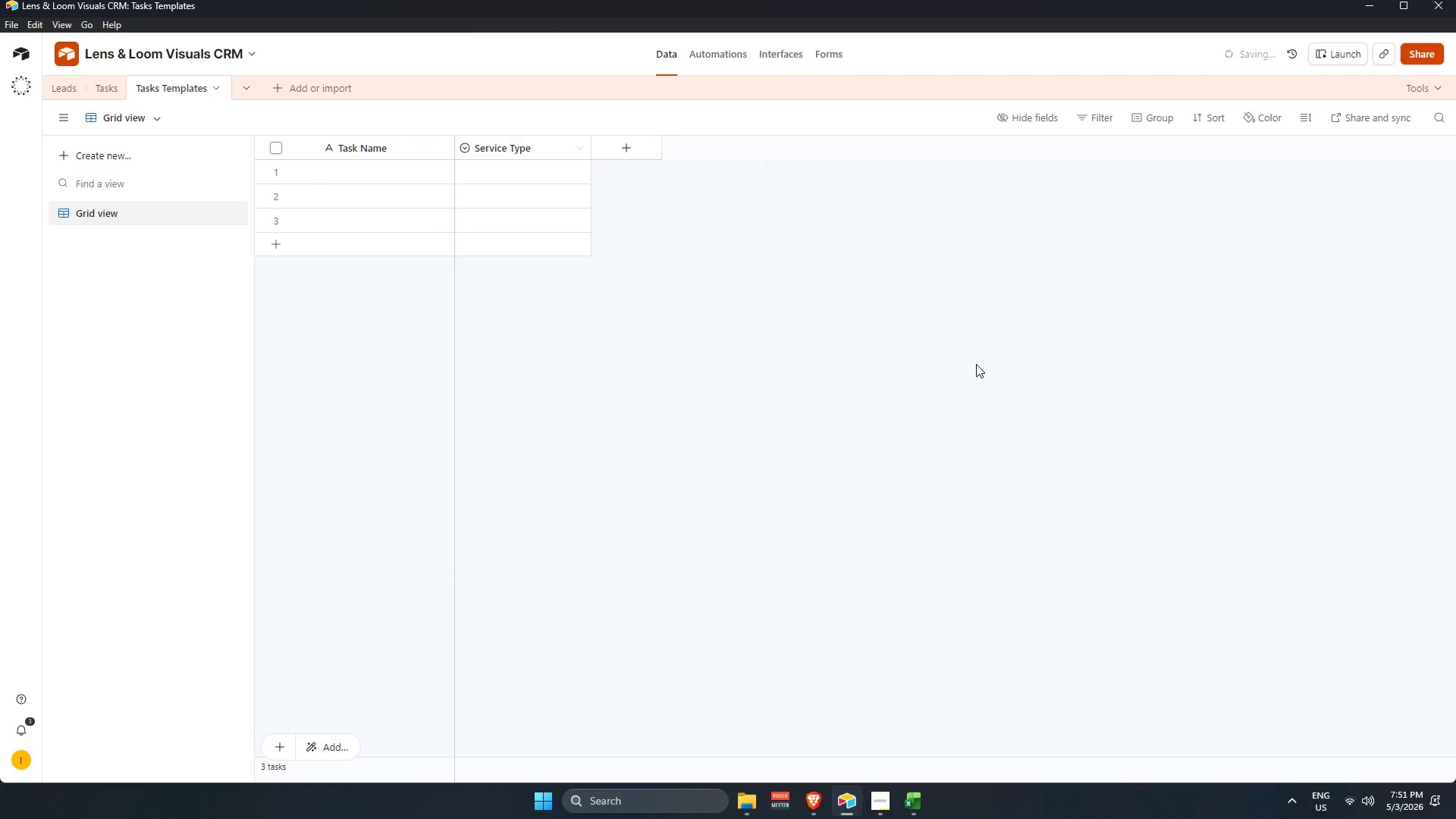 
left_click([976, 364])
 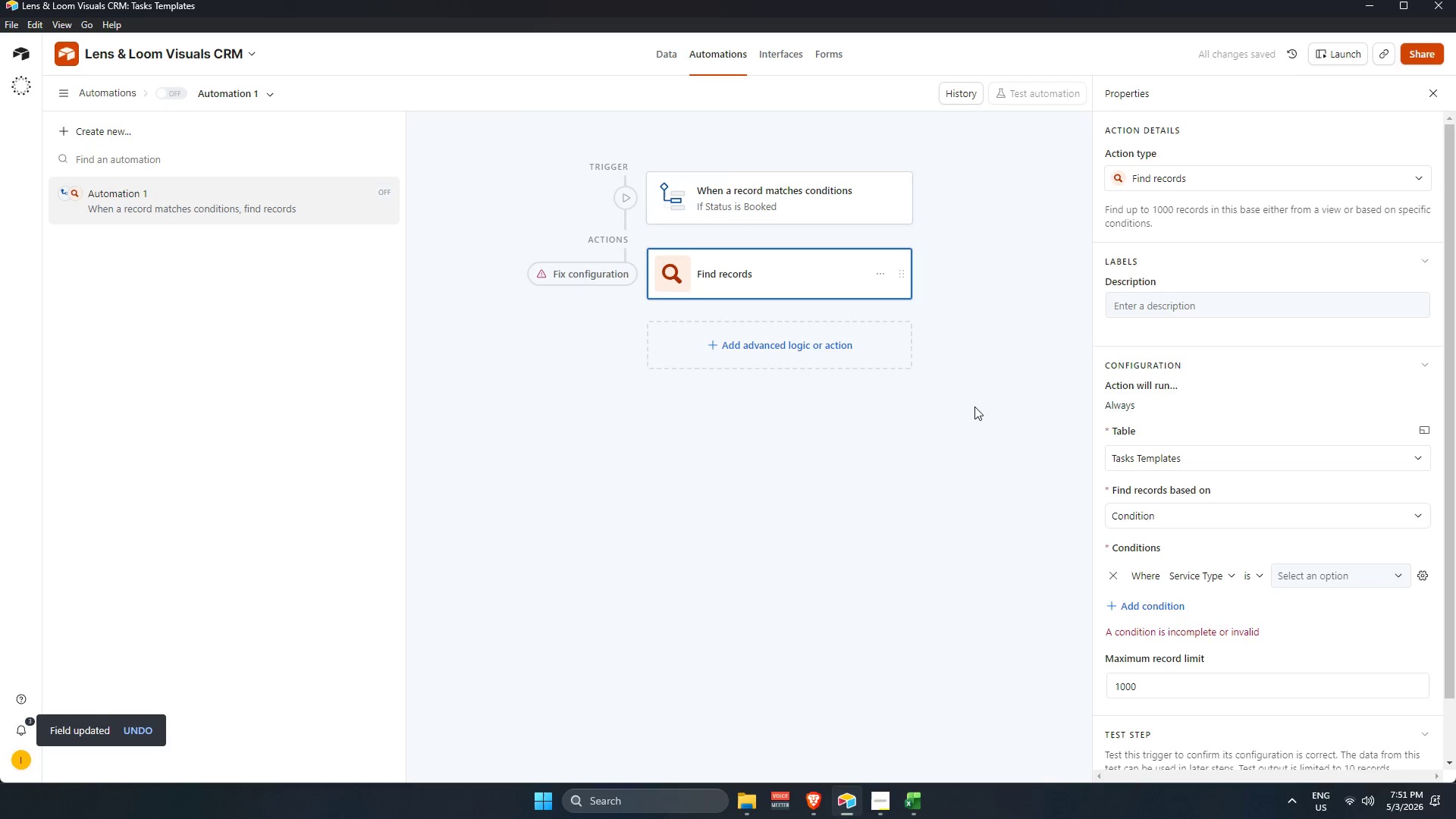 
scroll: coordinate [1204, 573], scroll_direction: down, amount: 3.0
 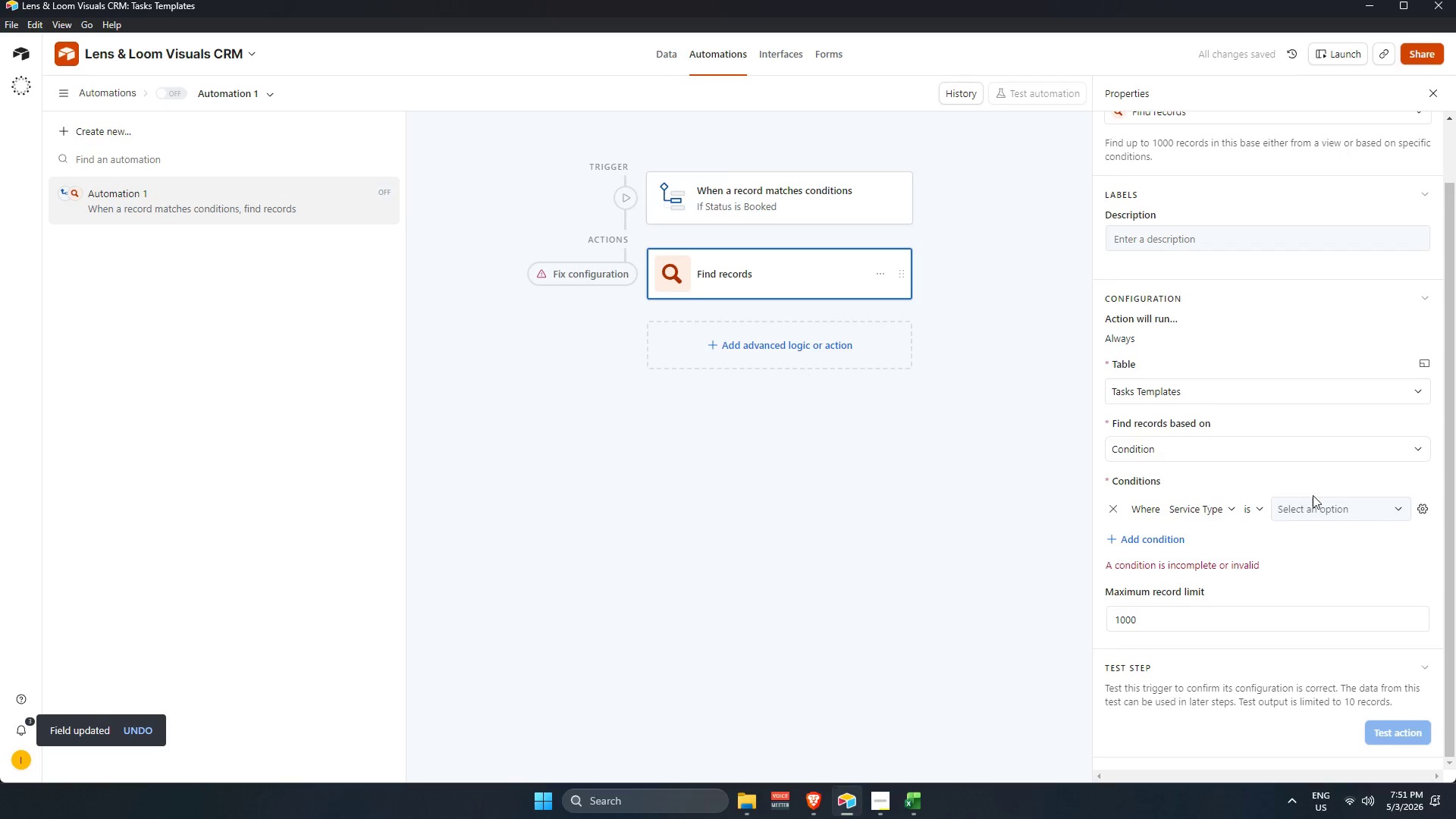 
left_click([1308, 501])
 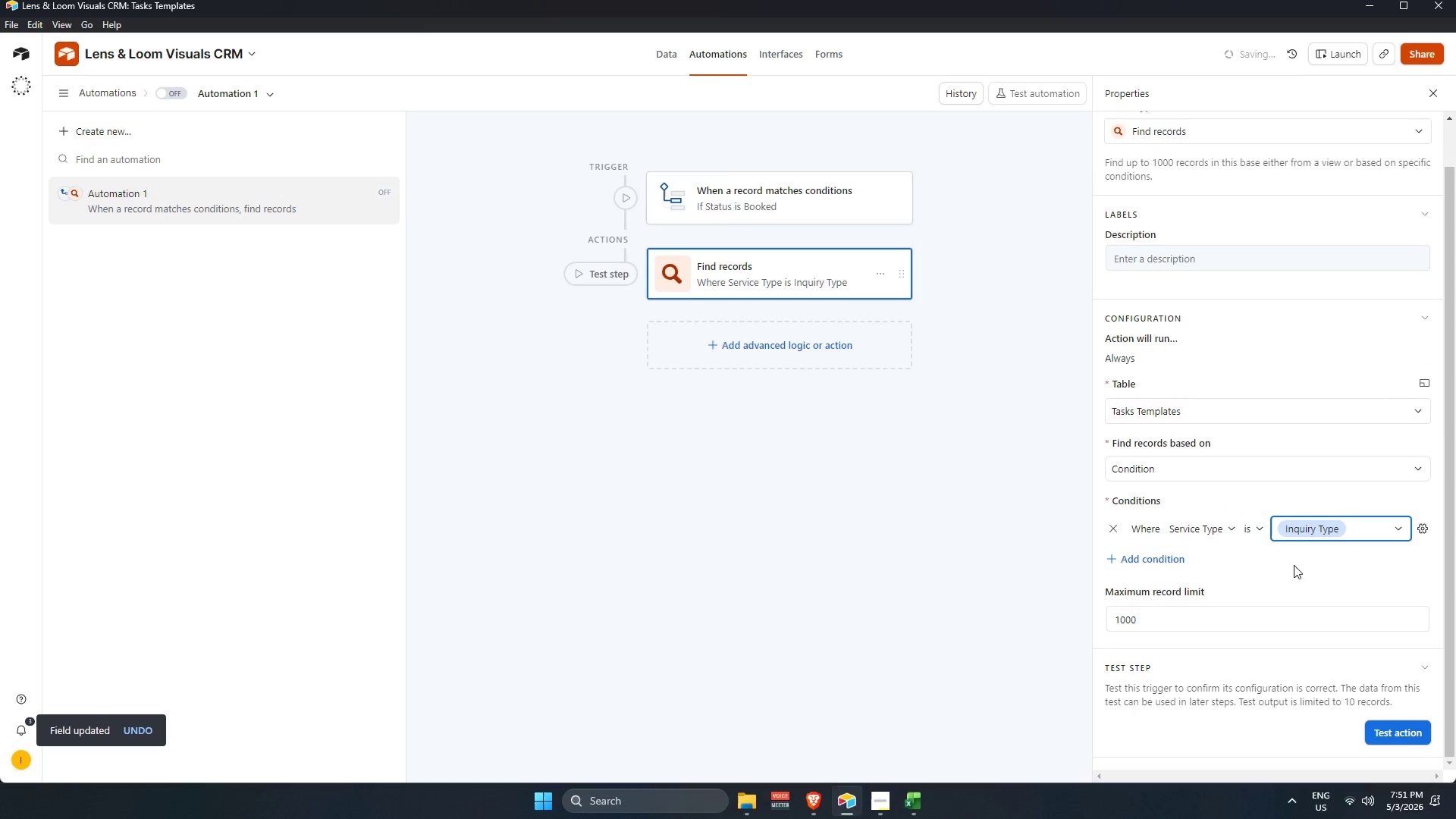 
left_click([1288, 563])
 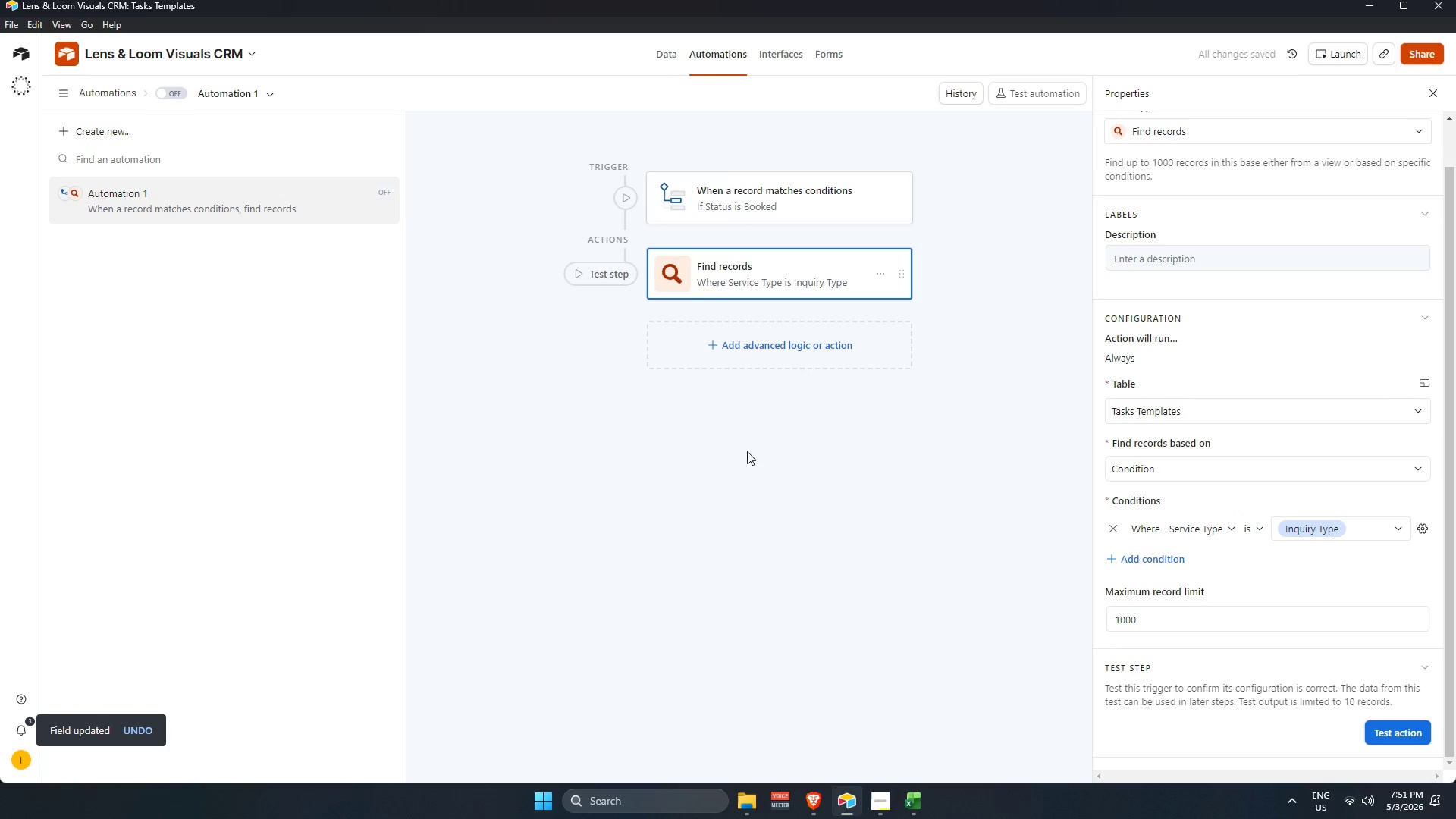 
scroll: coordinate [747, 451], scroll_direction: down, amount: 3.0
 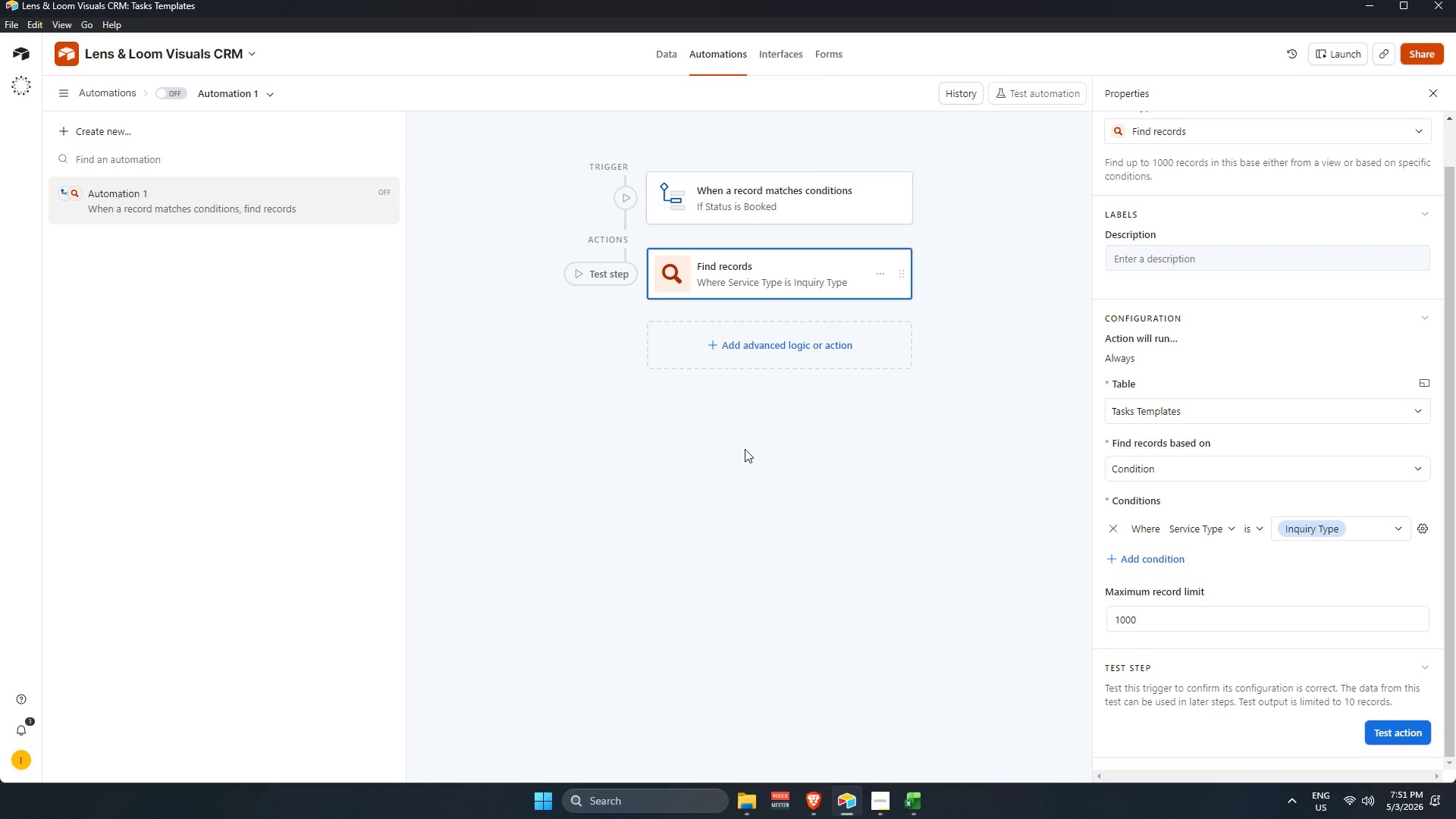 
wait(5.89)
 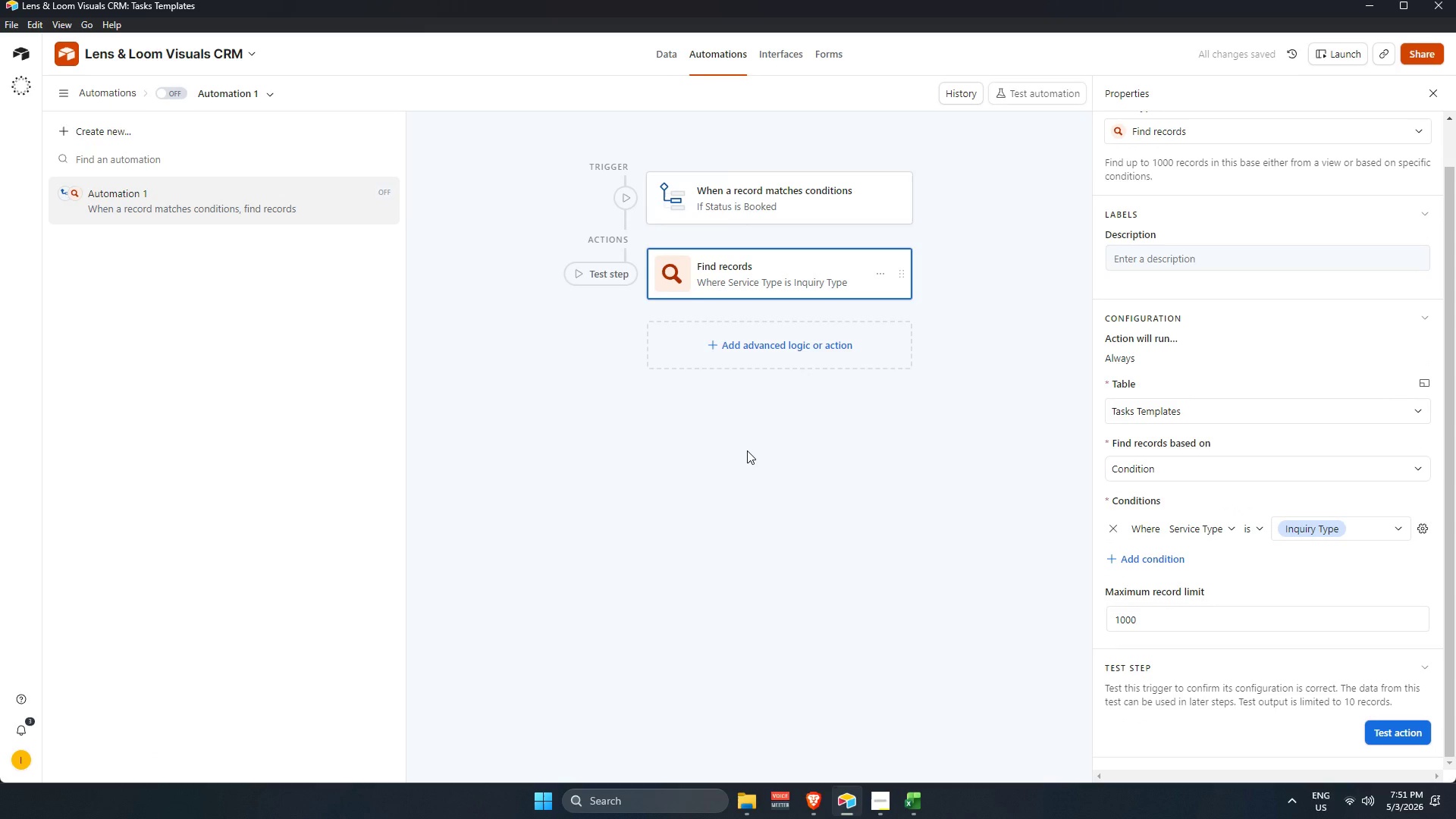 
left_click([811, 350])
 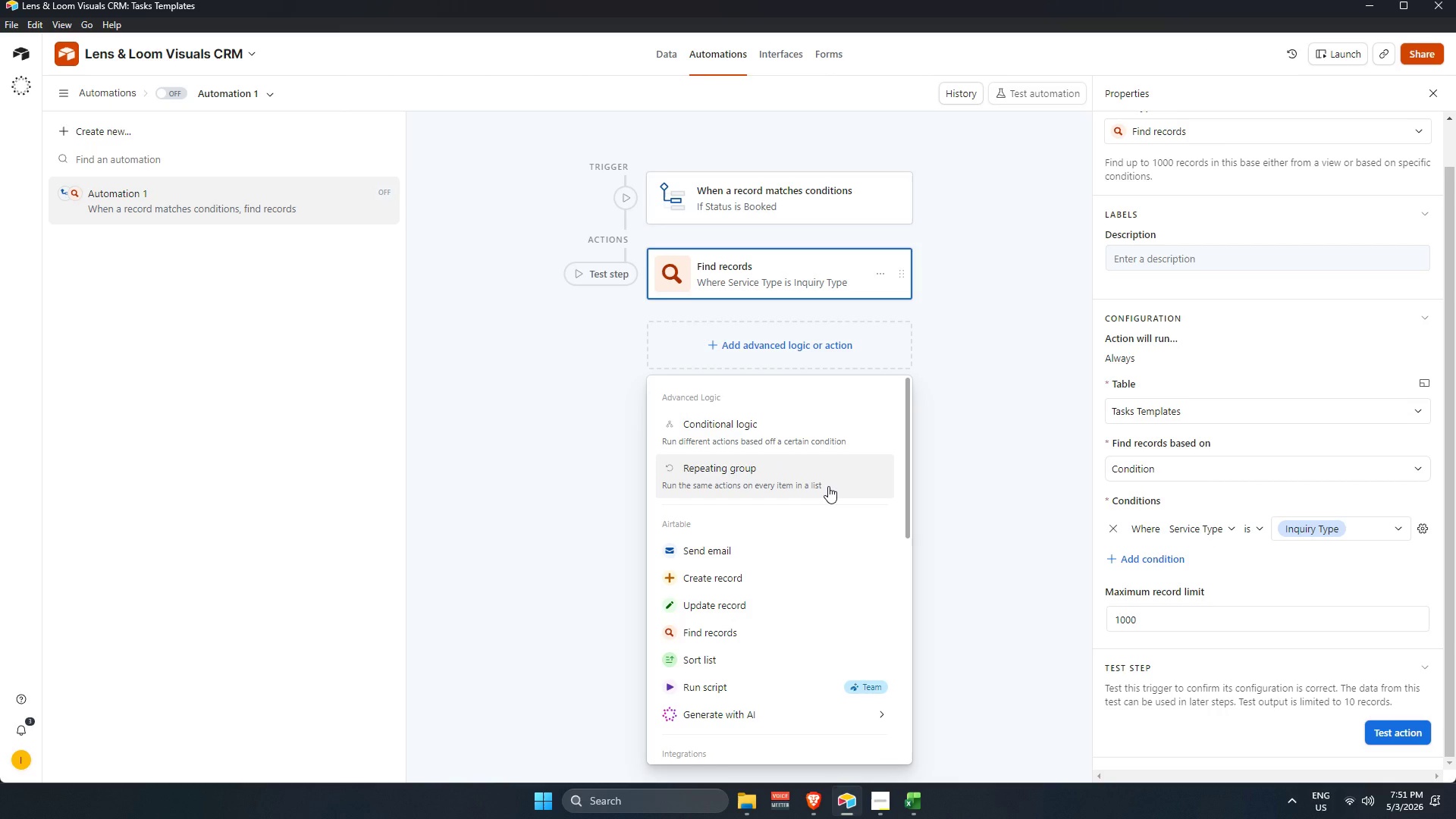 
left_click([828, 486])
 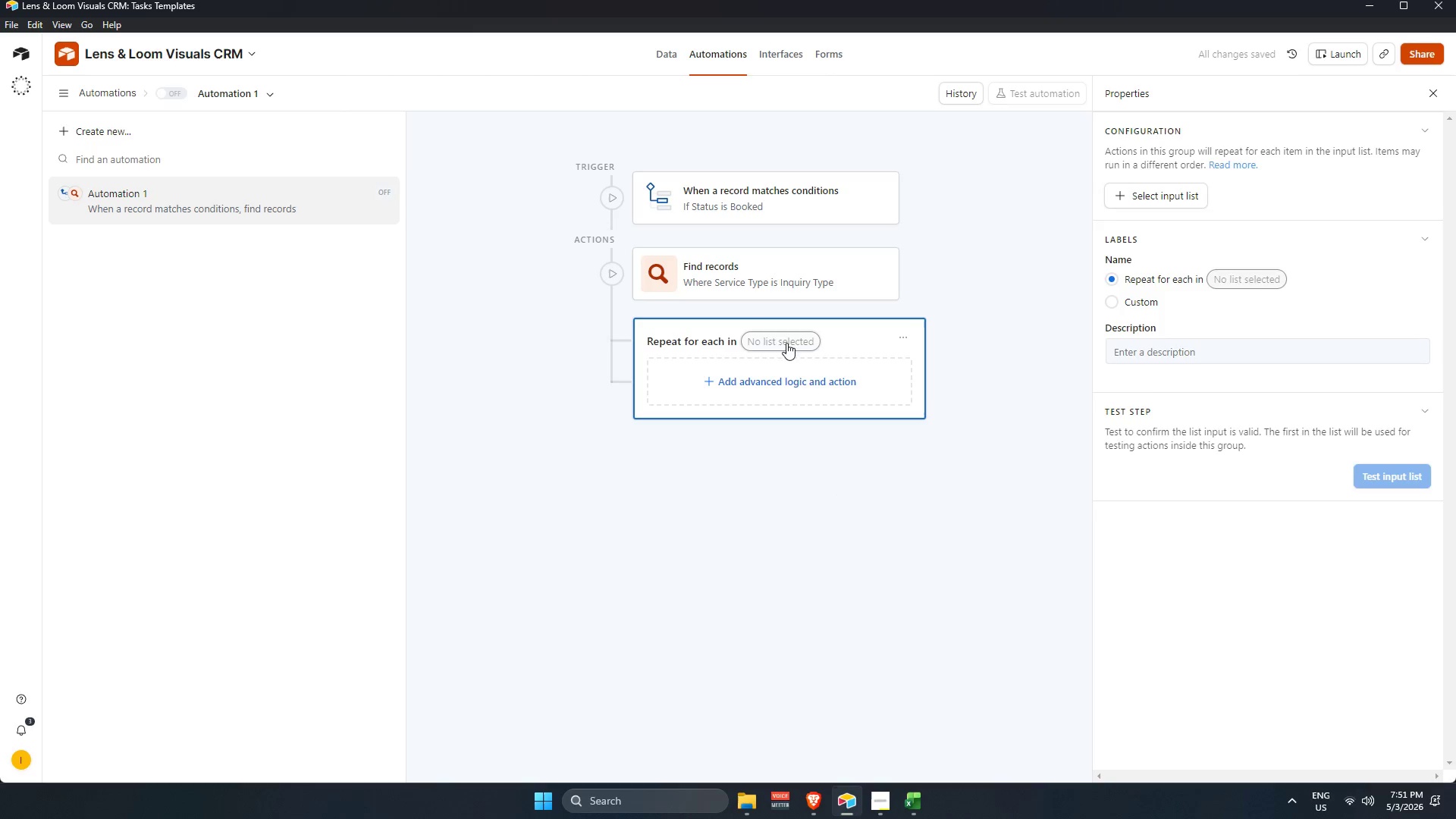 
left_click([1232, 303])
 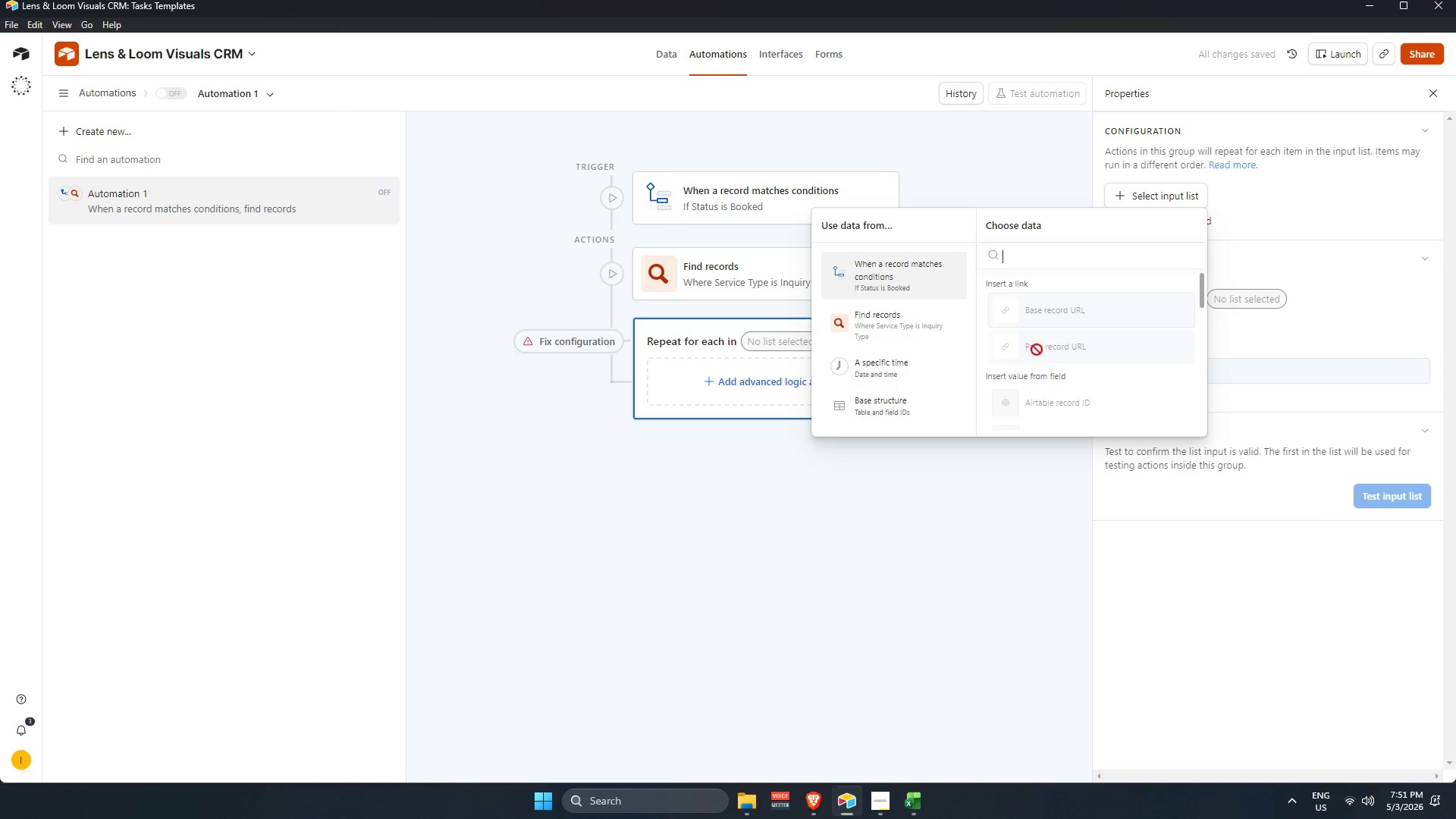 
left_click_drag(start_coordinate=[899, 514], to_coordinate=[899, 509])
 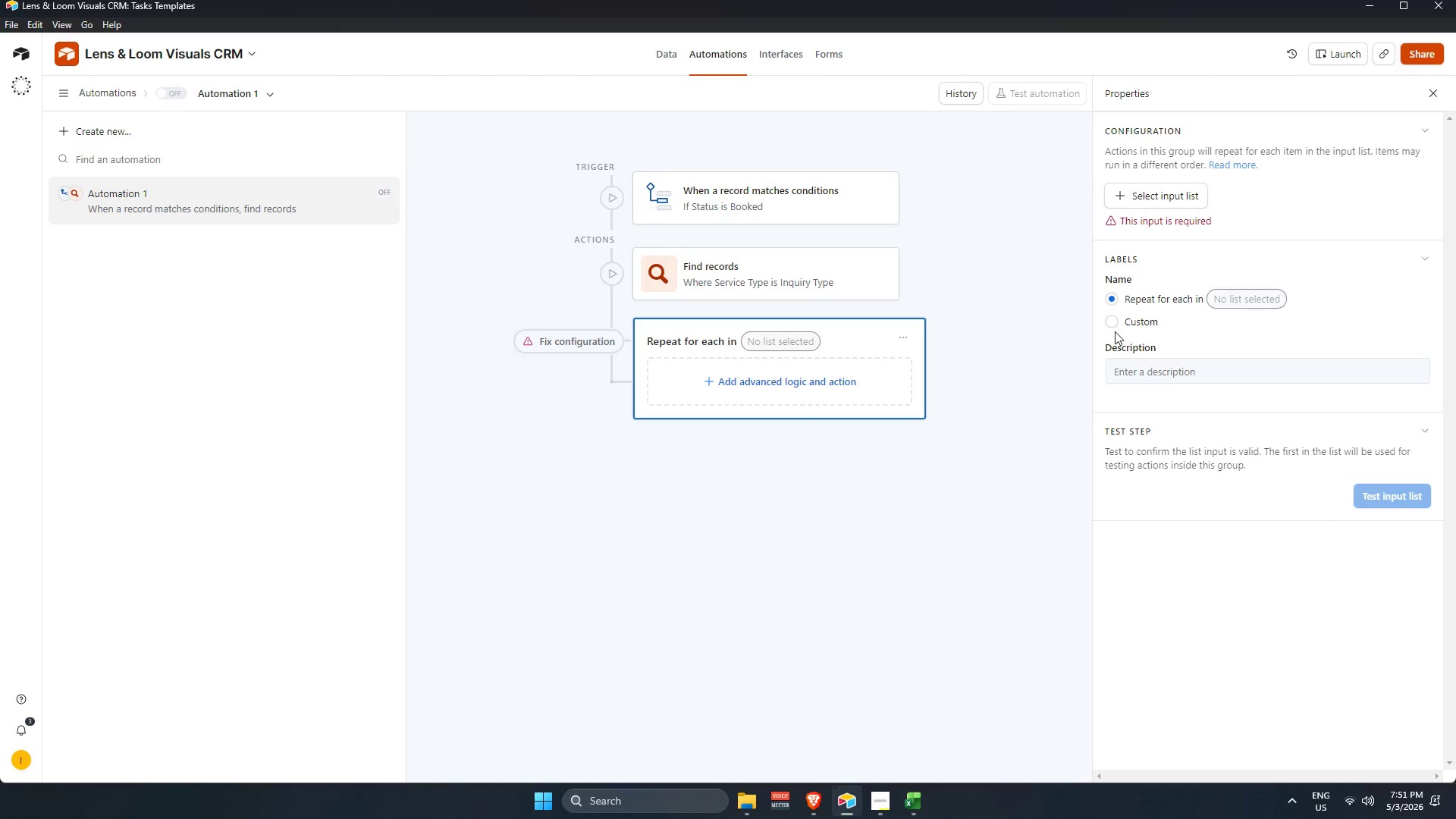 
left_click([1108, 329])
 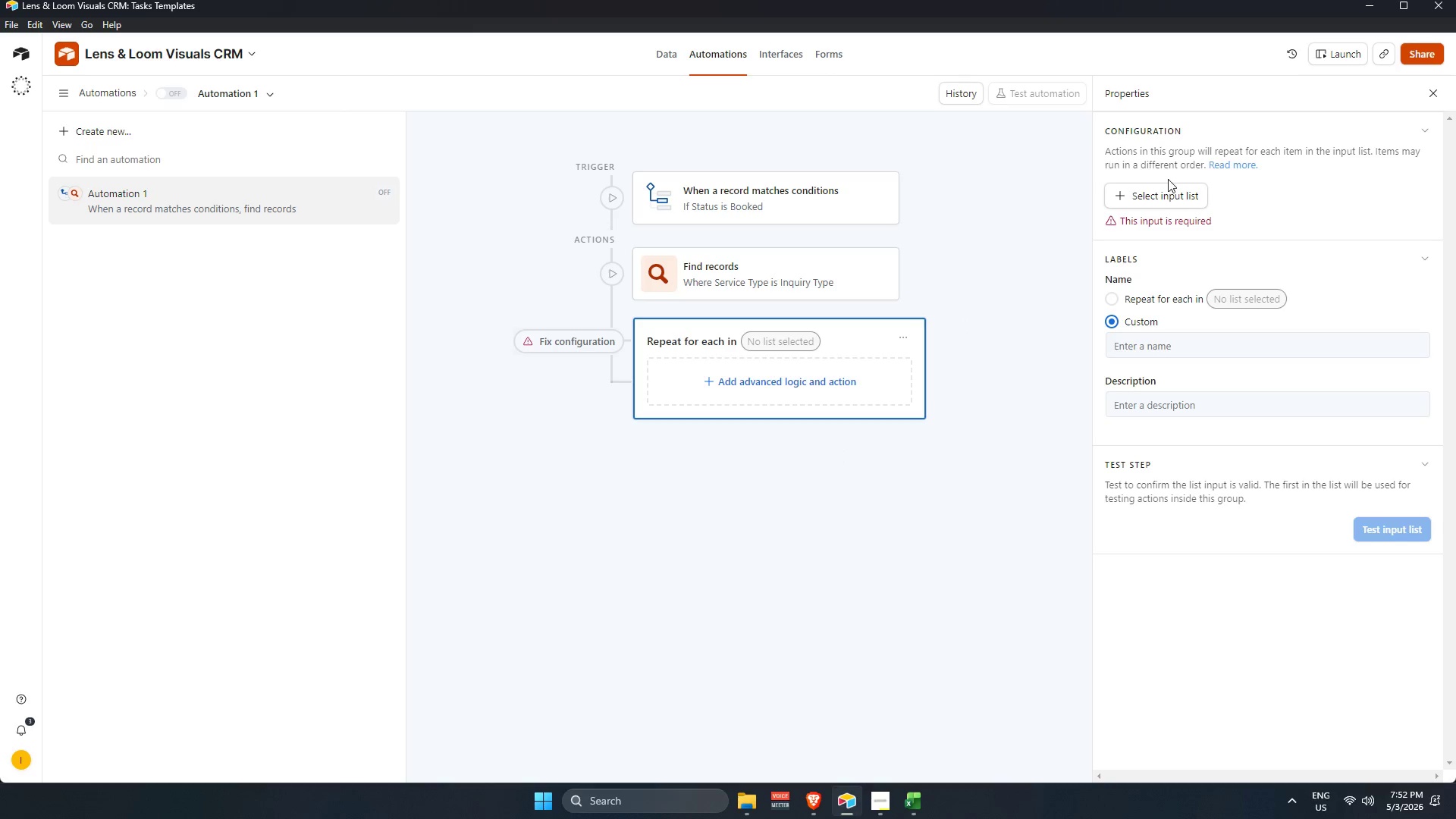 
wait(7.72)
 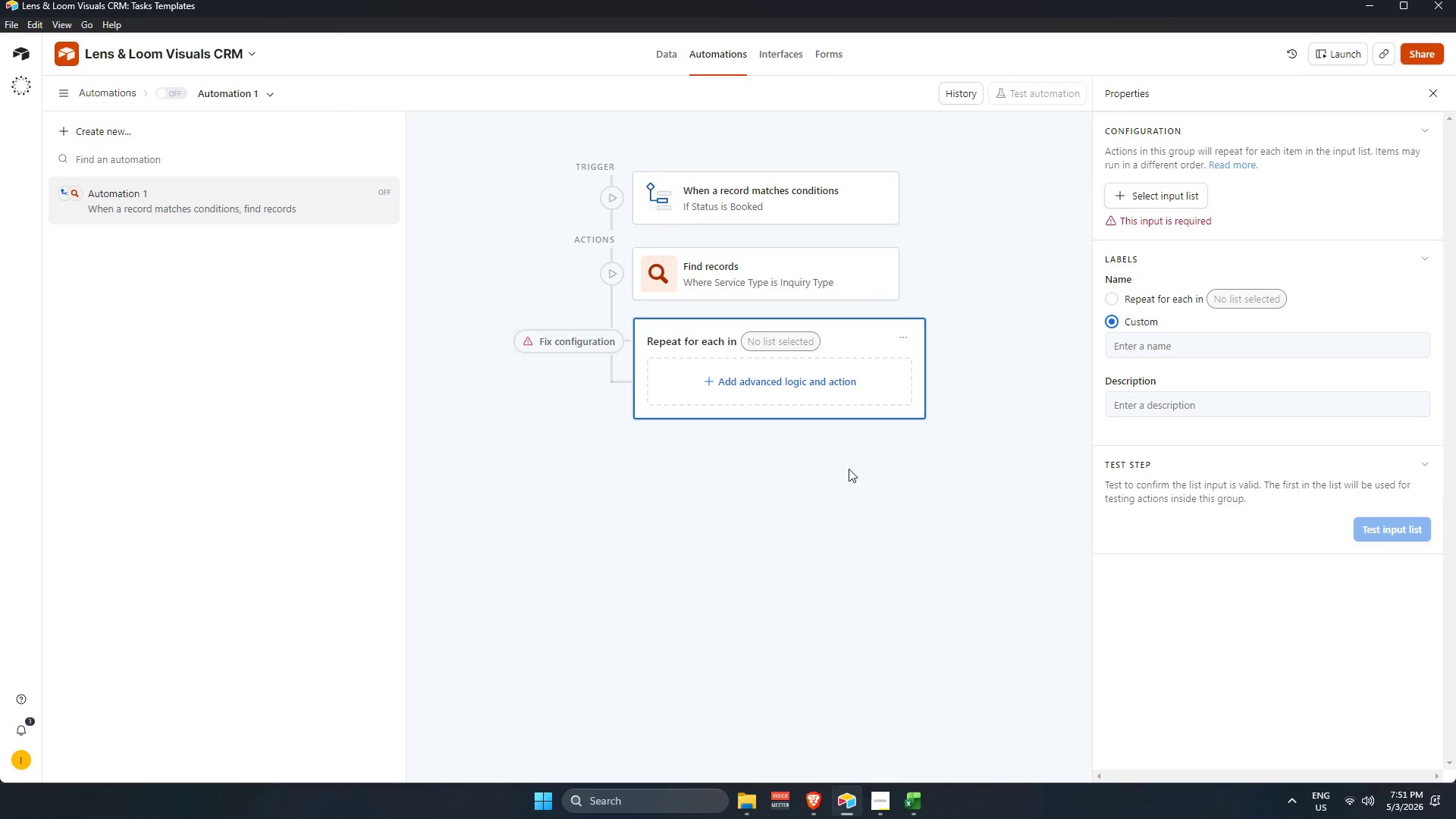 
left_click([890, 341])
 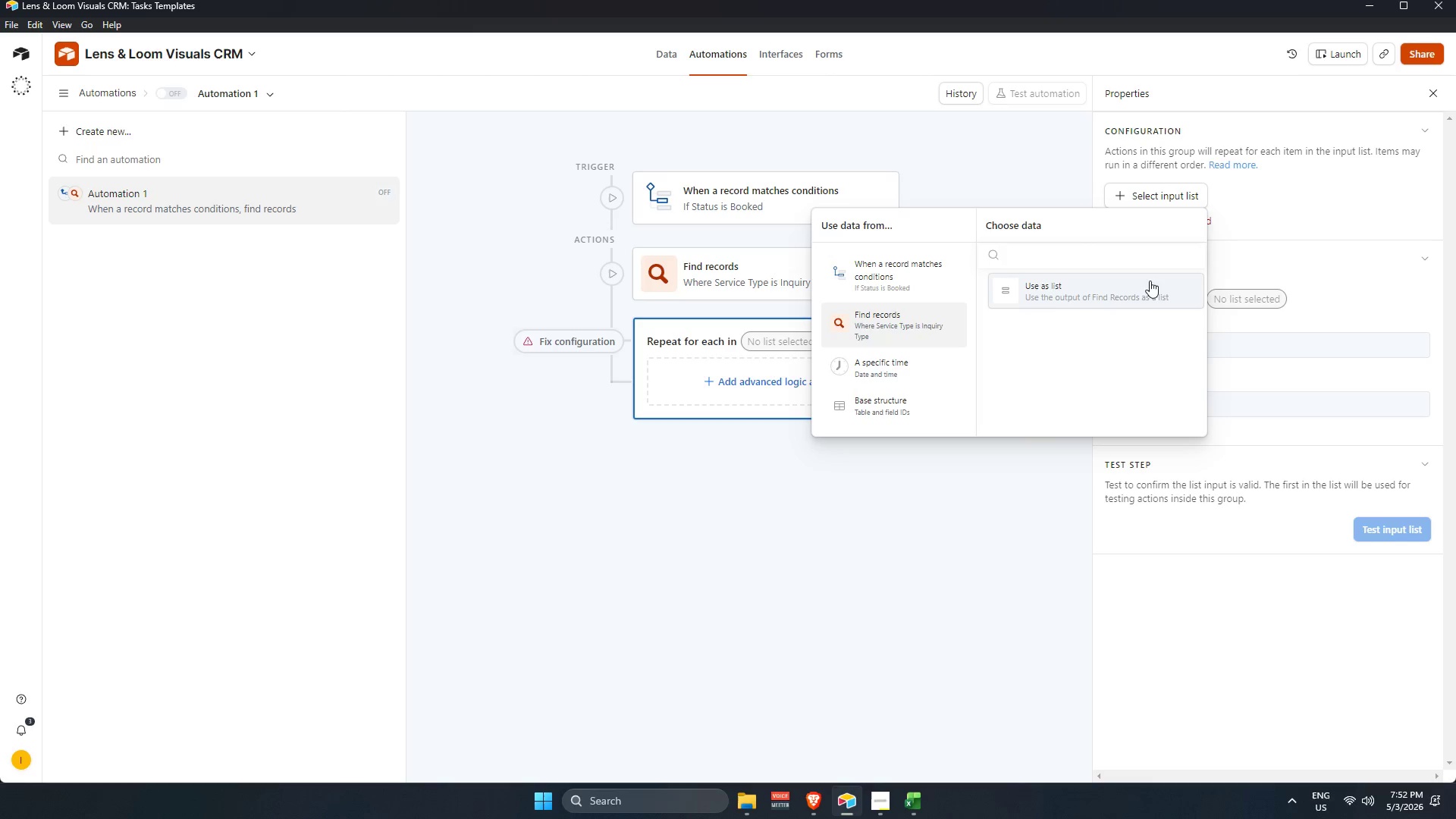 
left_click([1068, 295])
 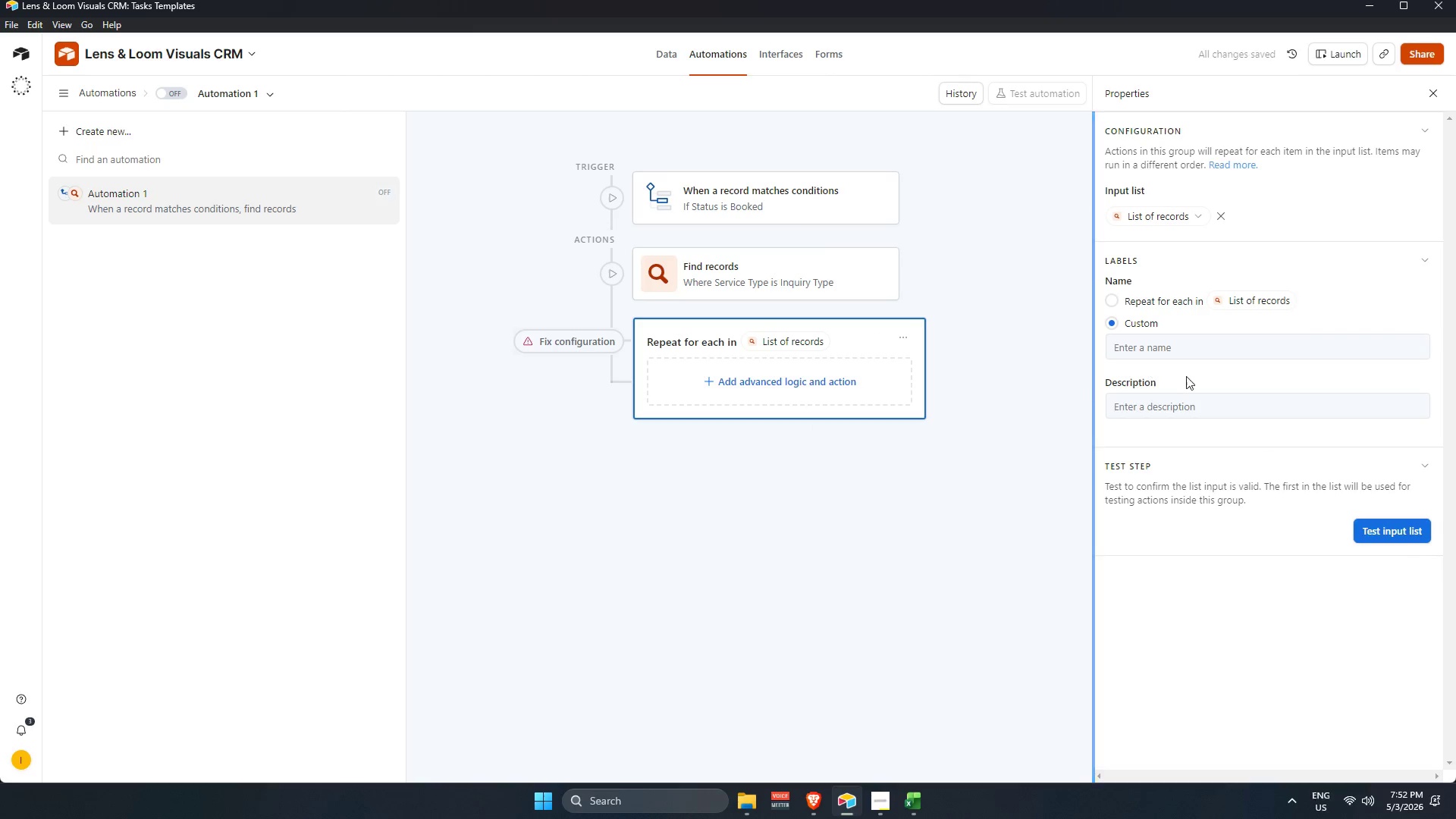 
left_click([1194, 353])
 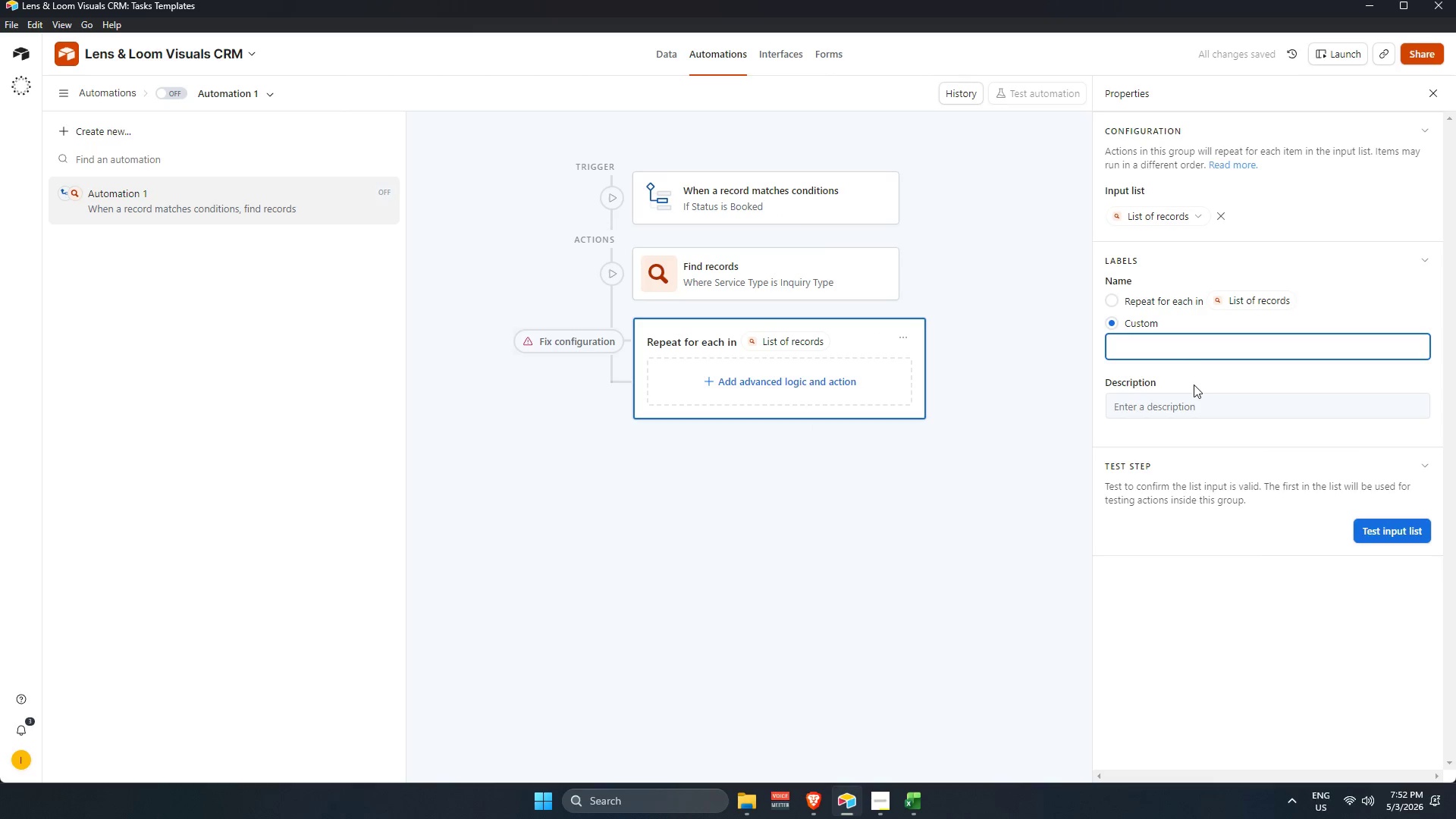 
left_click([1195, 387])
 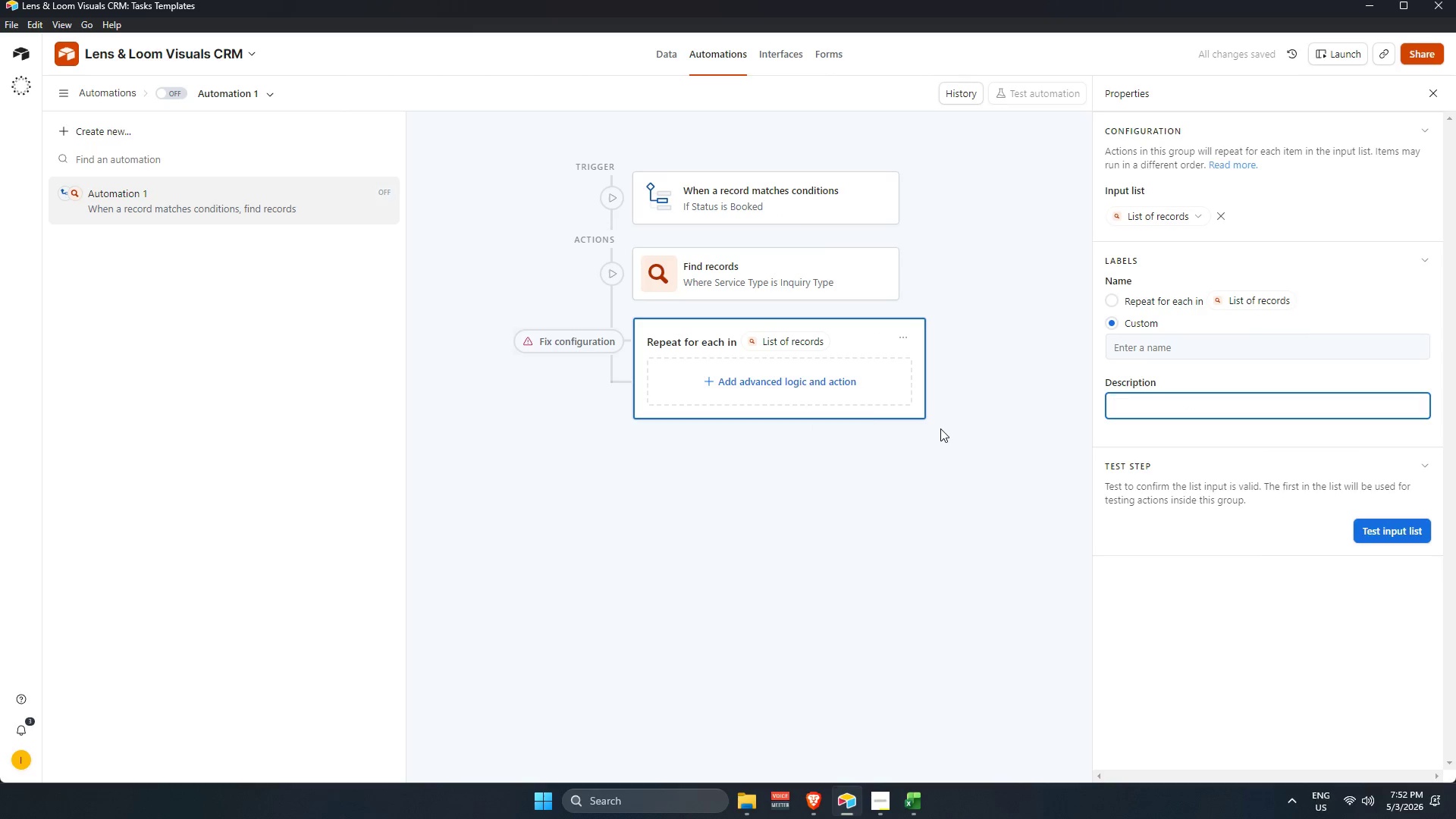 
left_click([775, 387])
 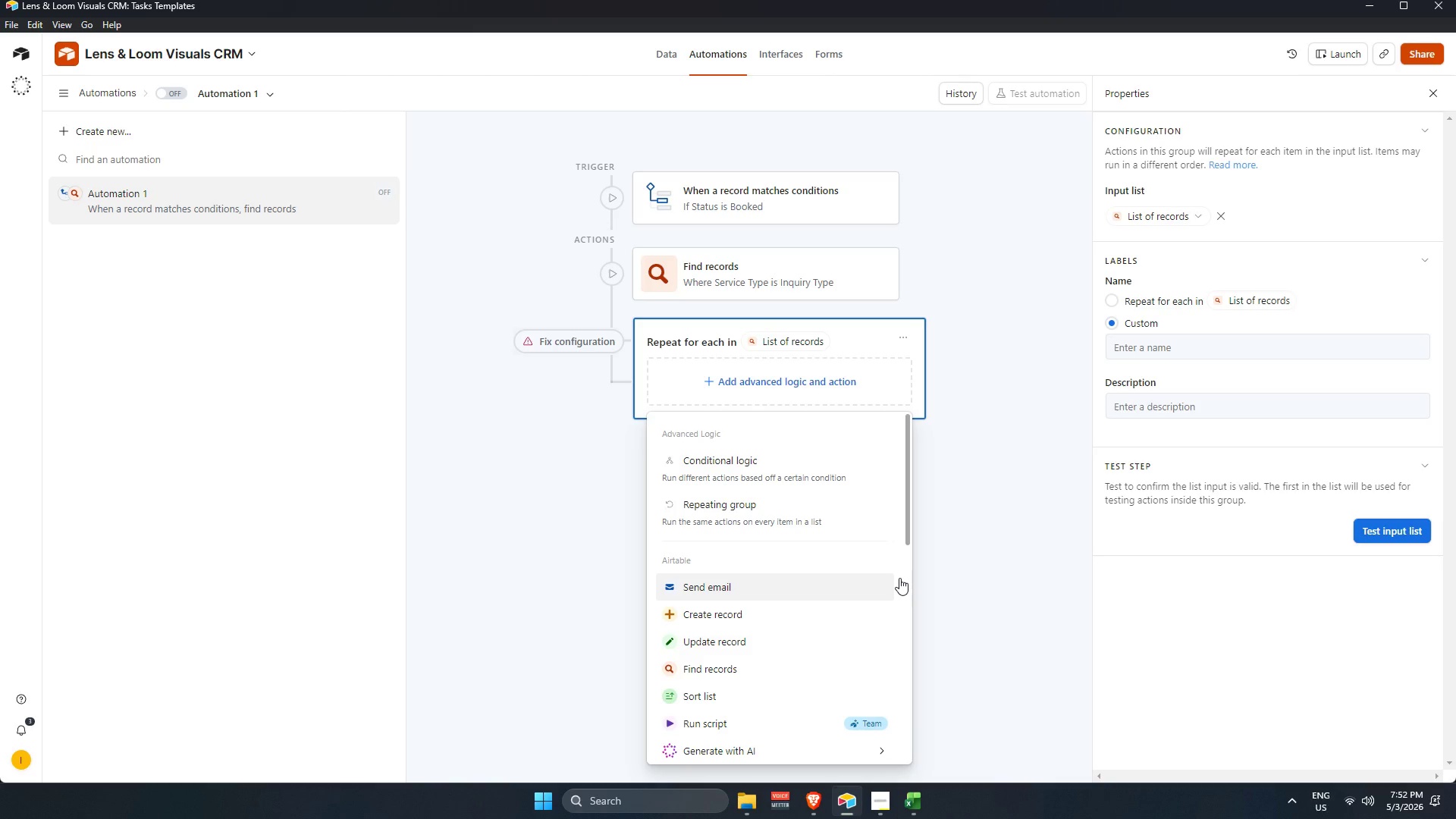 
wait(27.05)
 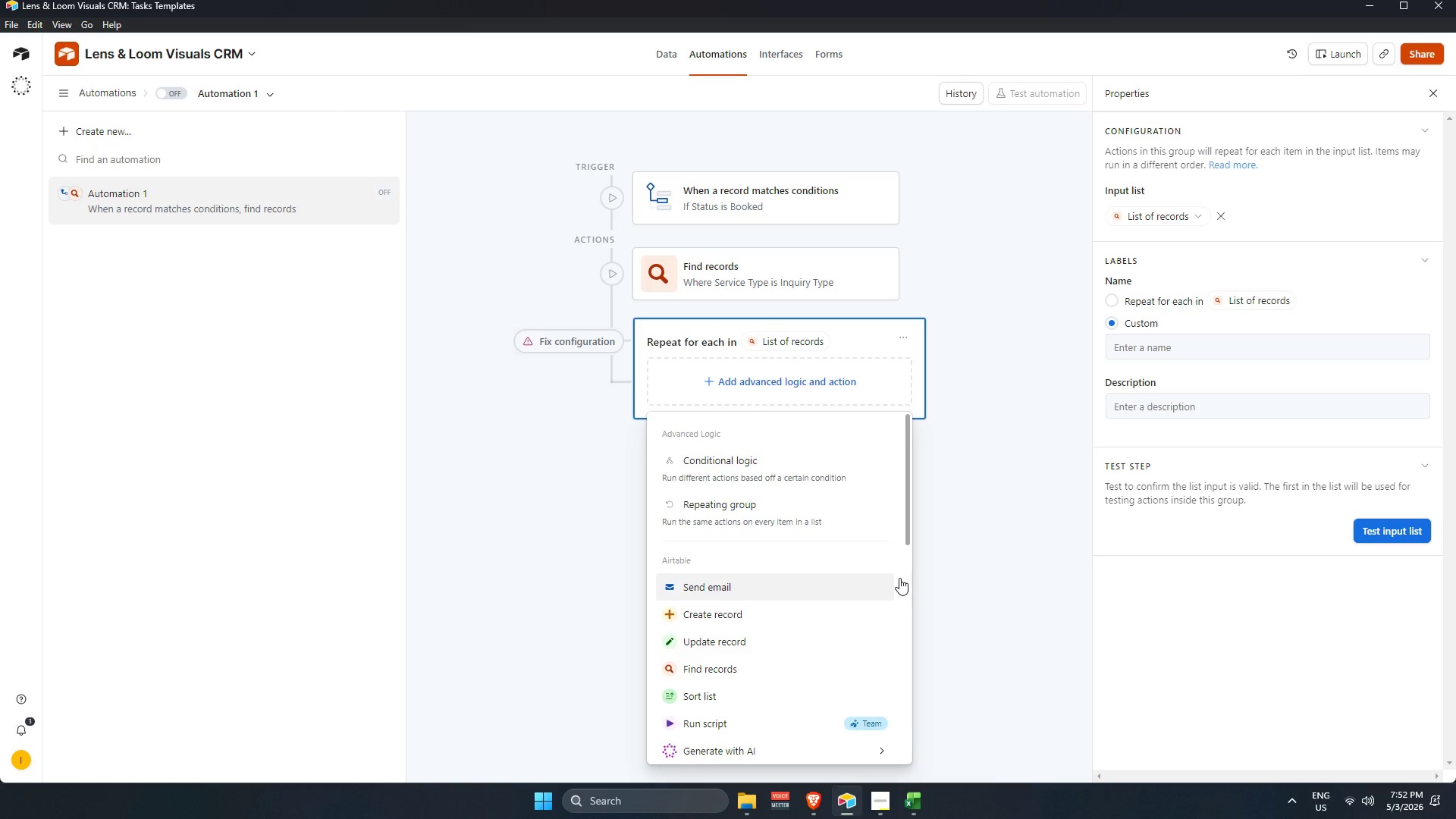 
left_click([755, 620])
 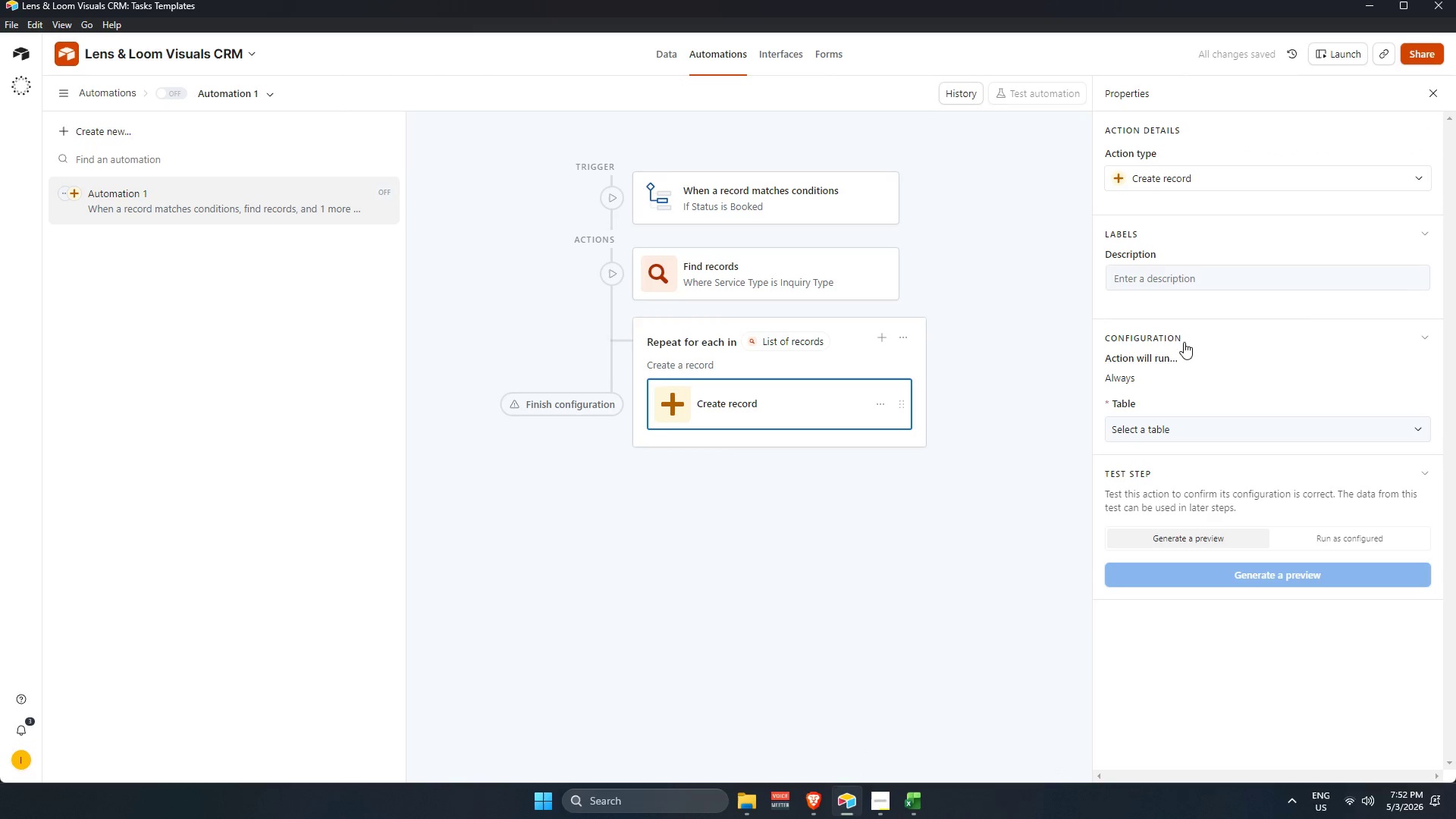 
left_click_drag(start_coordinate=[1193, 422], to_coordinate=[1194, 425])
 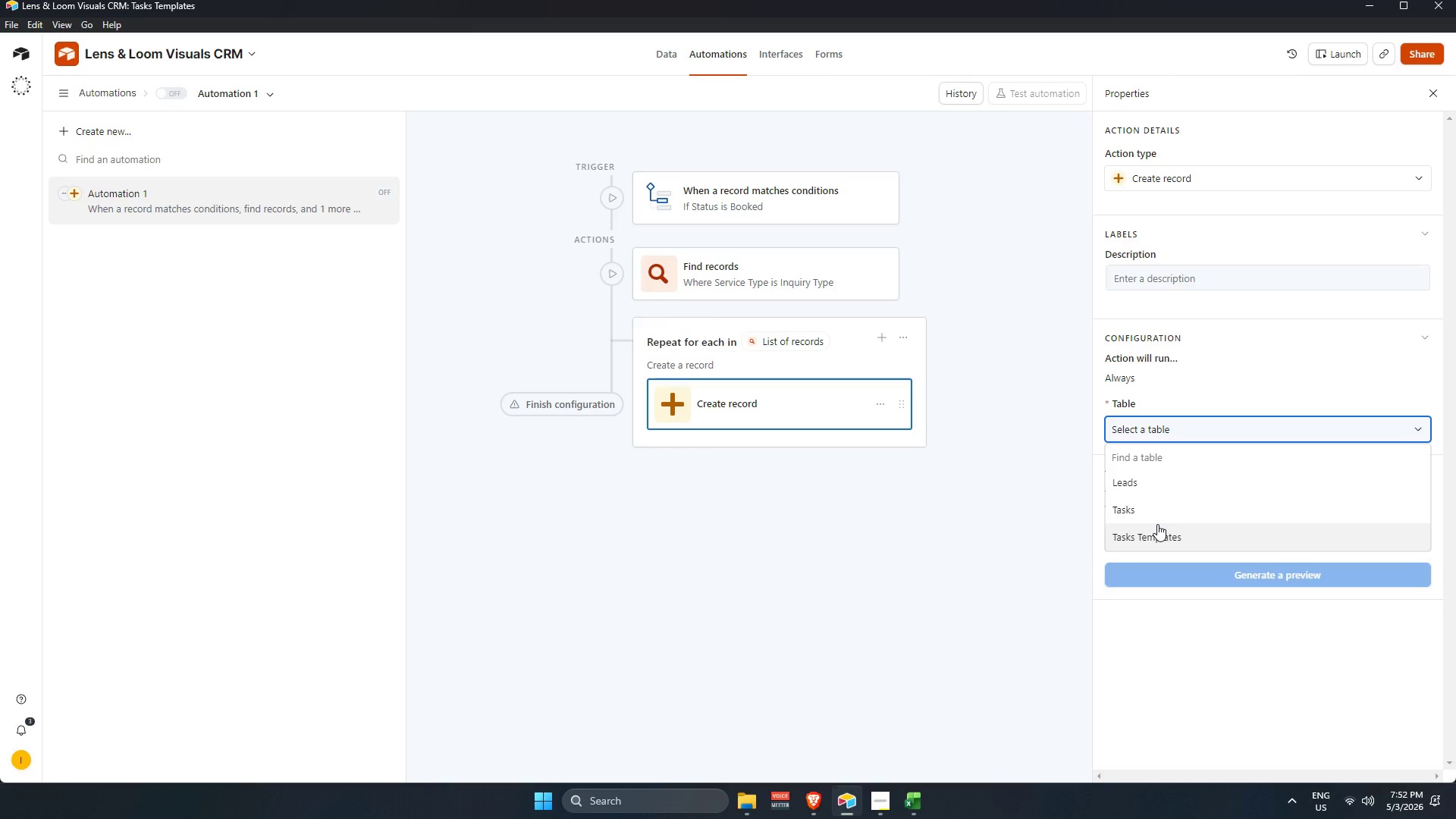 
wait(12.38)
 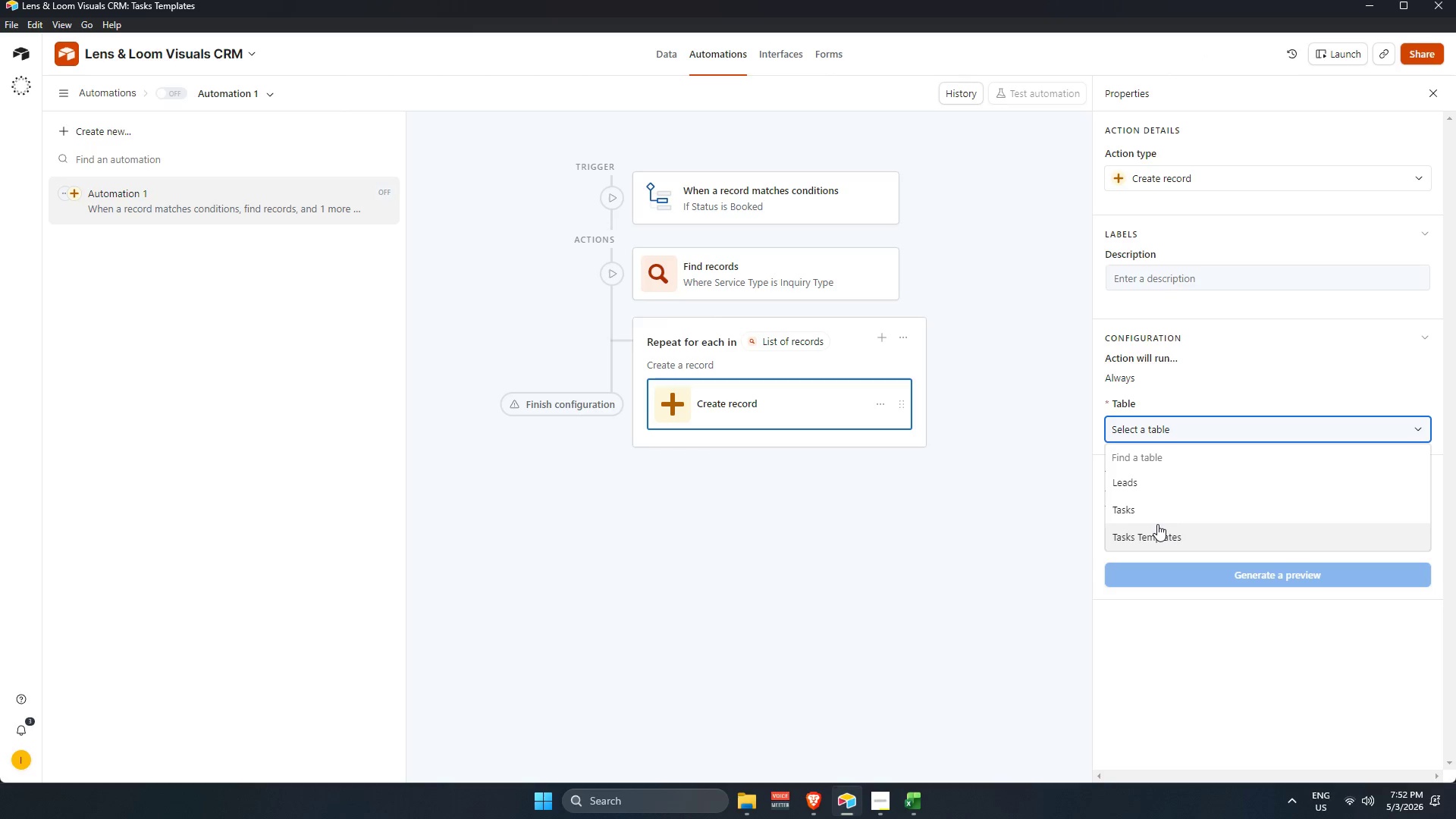 
left_click([1171, 504])
 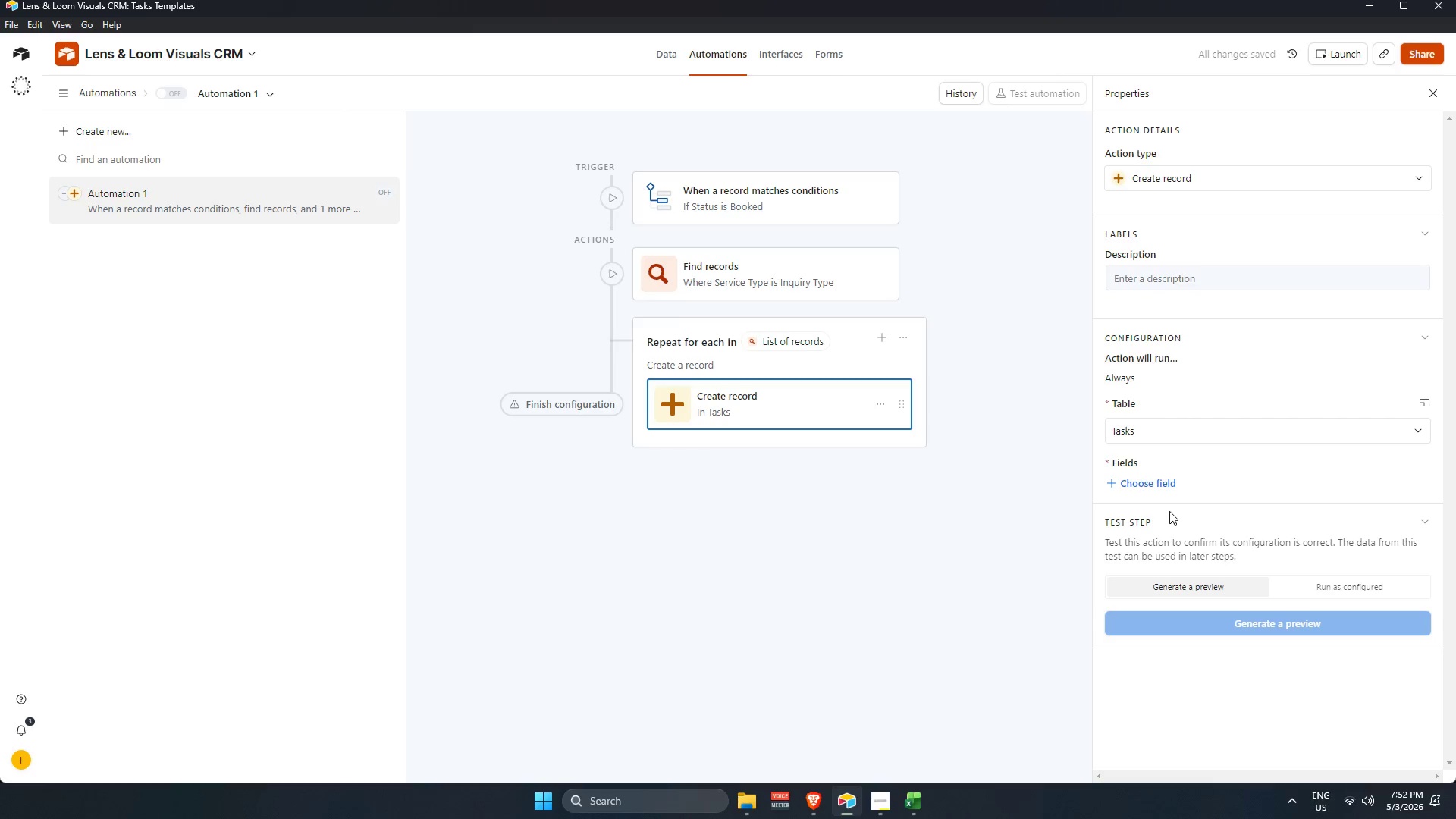 
left_click([1168, 478])
 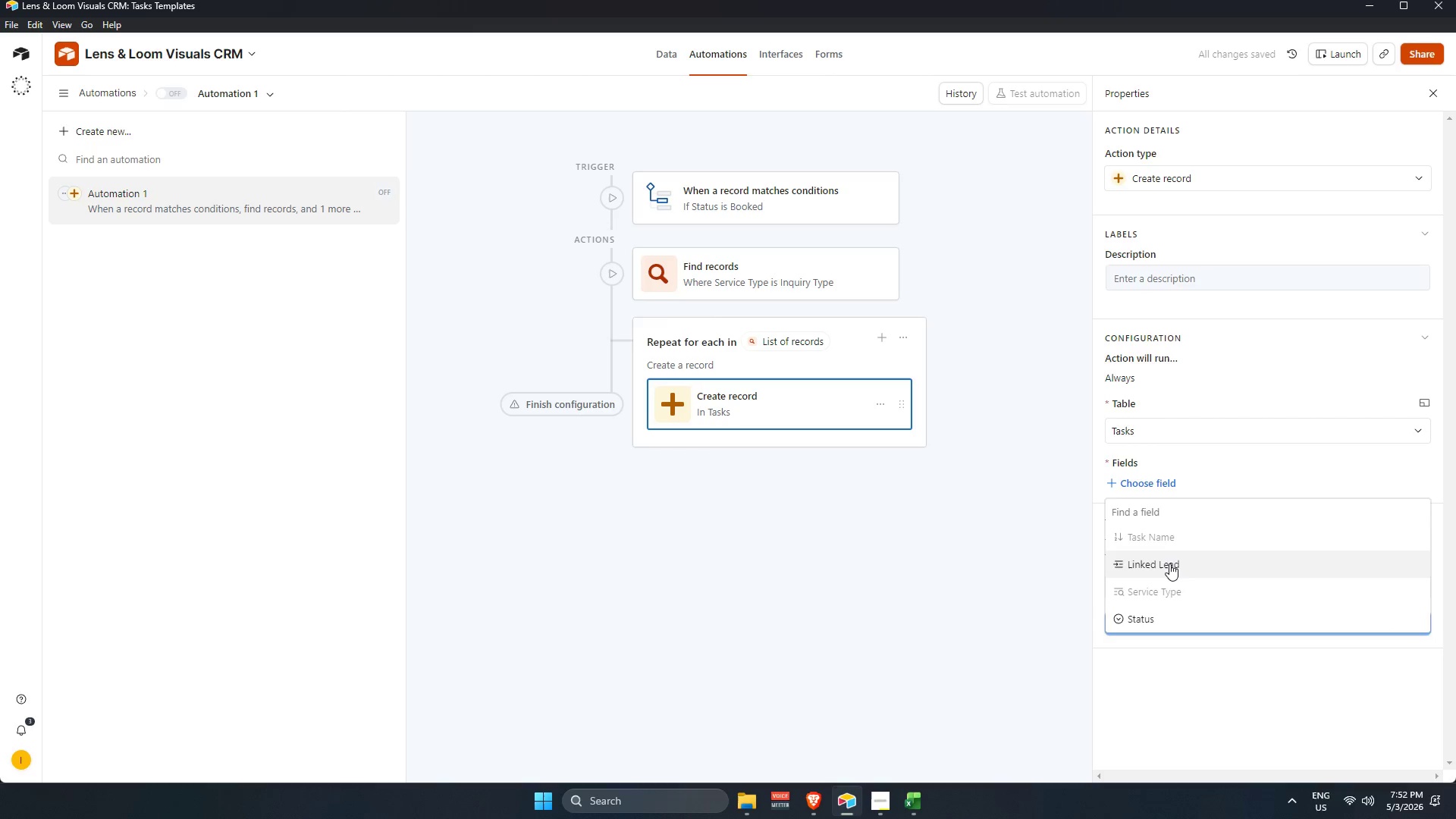 
left_click([834, 563])
 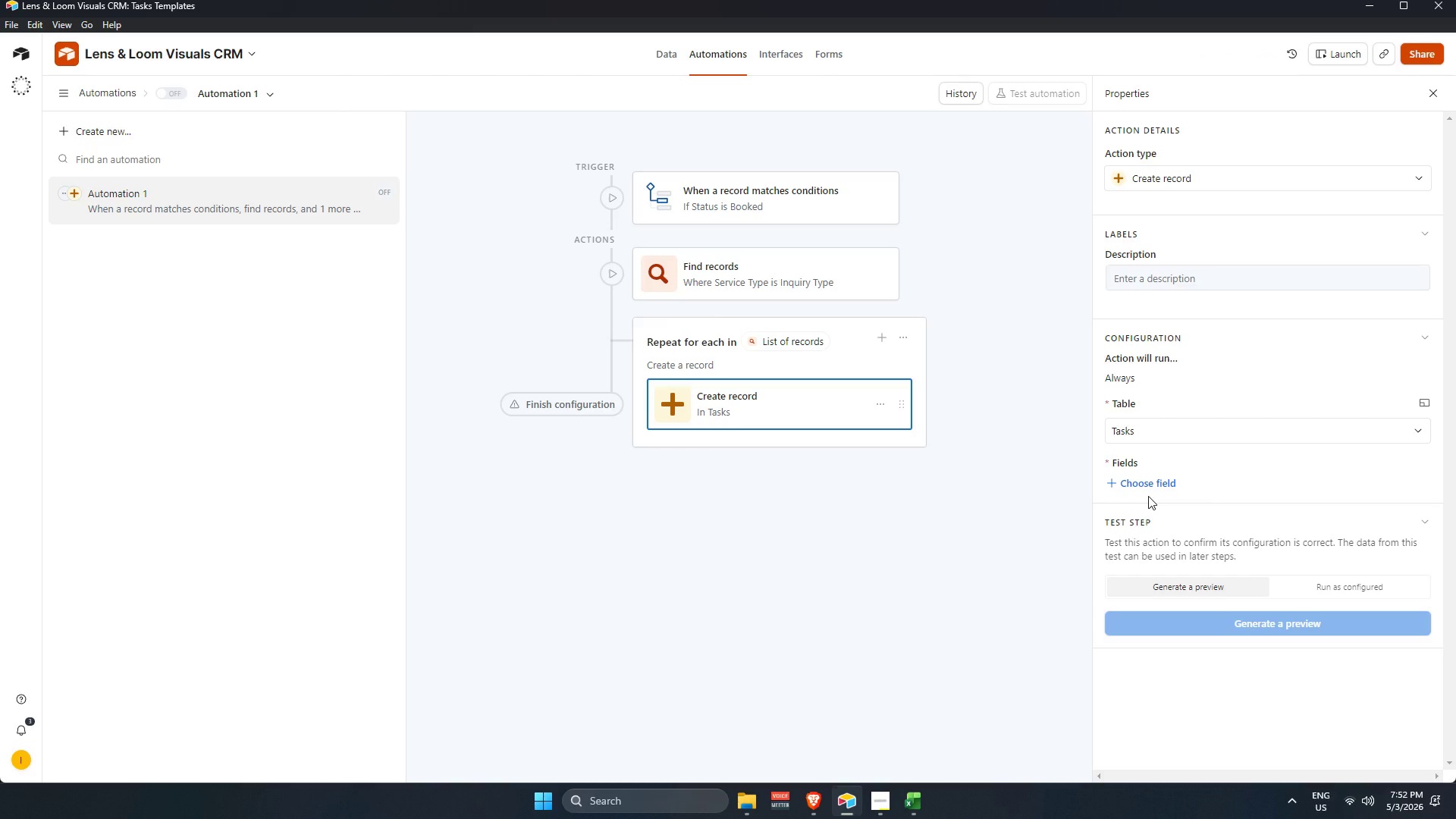 
left_click([1151, 500])
 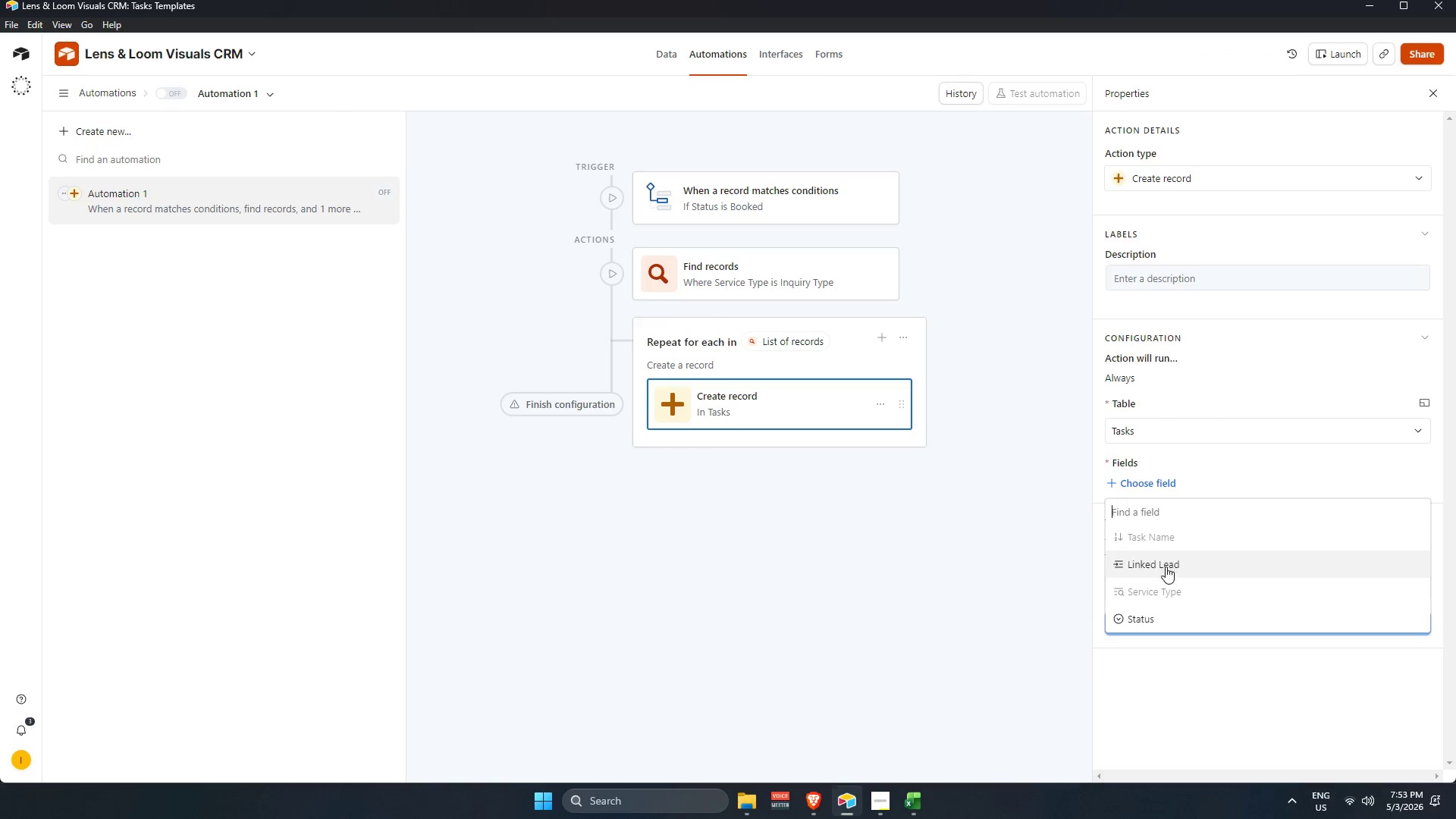 
scroll: coordinate [1163, 579], scroll_direction: down, amount: 4.0
 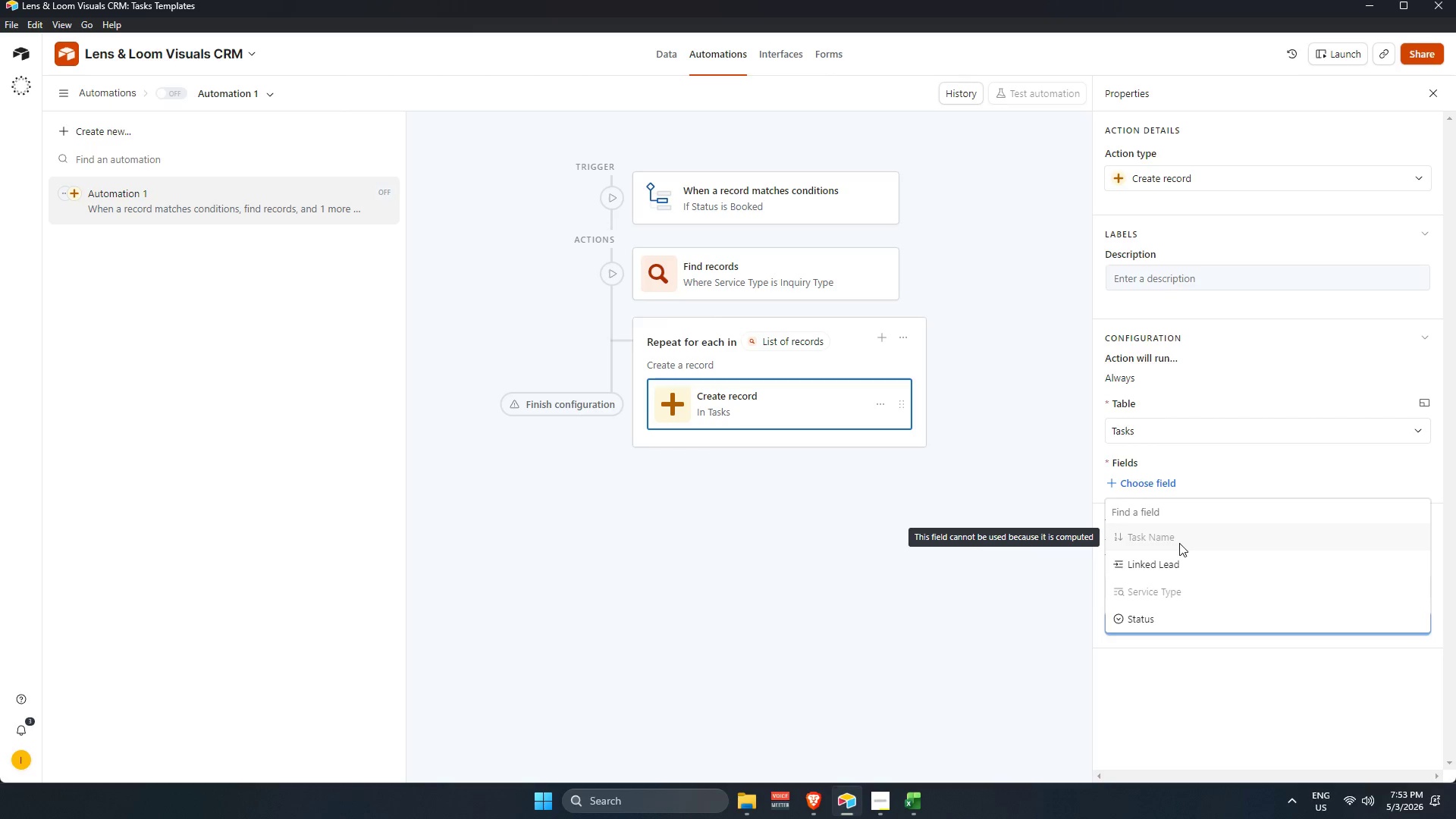 
wait(30.56)
 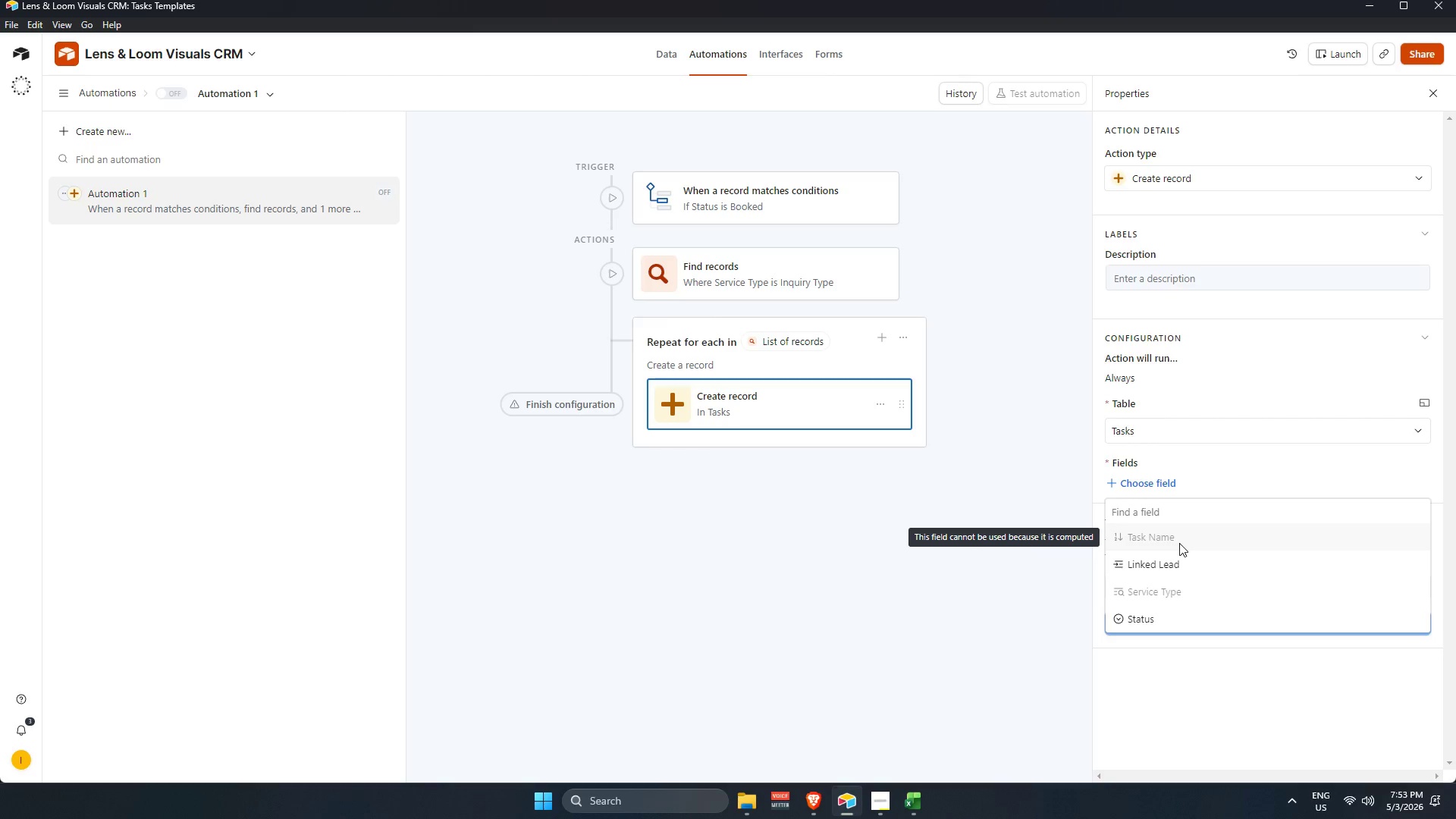 
type(lead)
key(Backspace)
key(Backspace)
key(Backspace)
key(Backspace)
key(Backspace)
 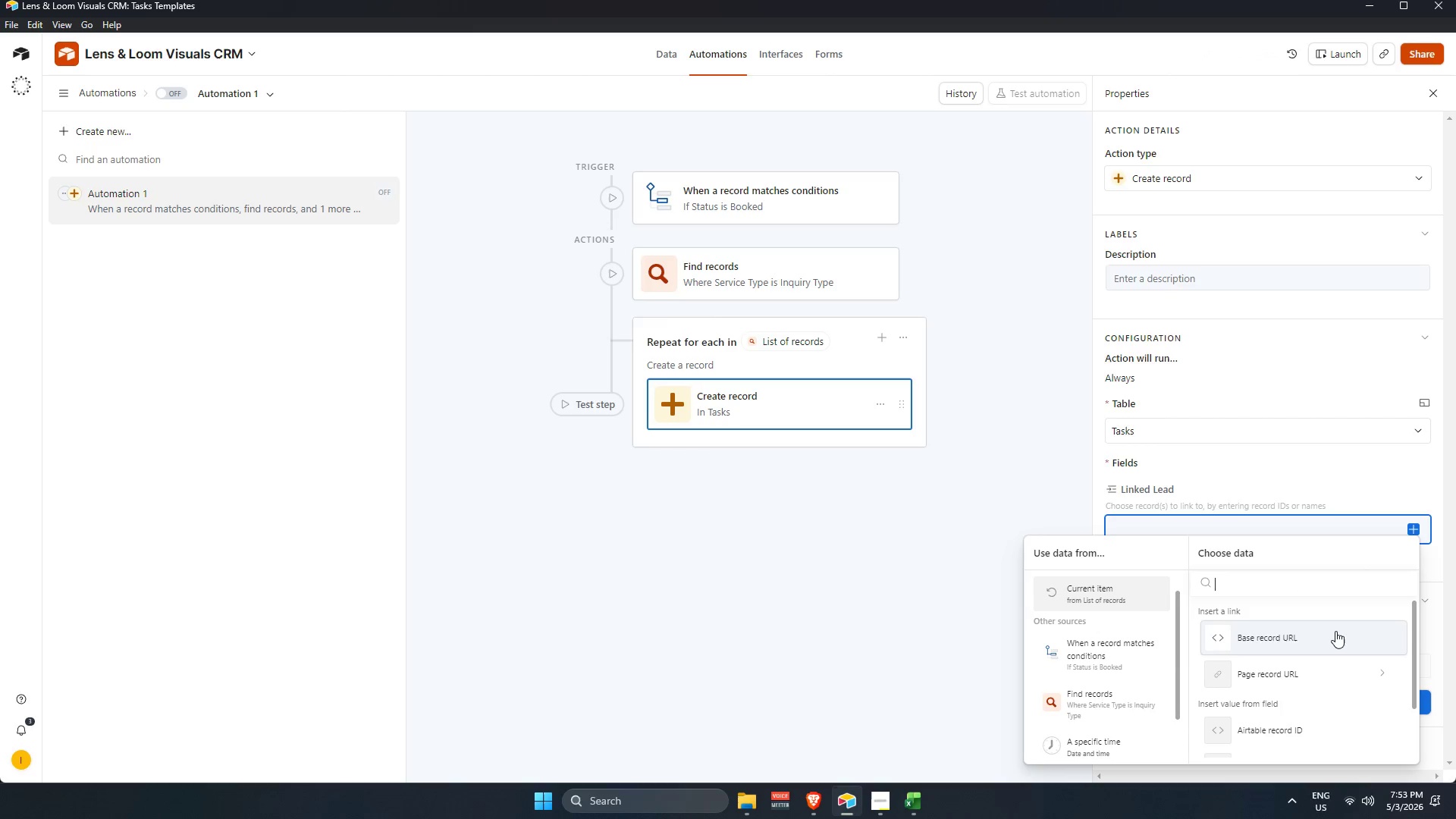 
scroll: coordinate [1335, 631], scroll_direction: up, amount: 1.0
 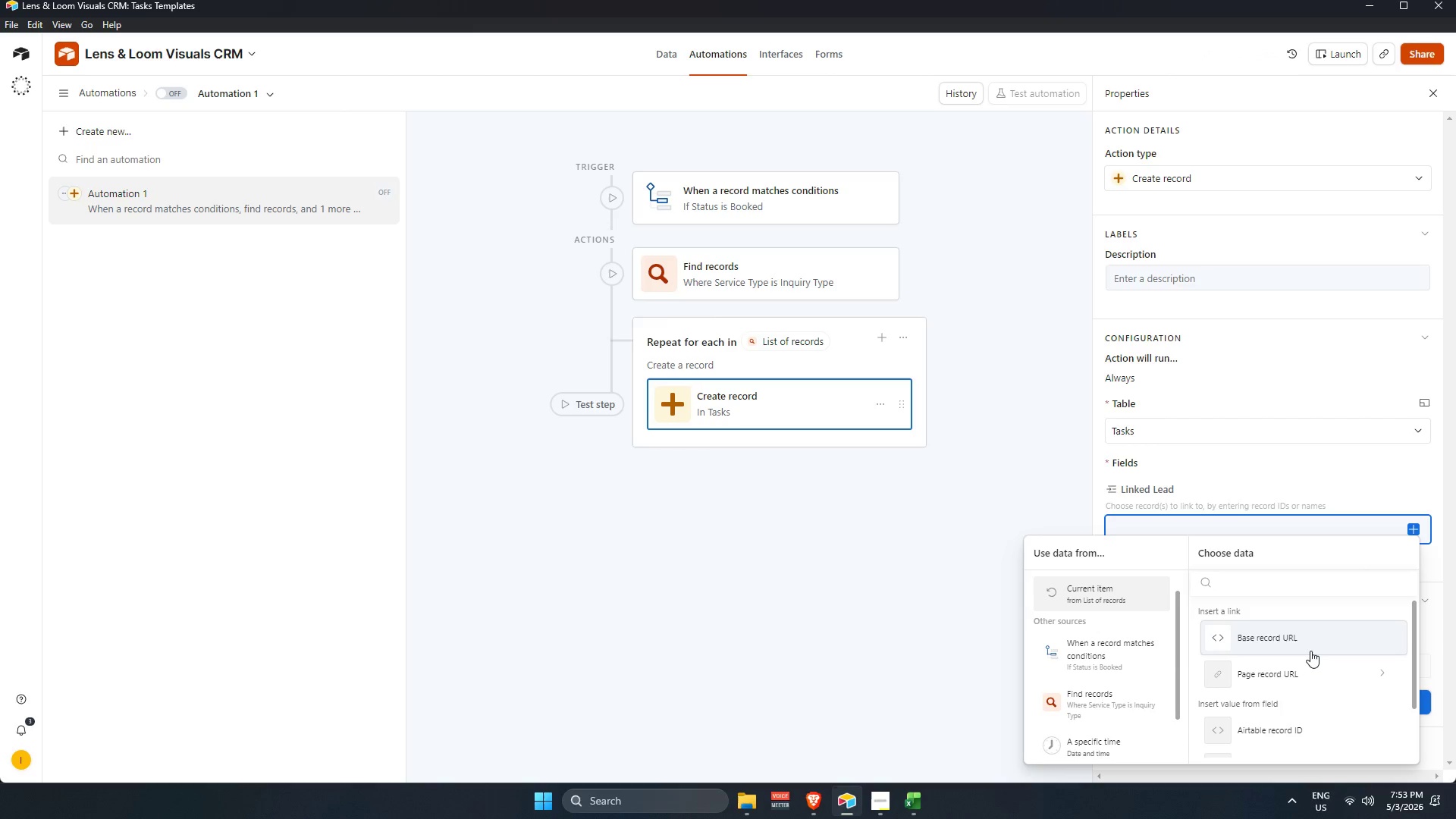 
scroll: coordinate [1301, 692], scroll_direction: down, amount: 4.0
 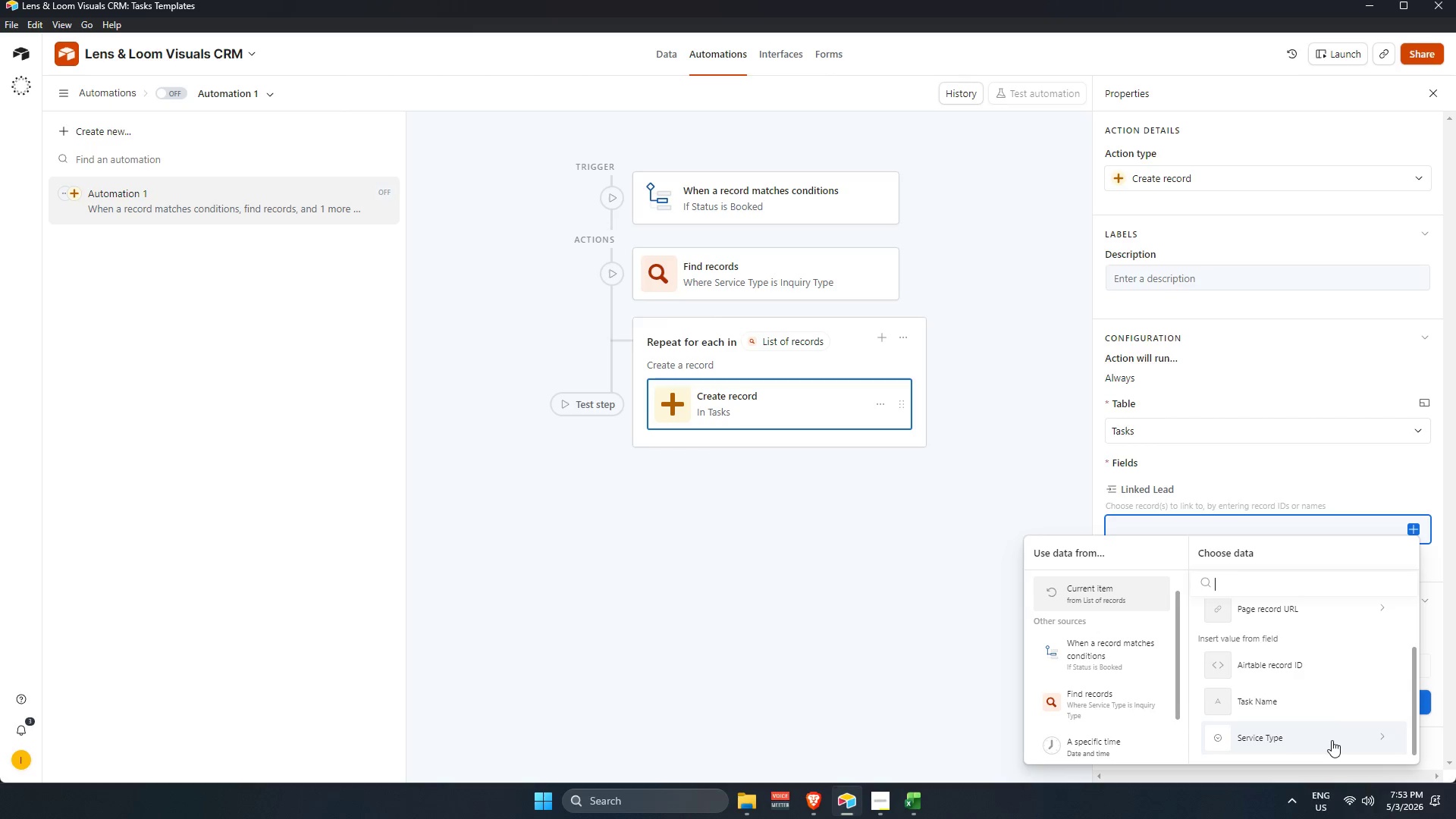 
wait(5.51)
 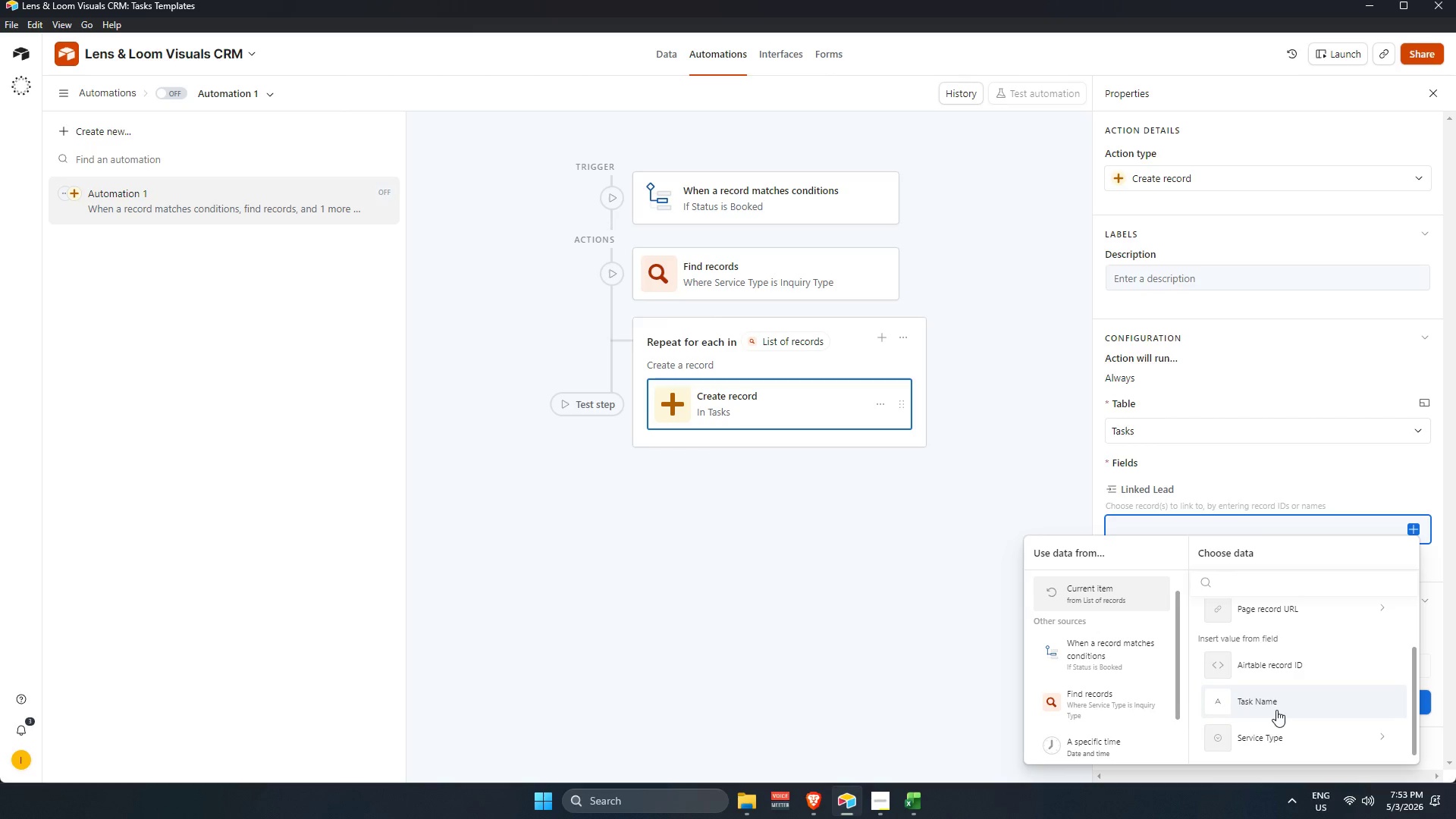 
scroll: coordinate [1329, 702], scroll_direction: up, amount: 5.0
 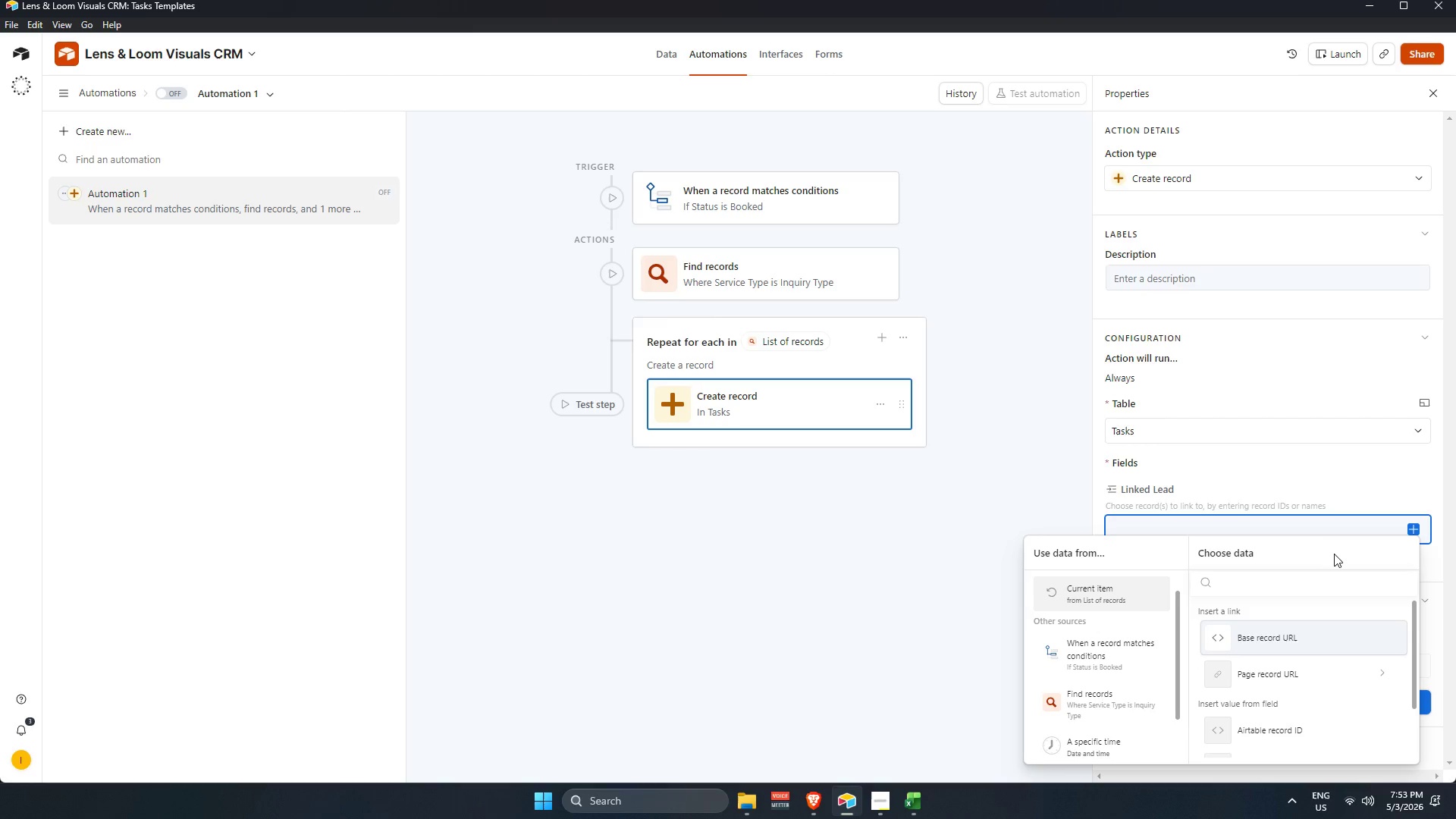 
wait(10.3)
 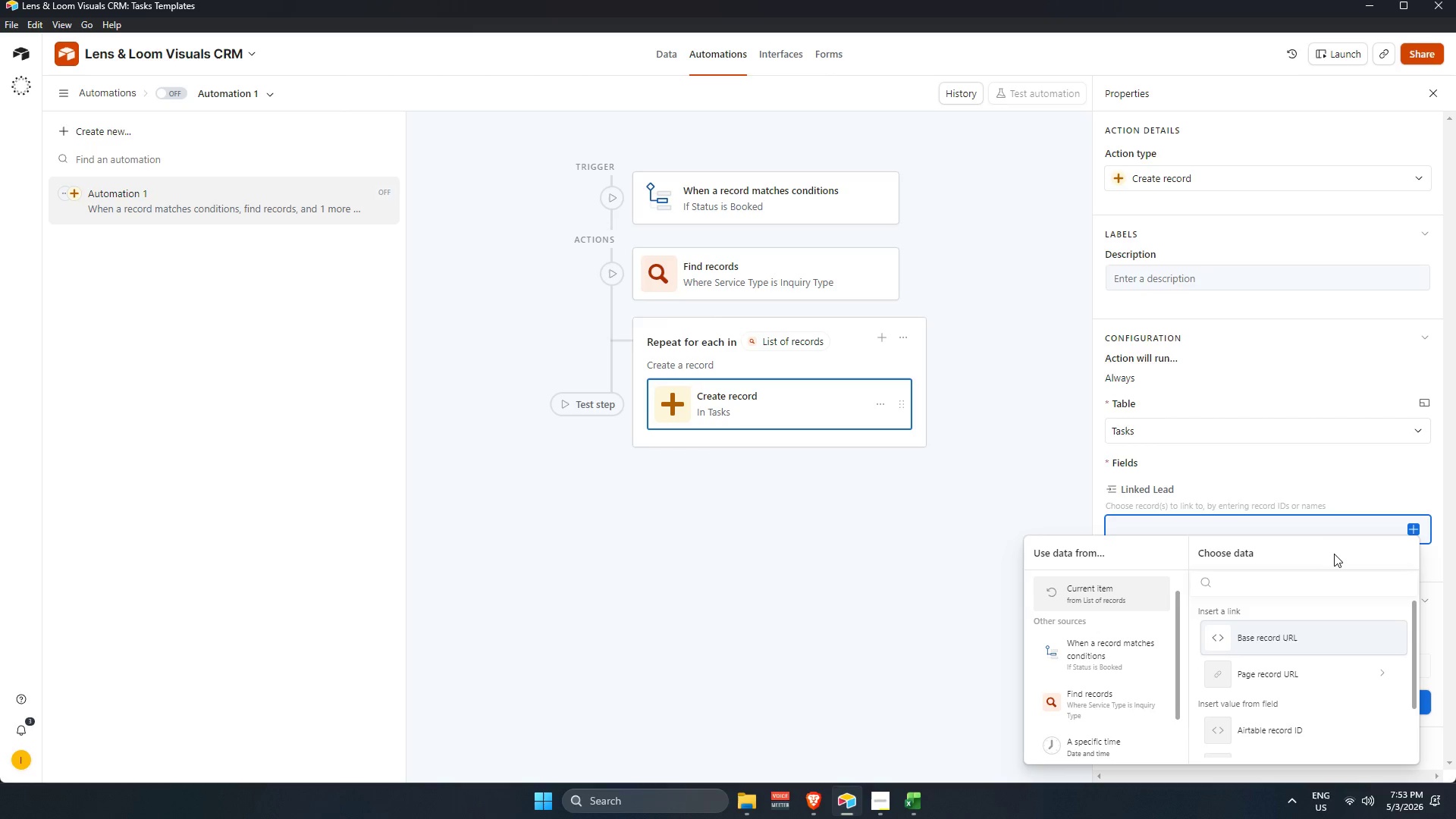 
key(Backspace)
 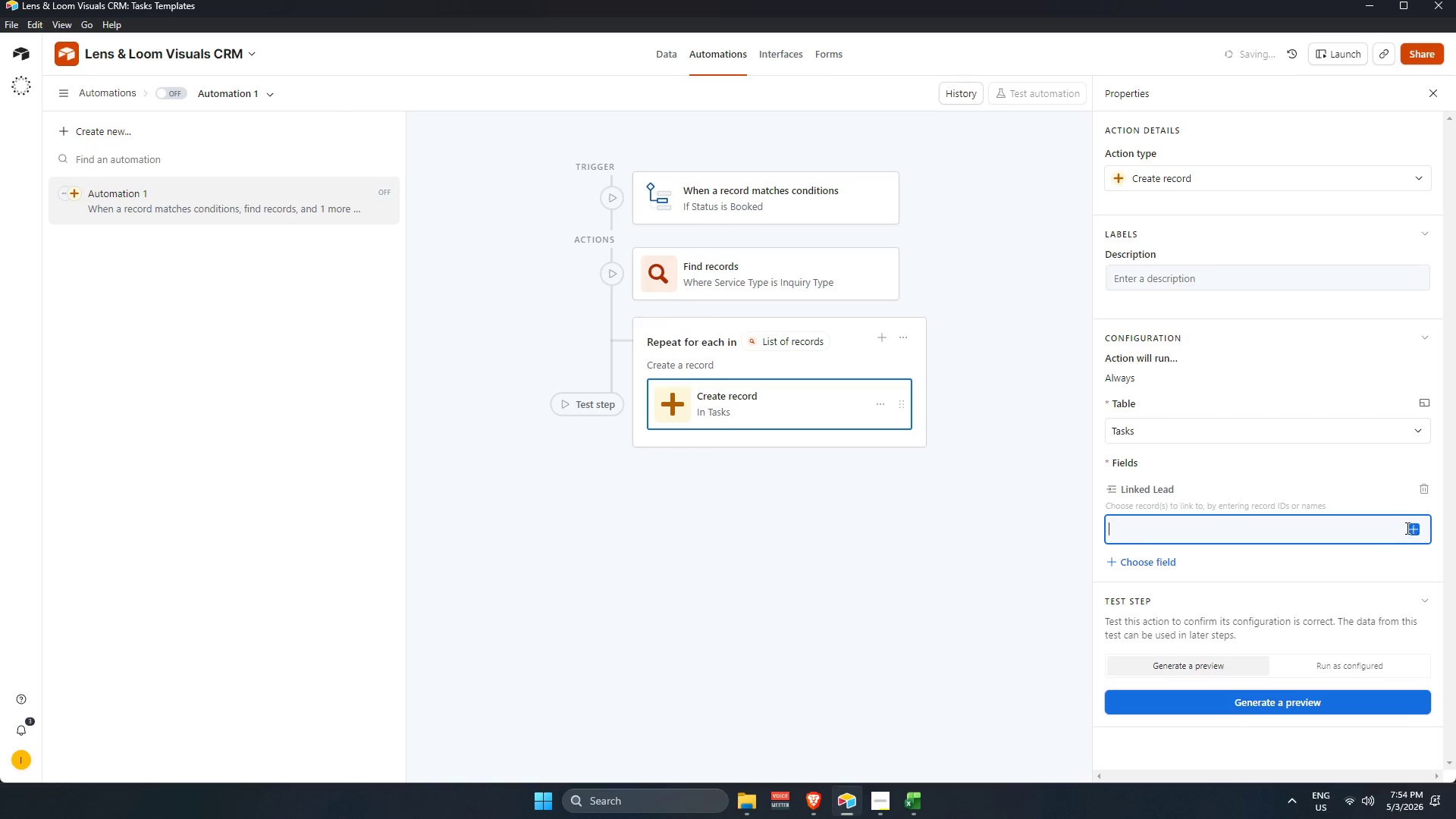 
left_click([1410, 528])
 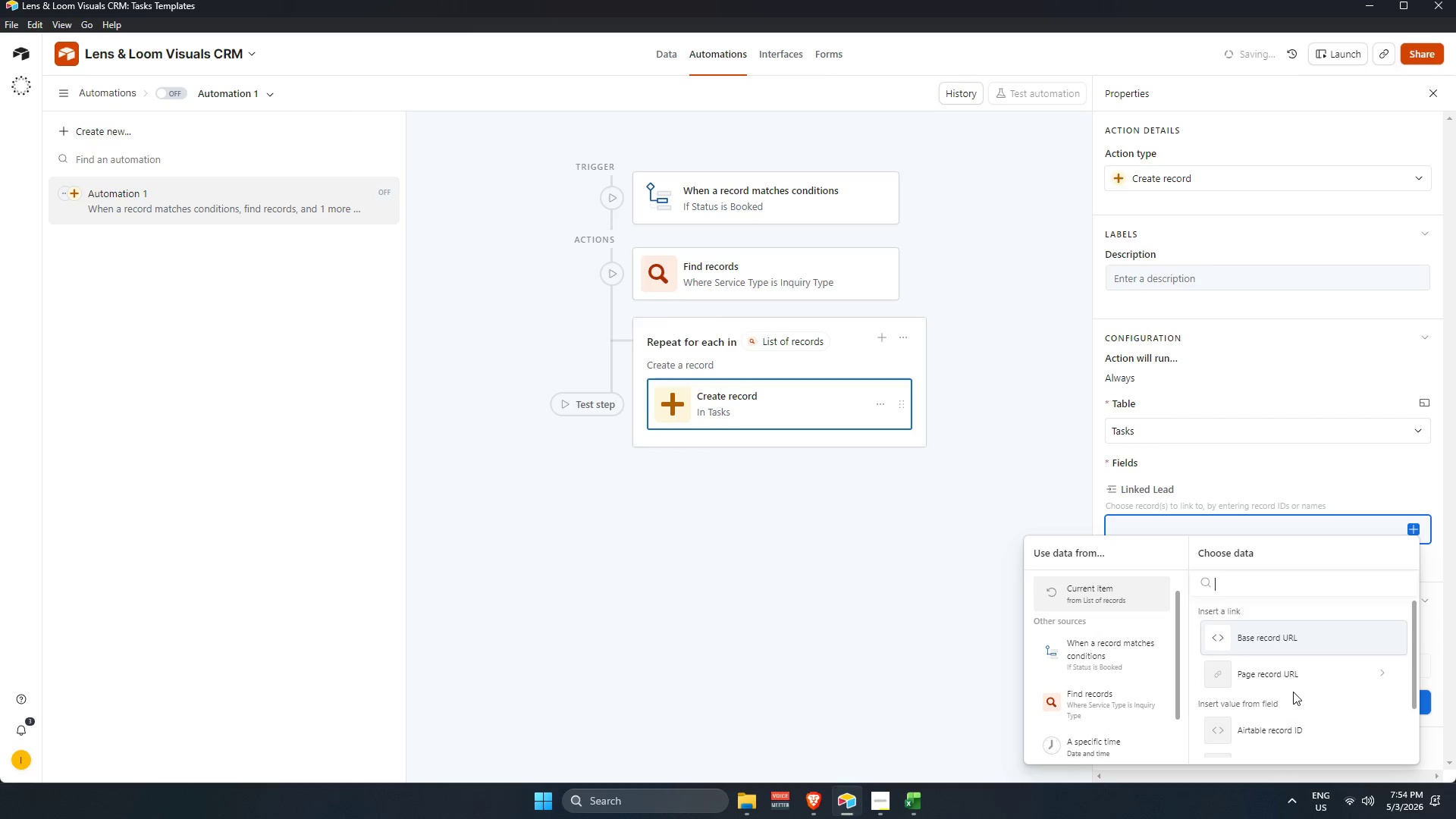 
left_click([1288, 686])
 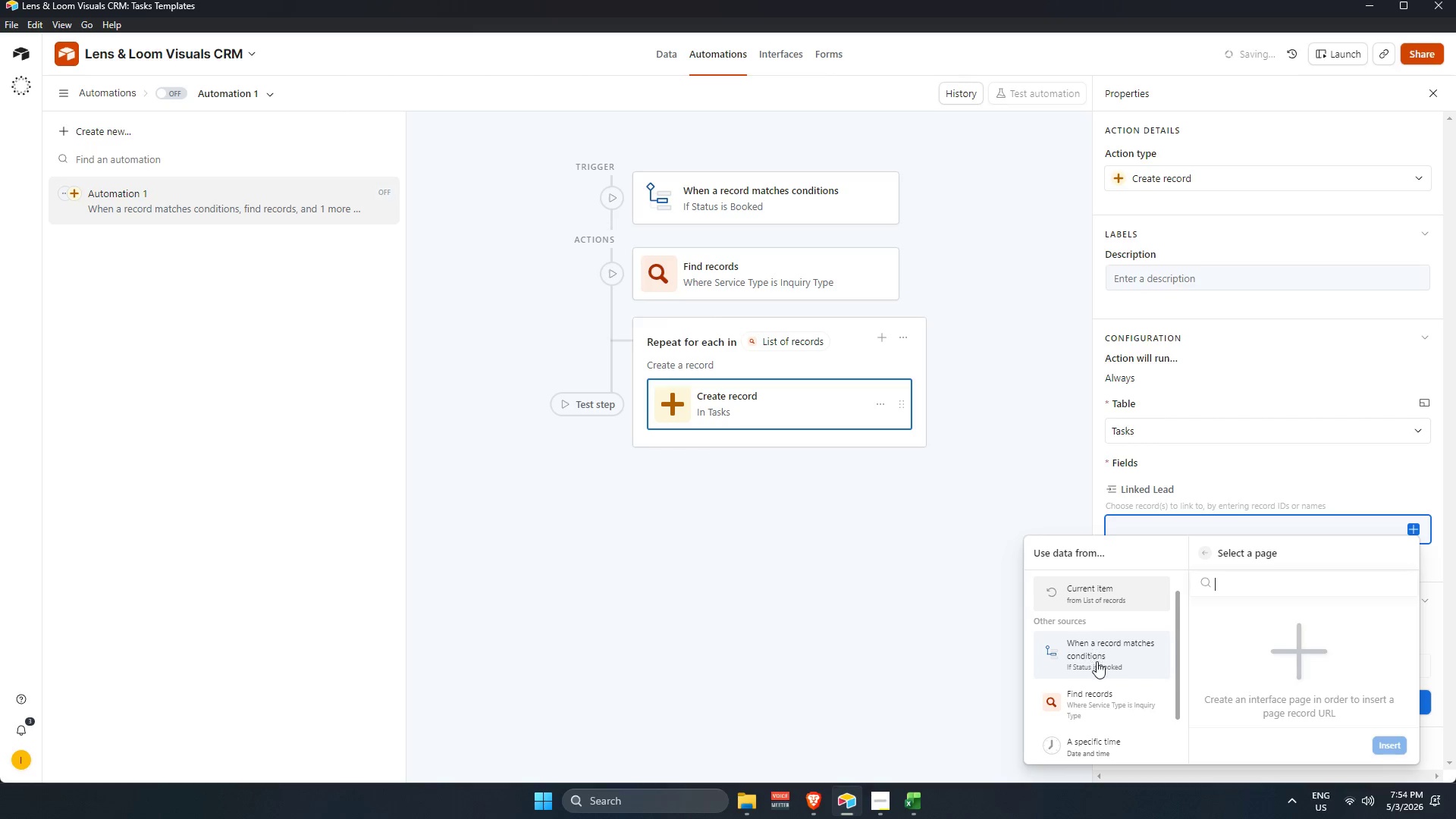 
left_click([1382, 524])
 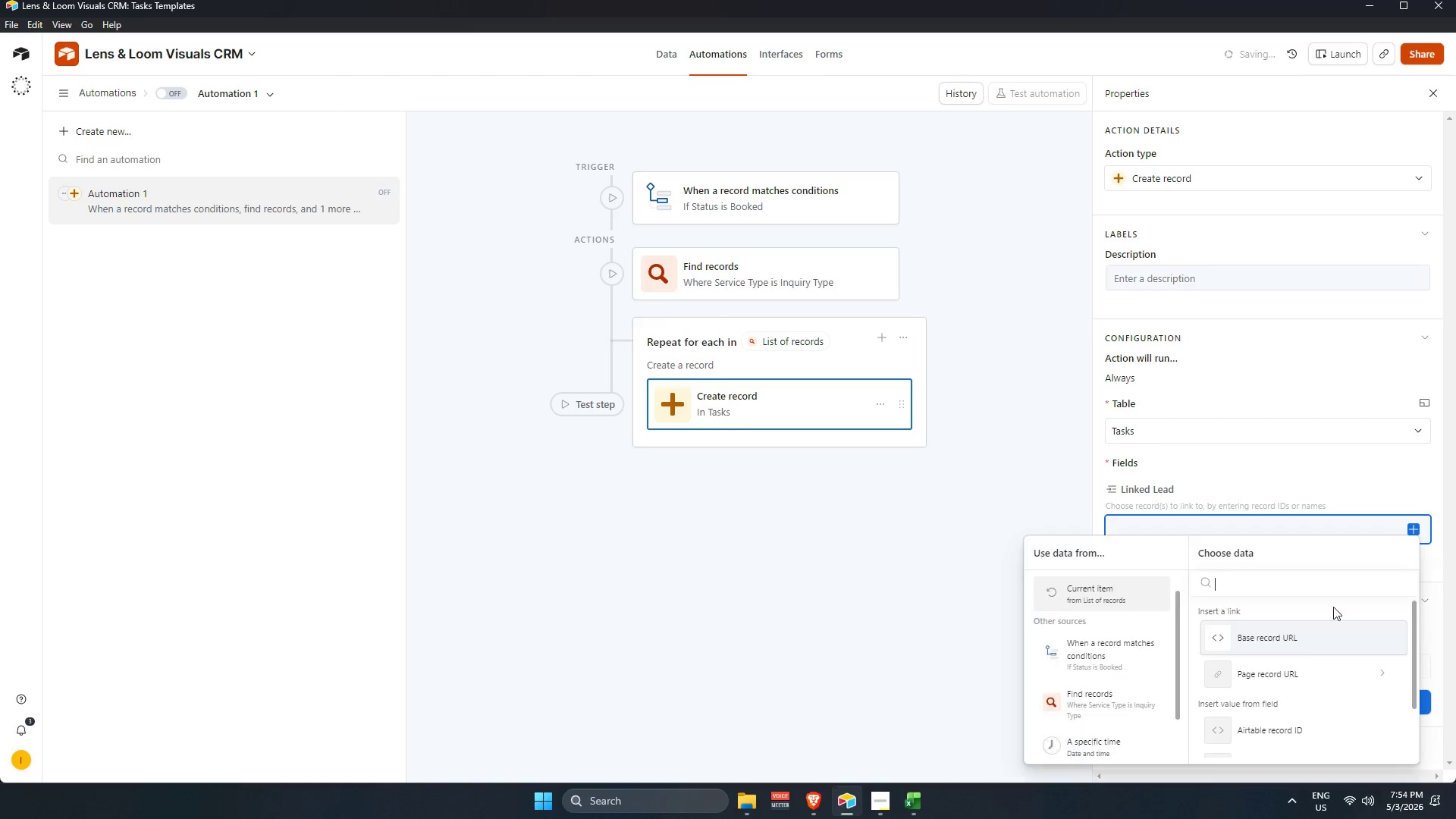 
scroll: coordinate [1276, 705], scroll_direction: down, amount: 3.0
 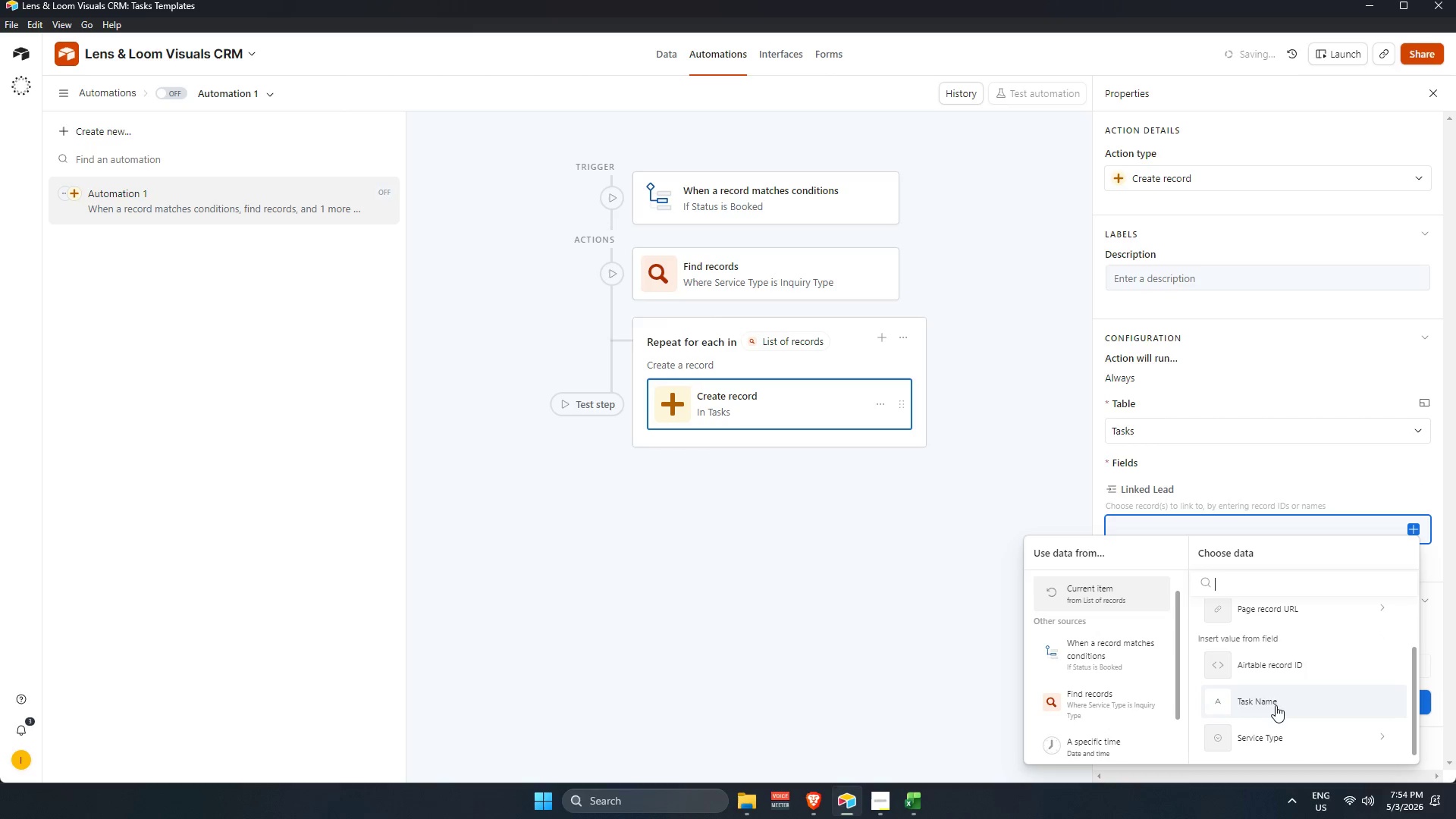 
scroll: coordinate [1287, 674], scroll_direction: up, amount: 5.0
 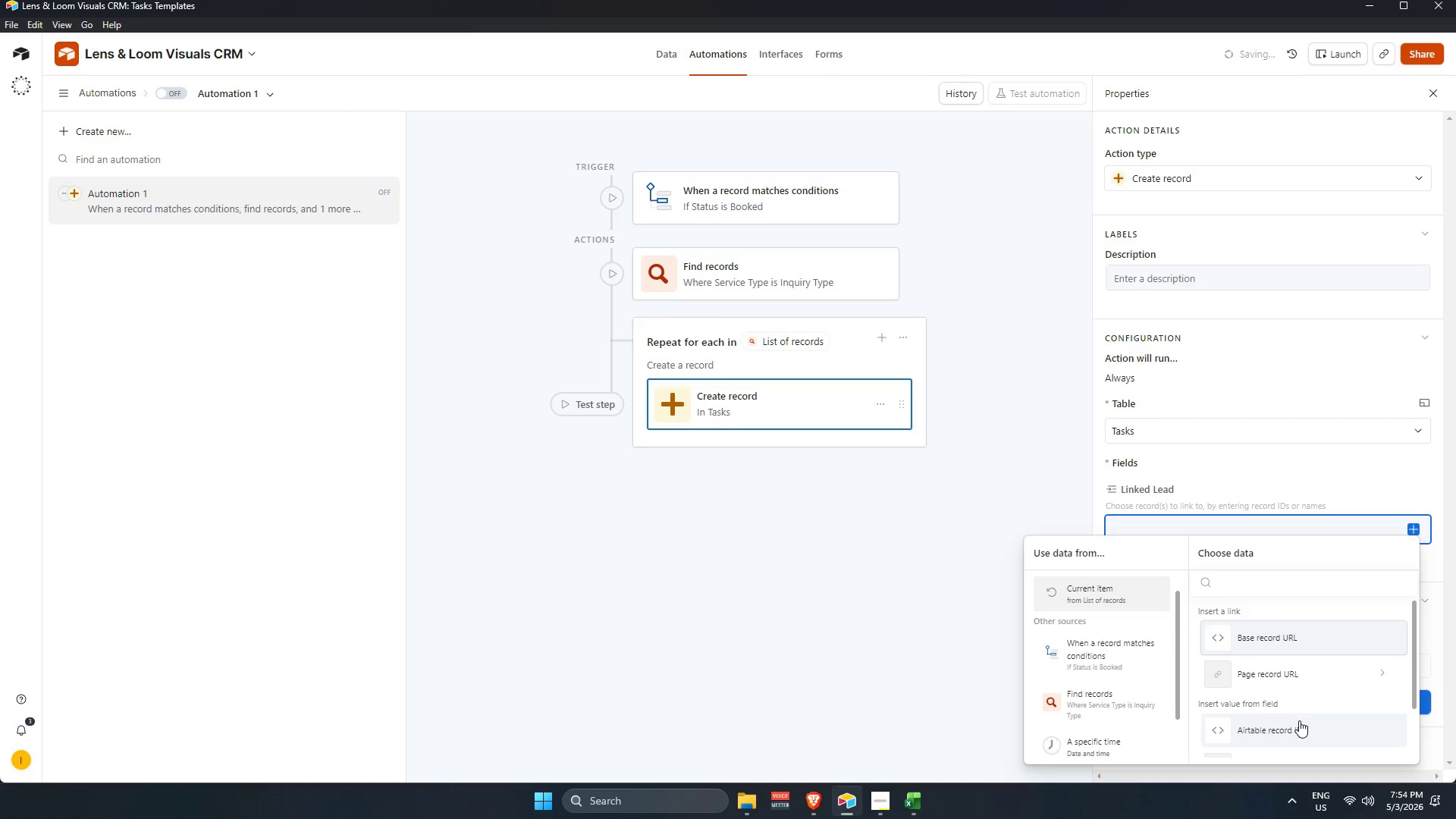 
left_click([1299, 720])
 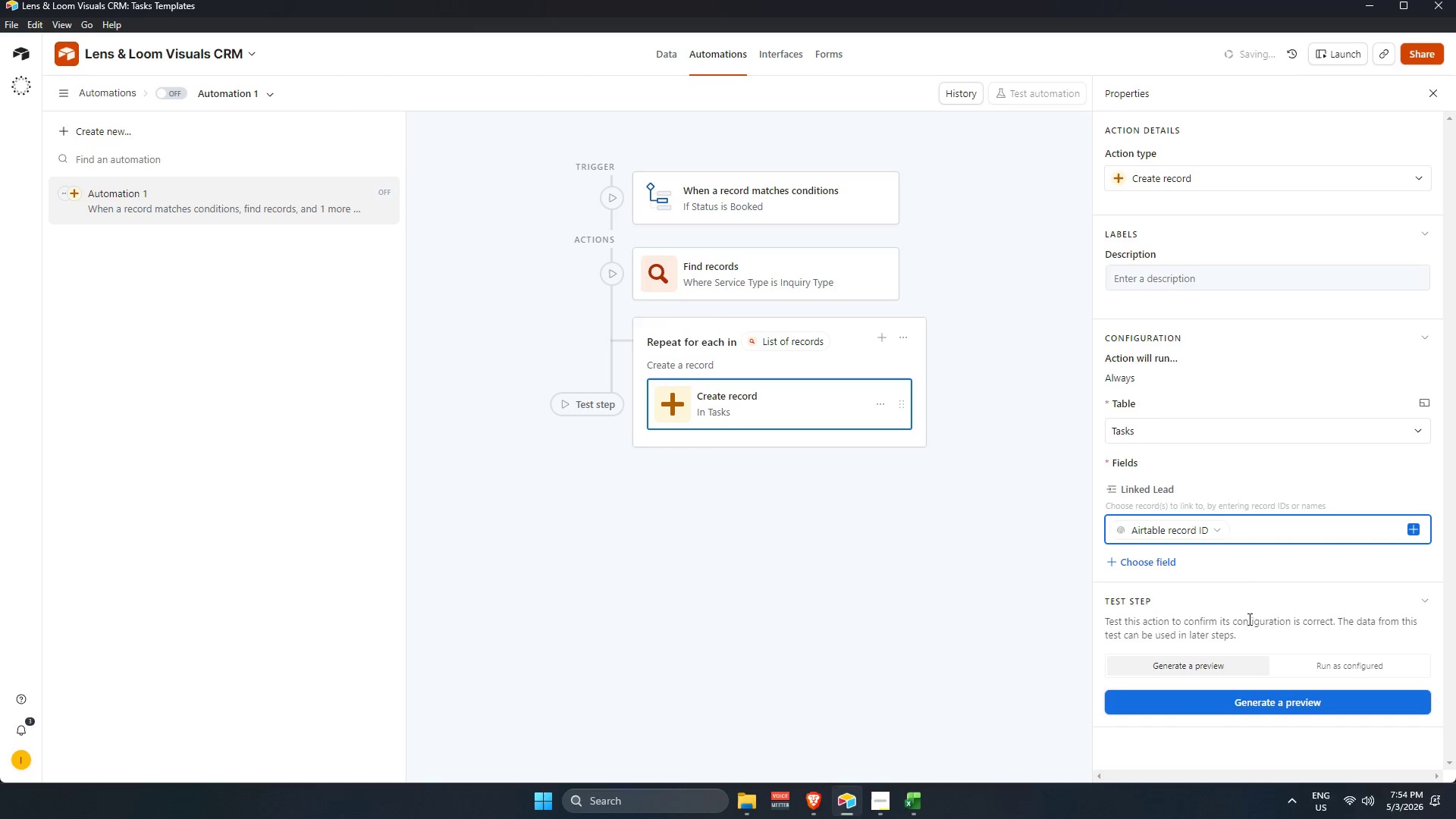 
left_click([1238, 560])
 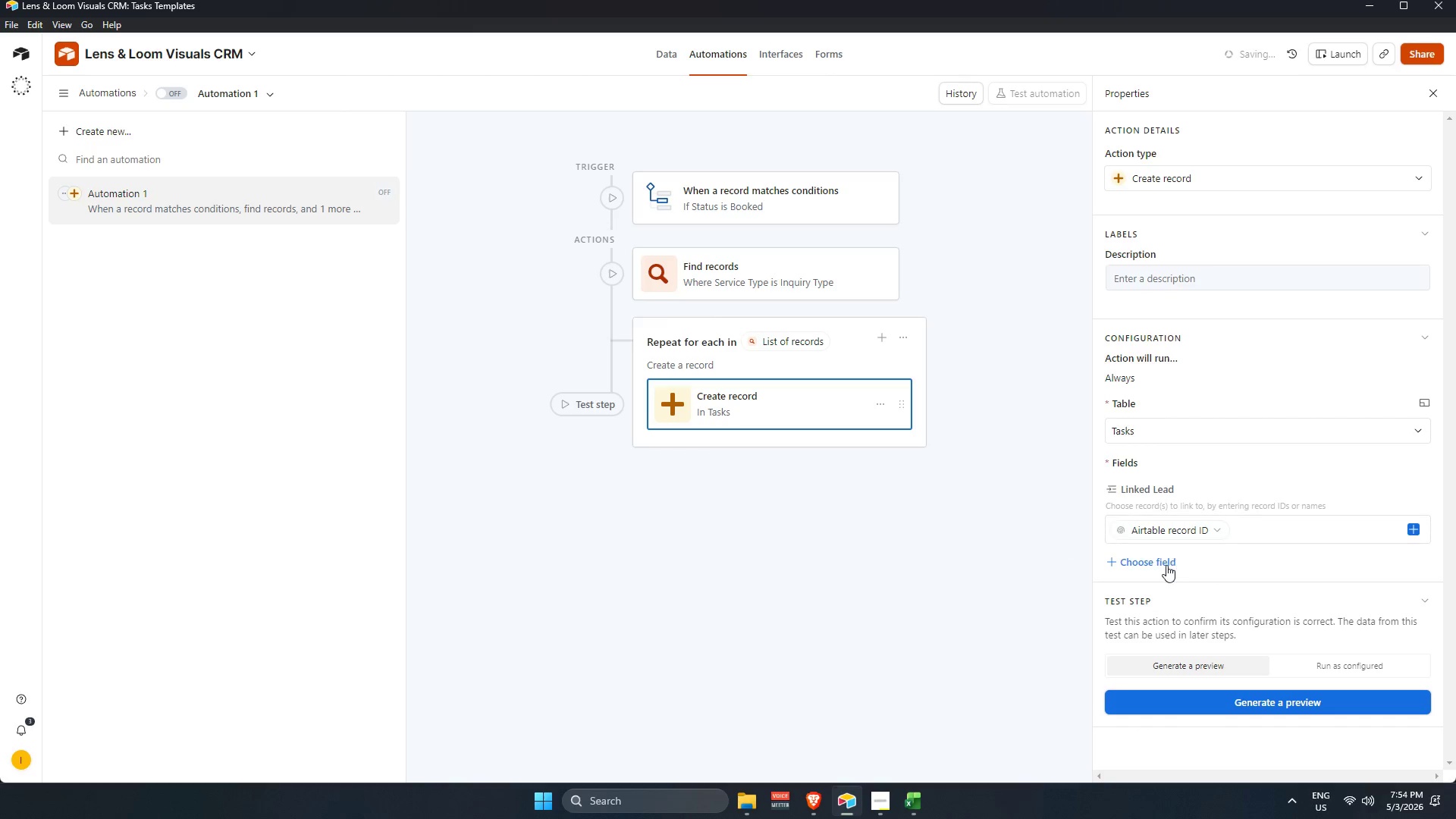 
left_click([1158, 563])
 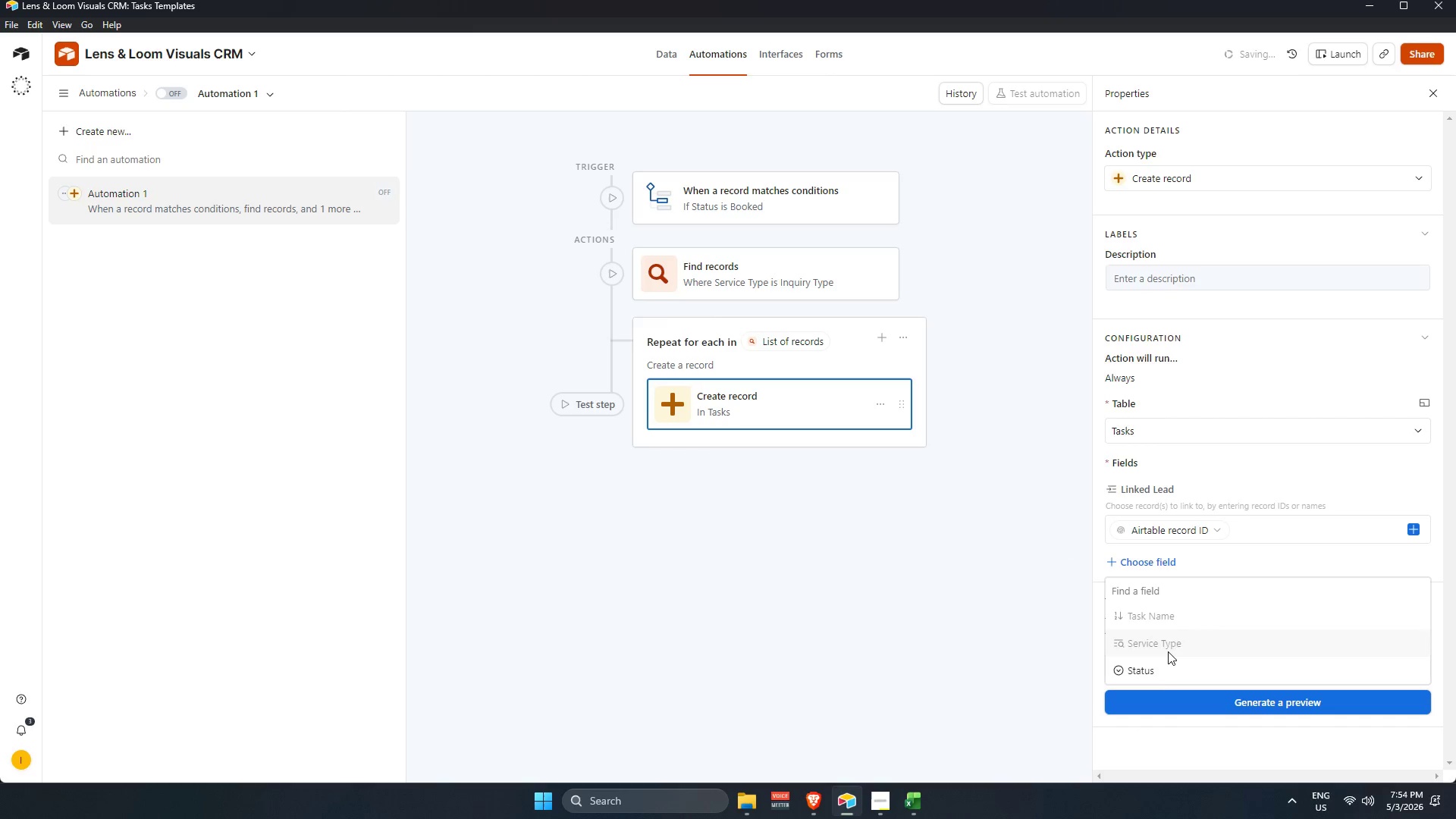 
left_click([1161, 667])
 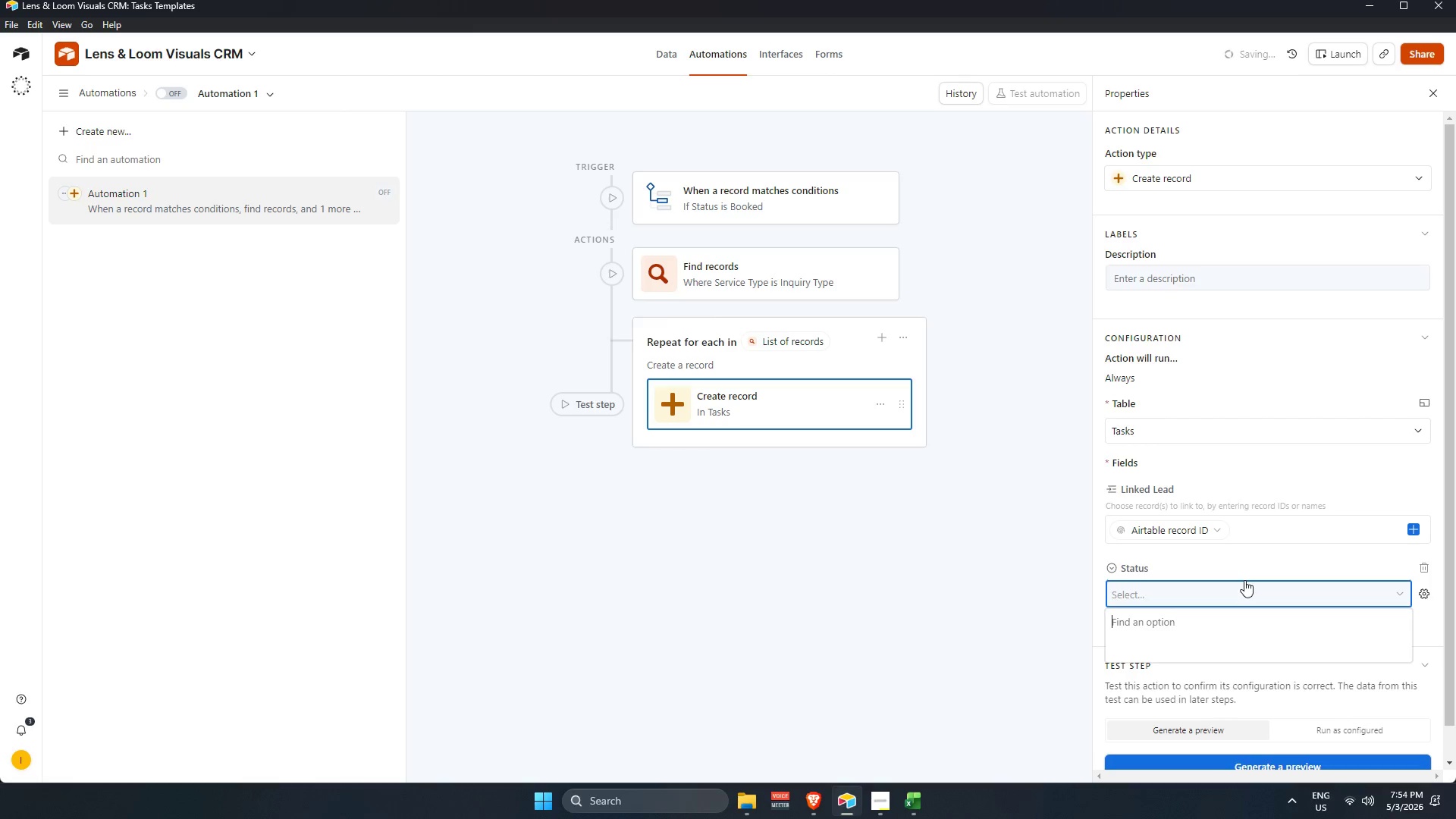 
left_click([1219, 563])
 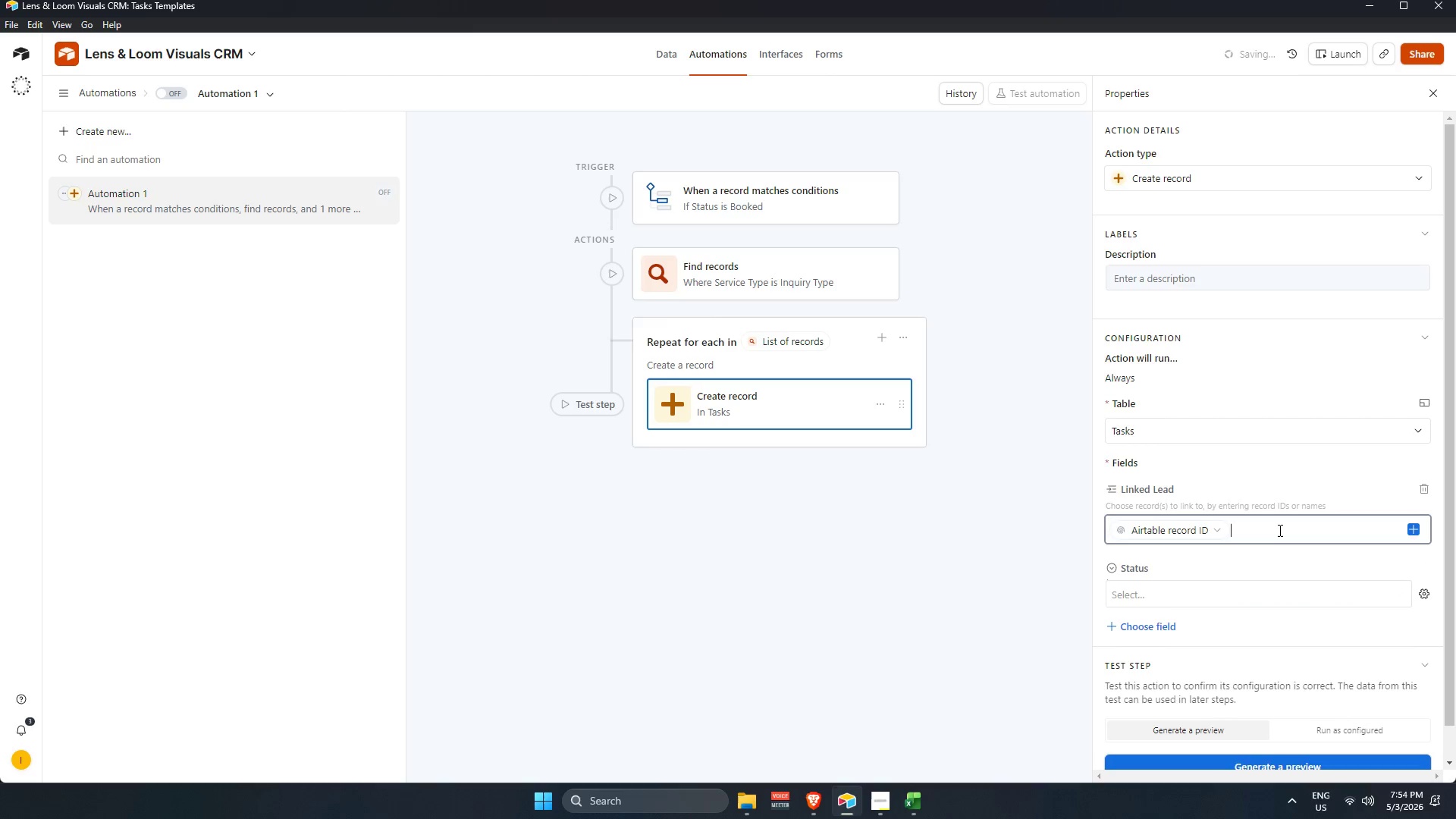 
key(Backspace)
 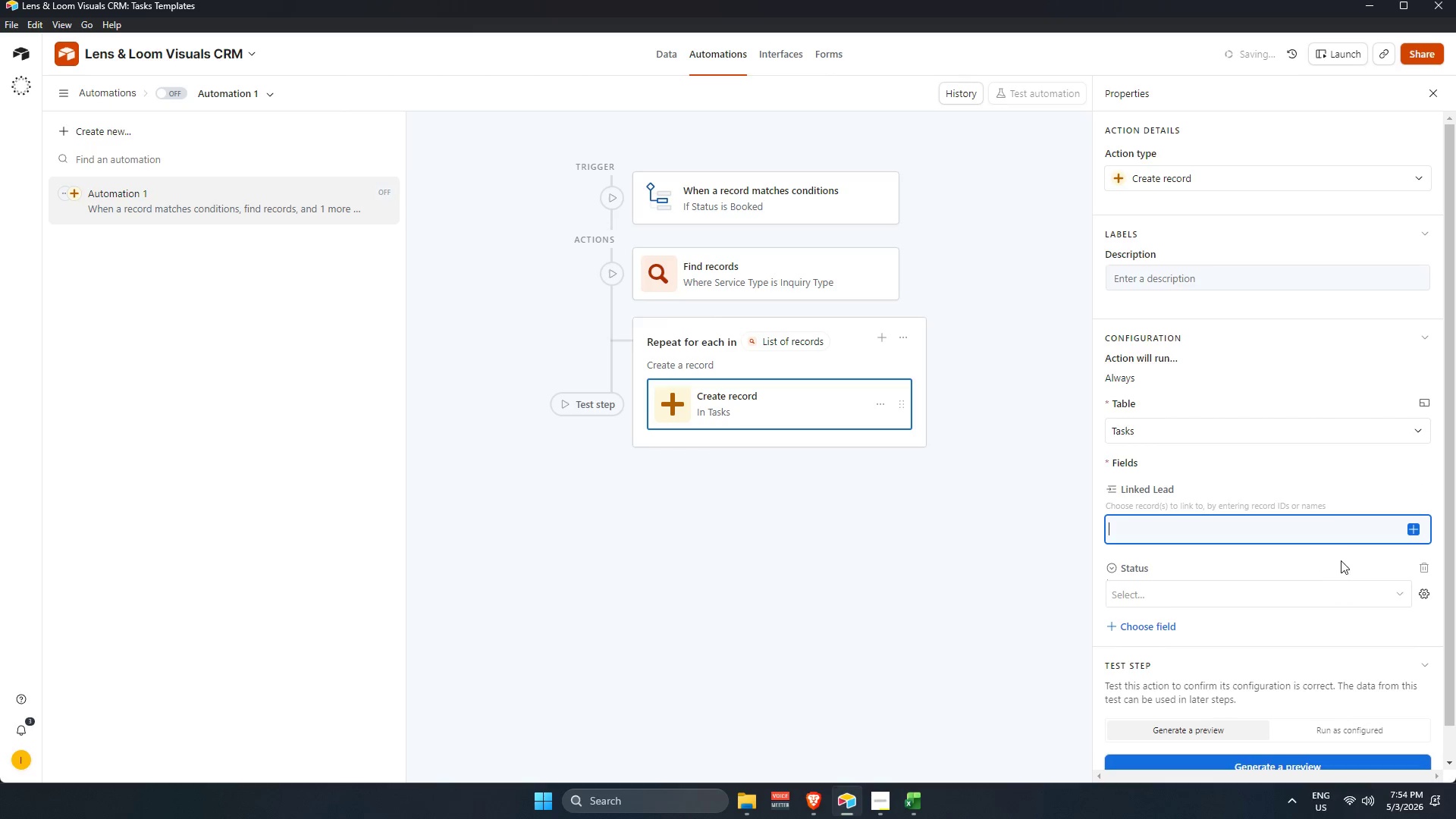 
left_click([1417, 524])
 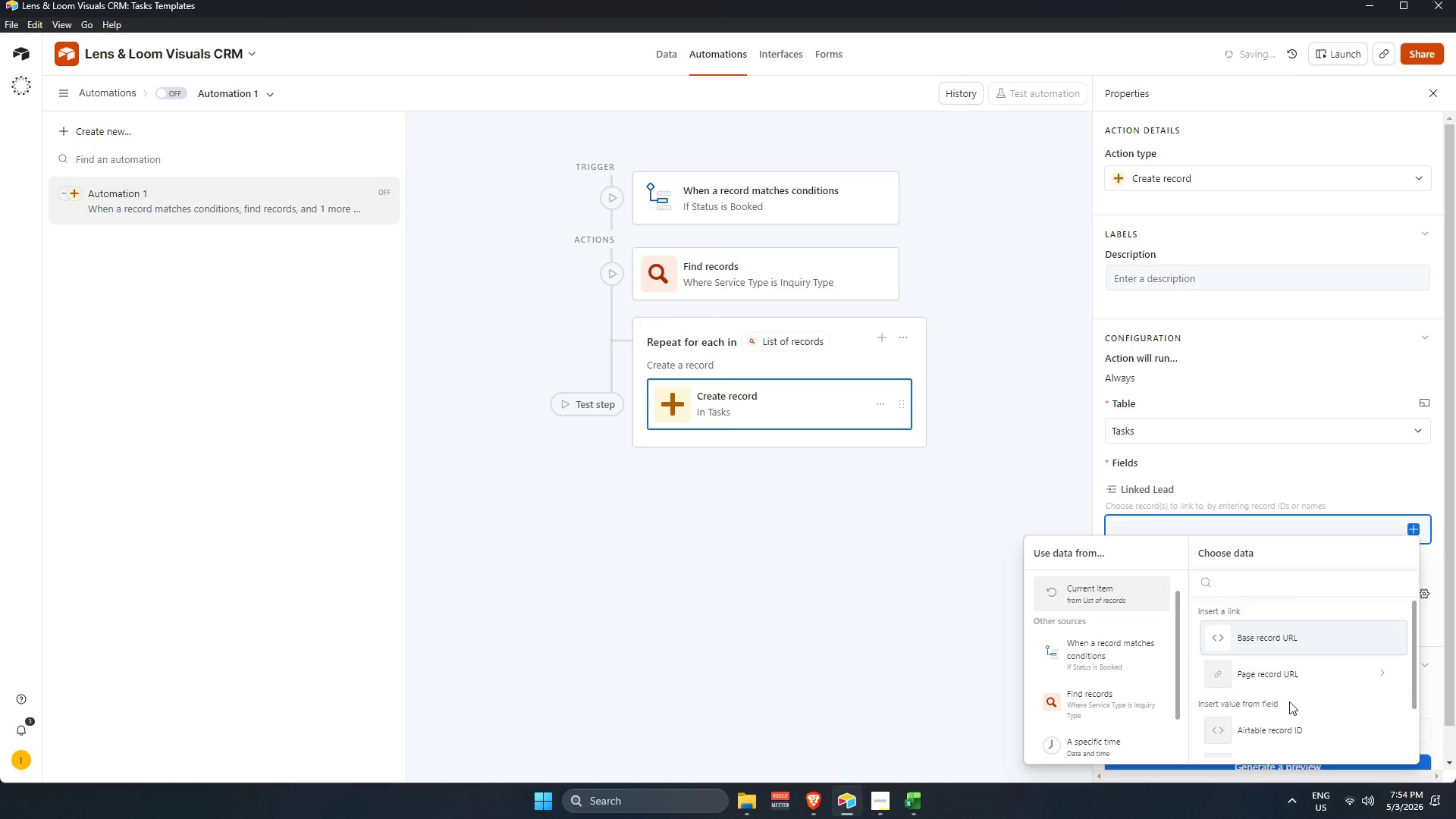 
scroll: coordinate [1292, 726], scroll_direction: down, amount: 3.0
 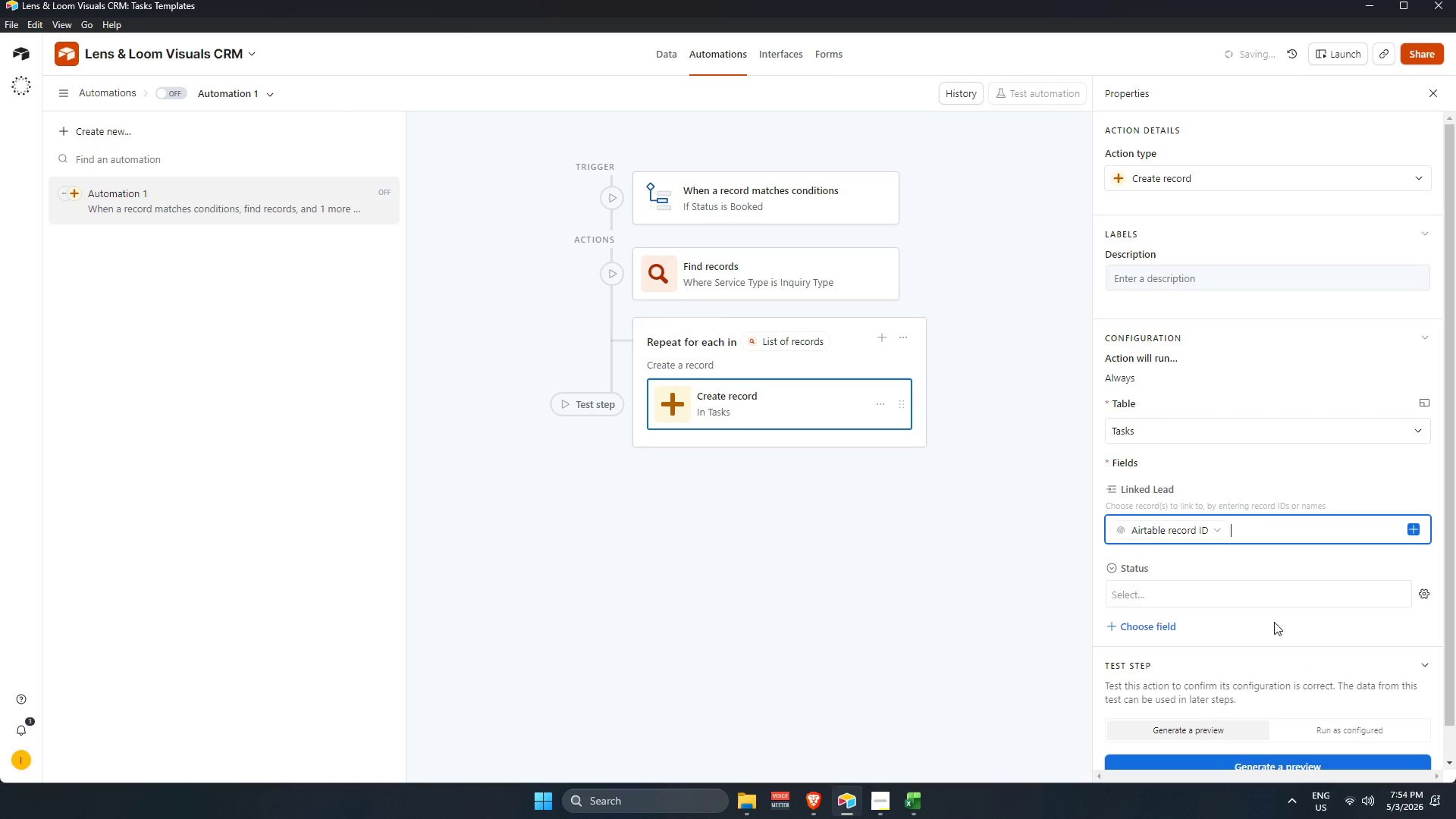 
left_click([1167, 623])
 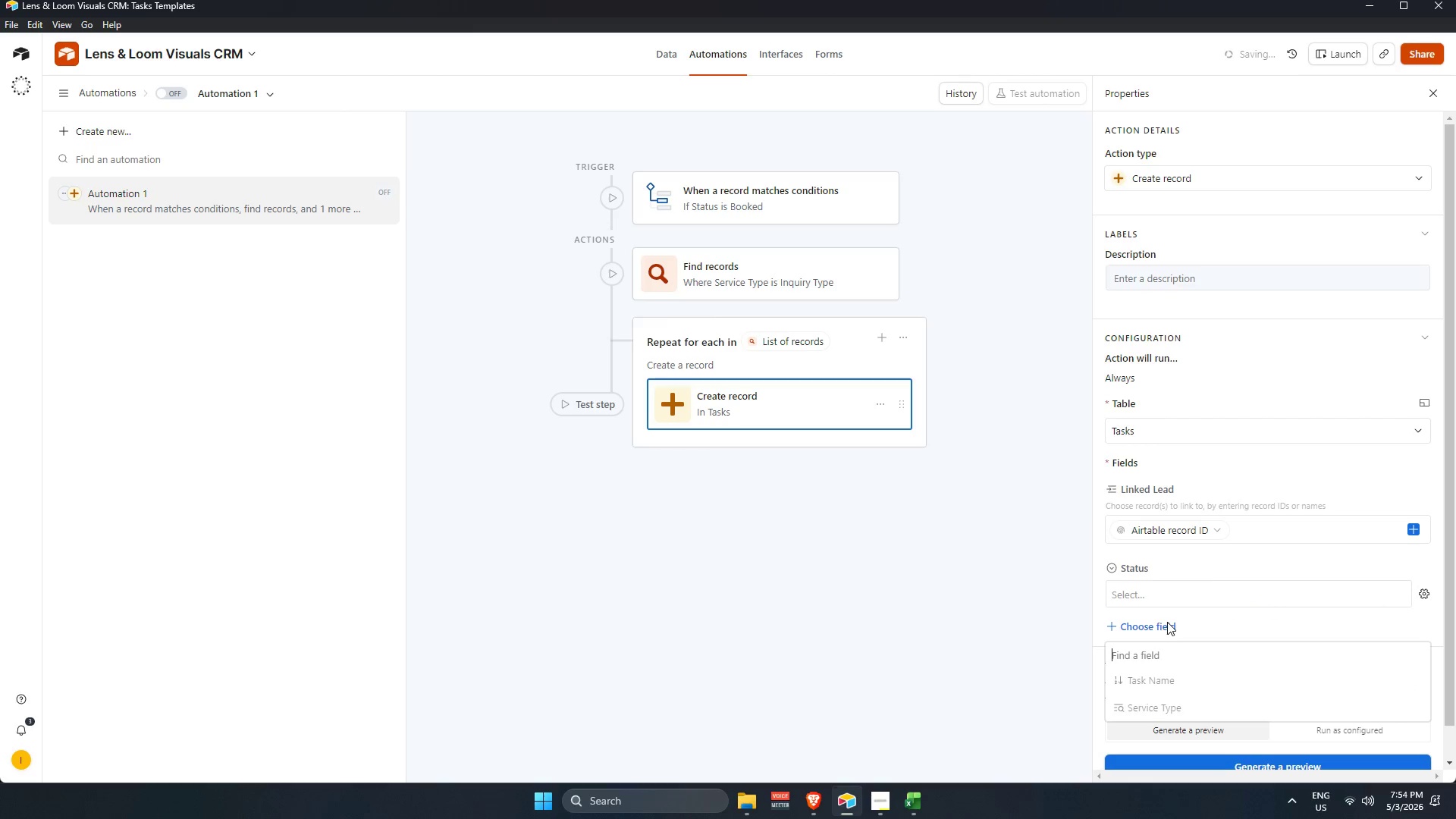 
mouse_move([1222, 592])
 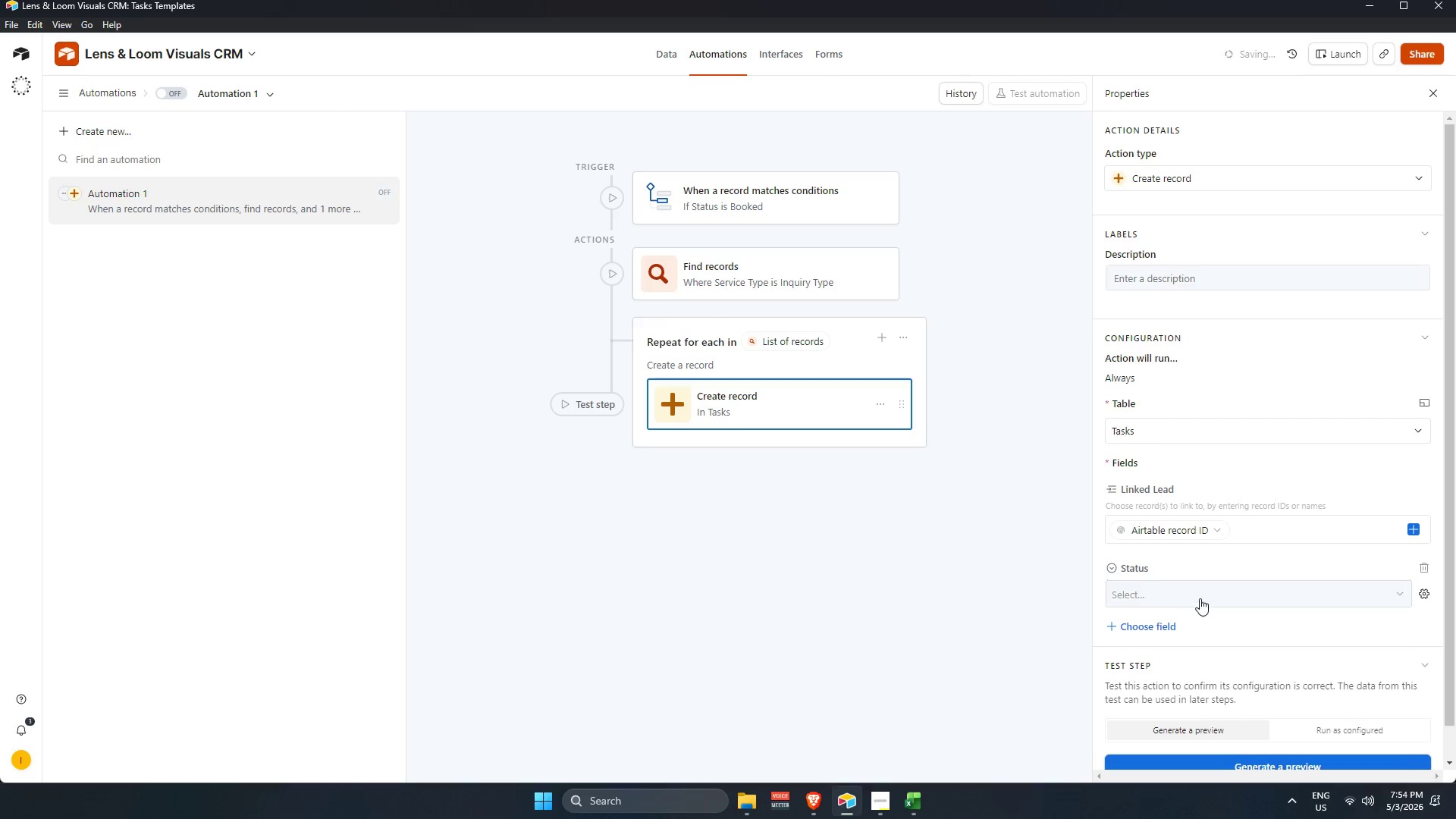 
wait(12.31)
 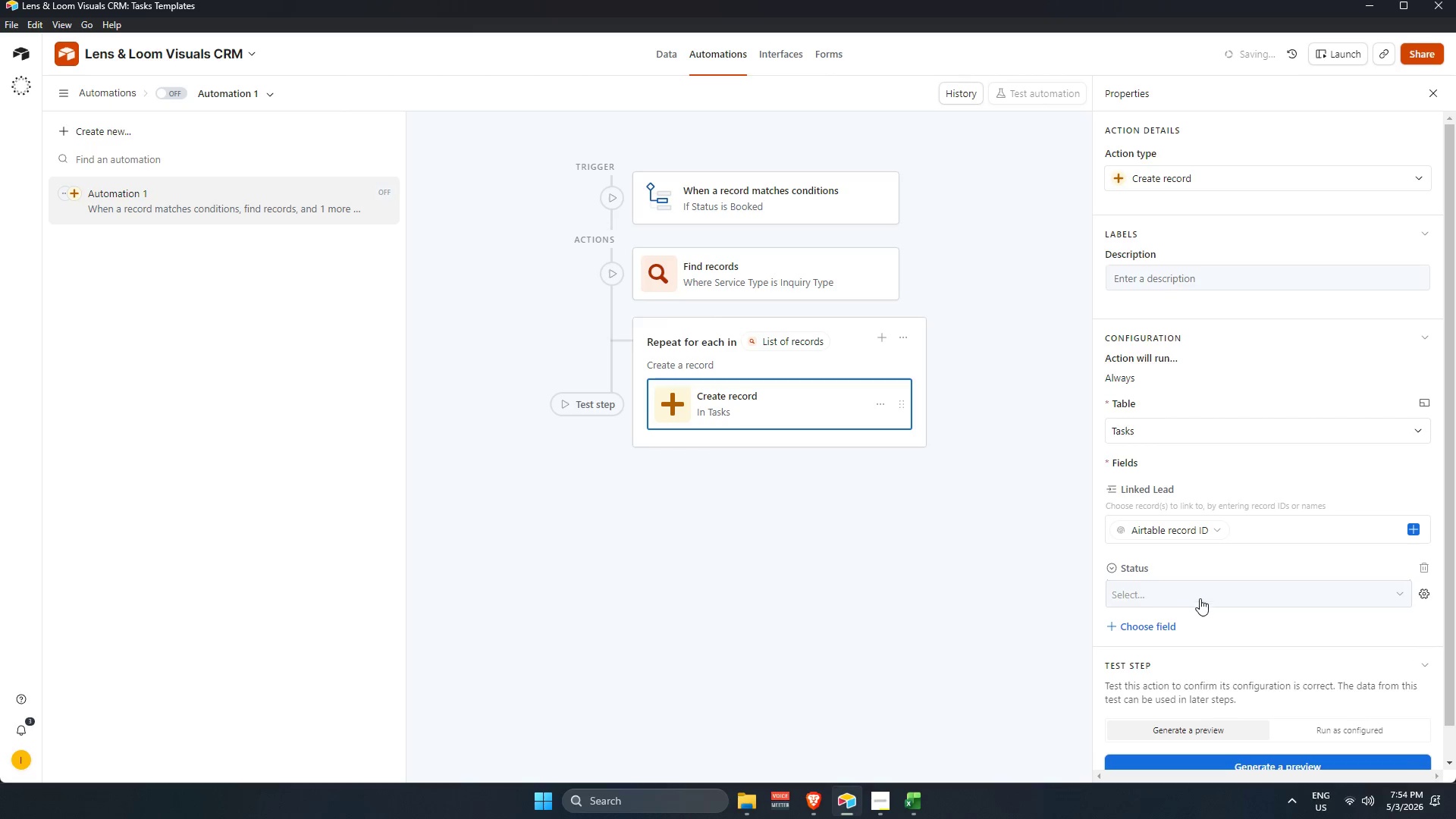 
left_click([106, 92])
 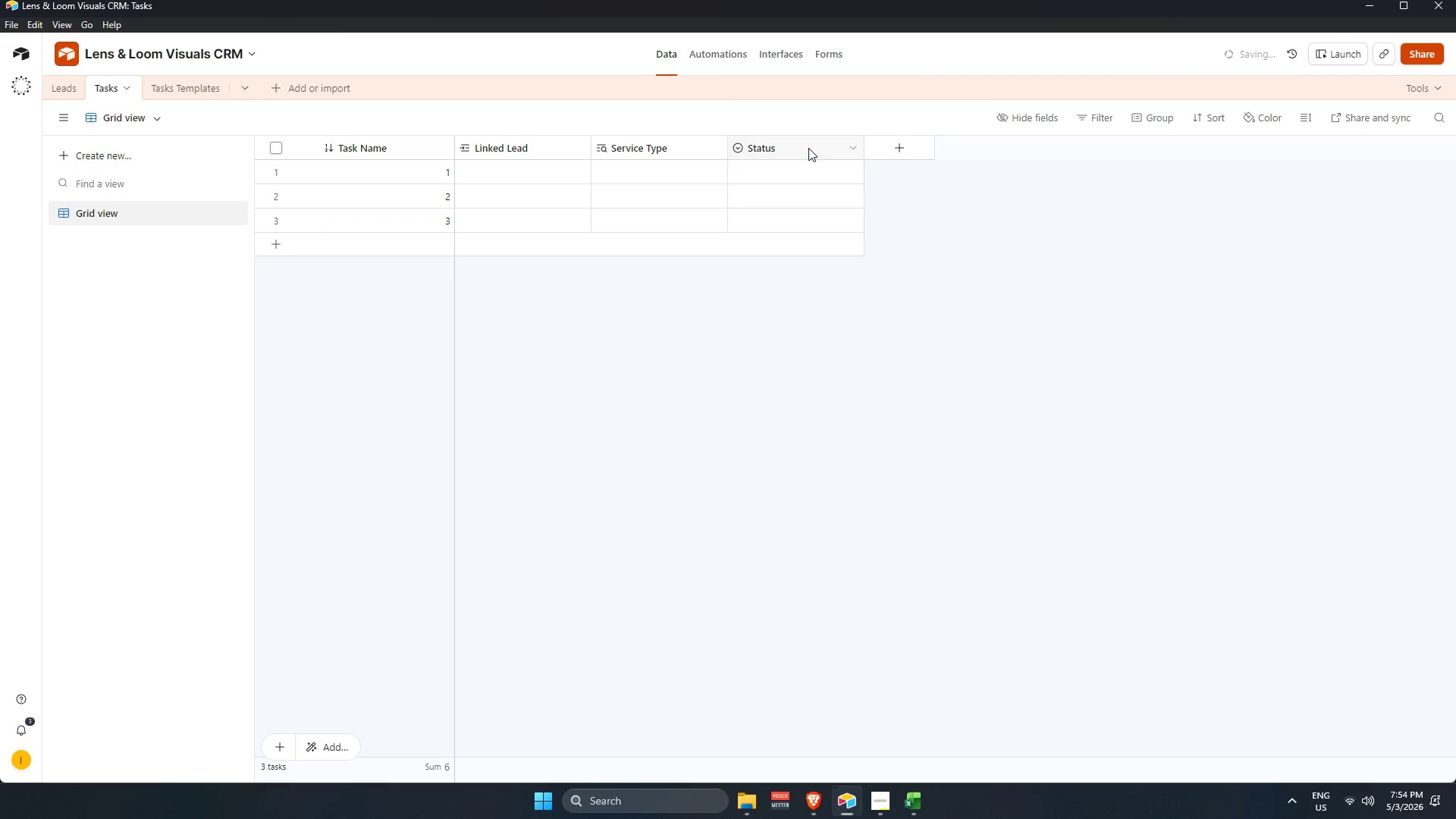 
double_click([808, 146])
 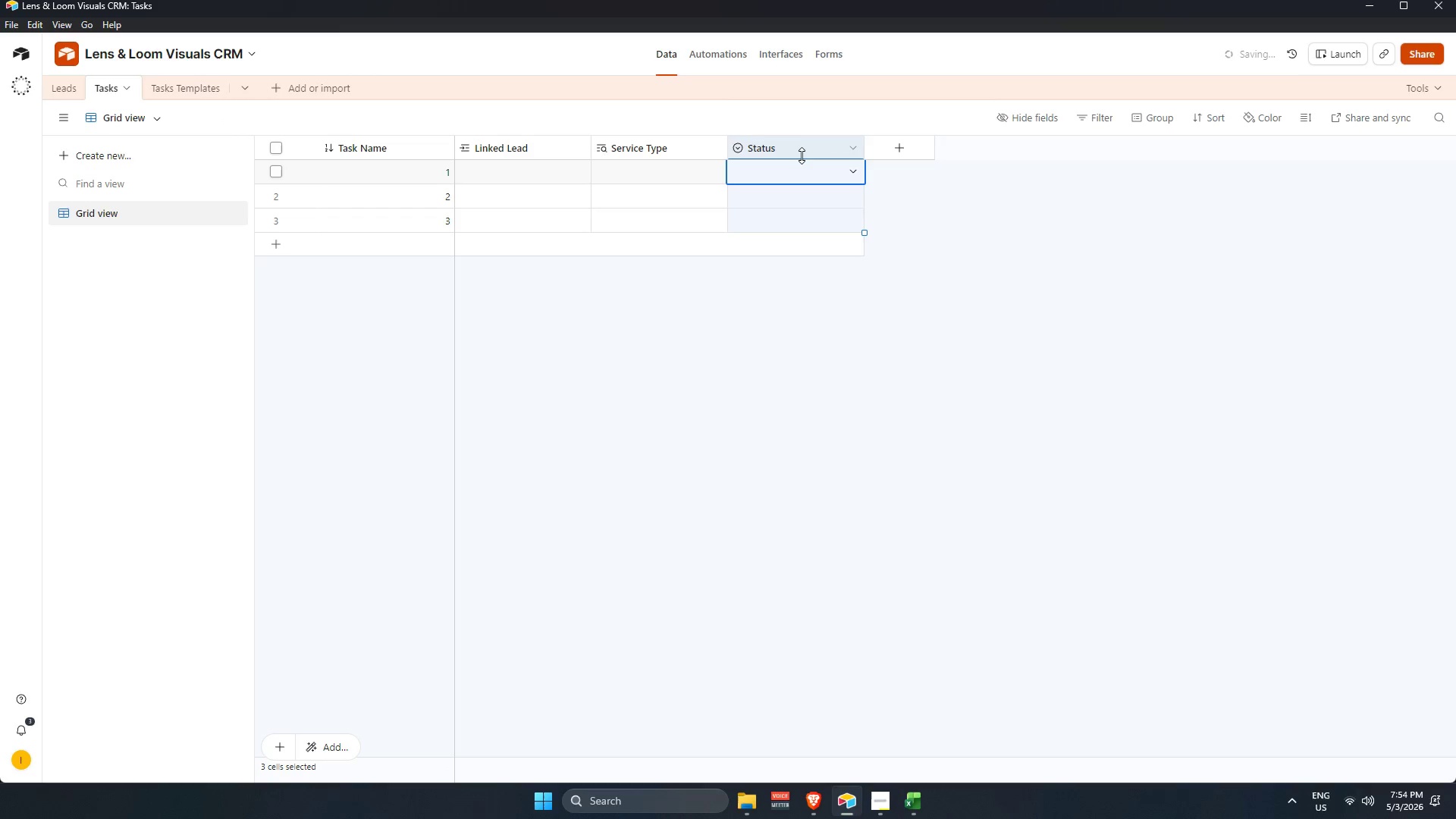 
double_click([795, 143])
 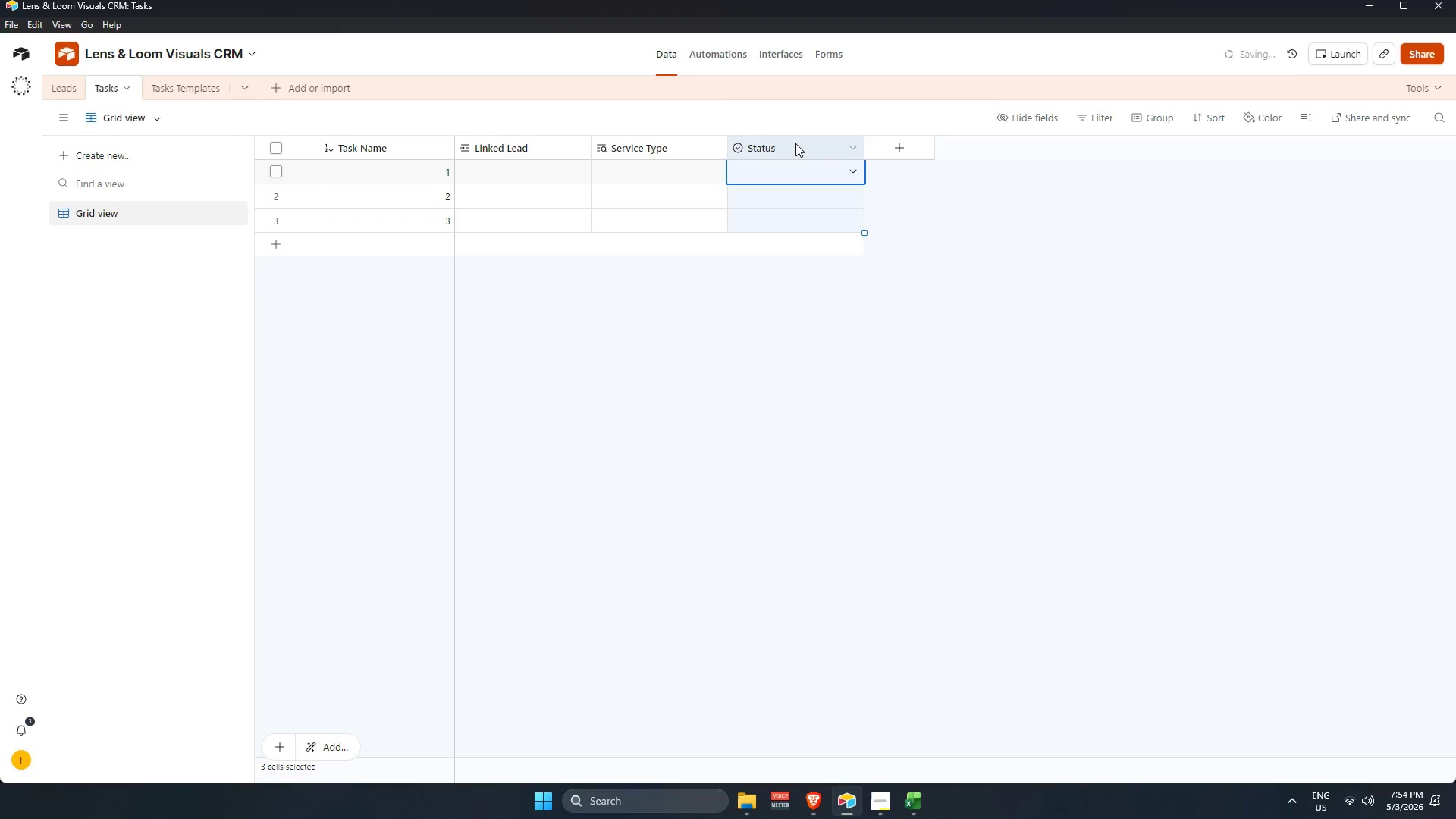 
triple_click([795, 143])
 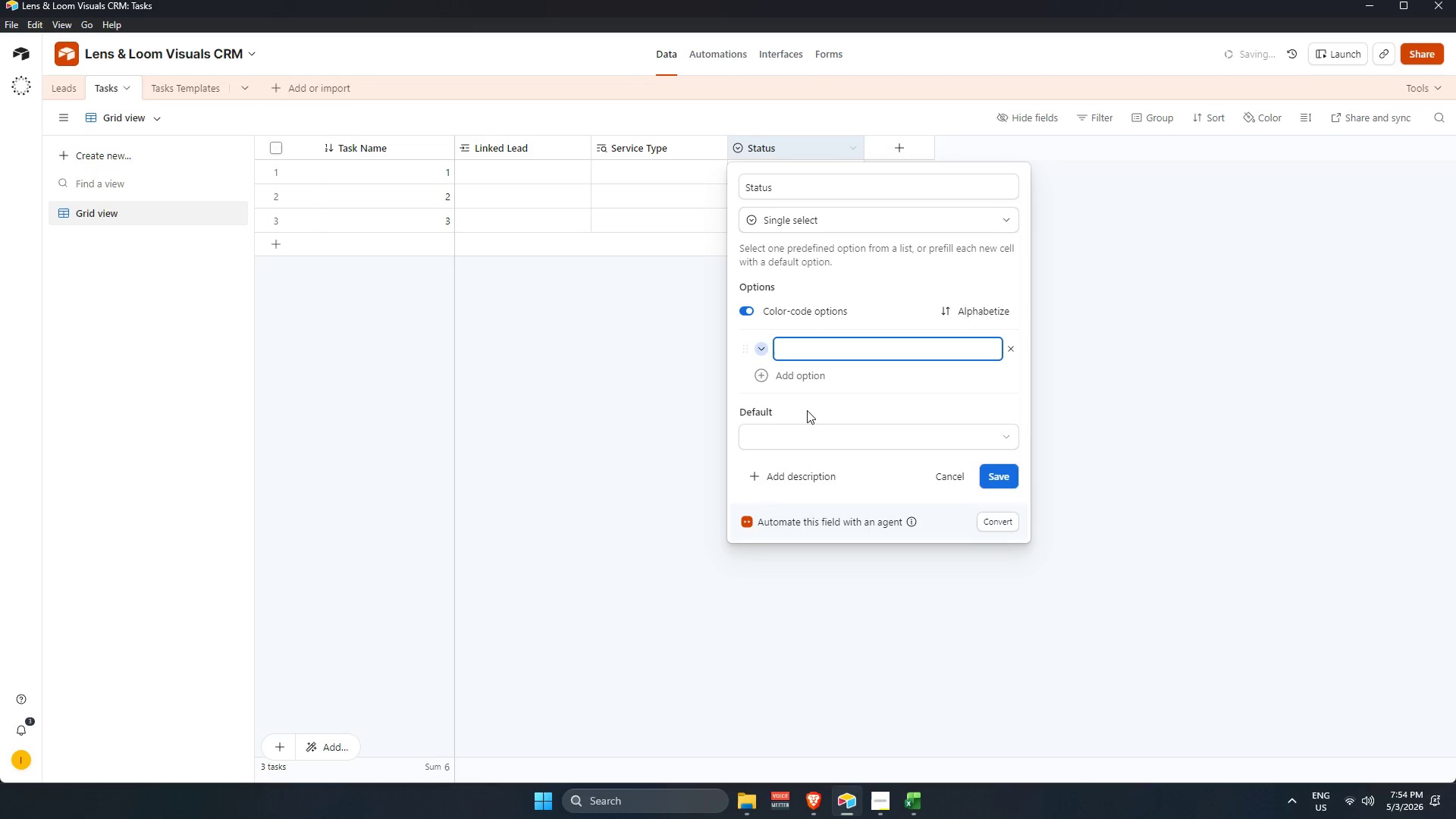 
type(Inquiry Type)
 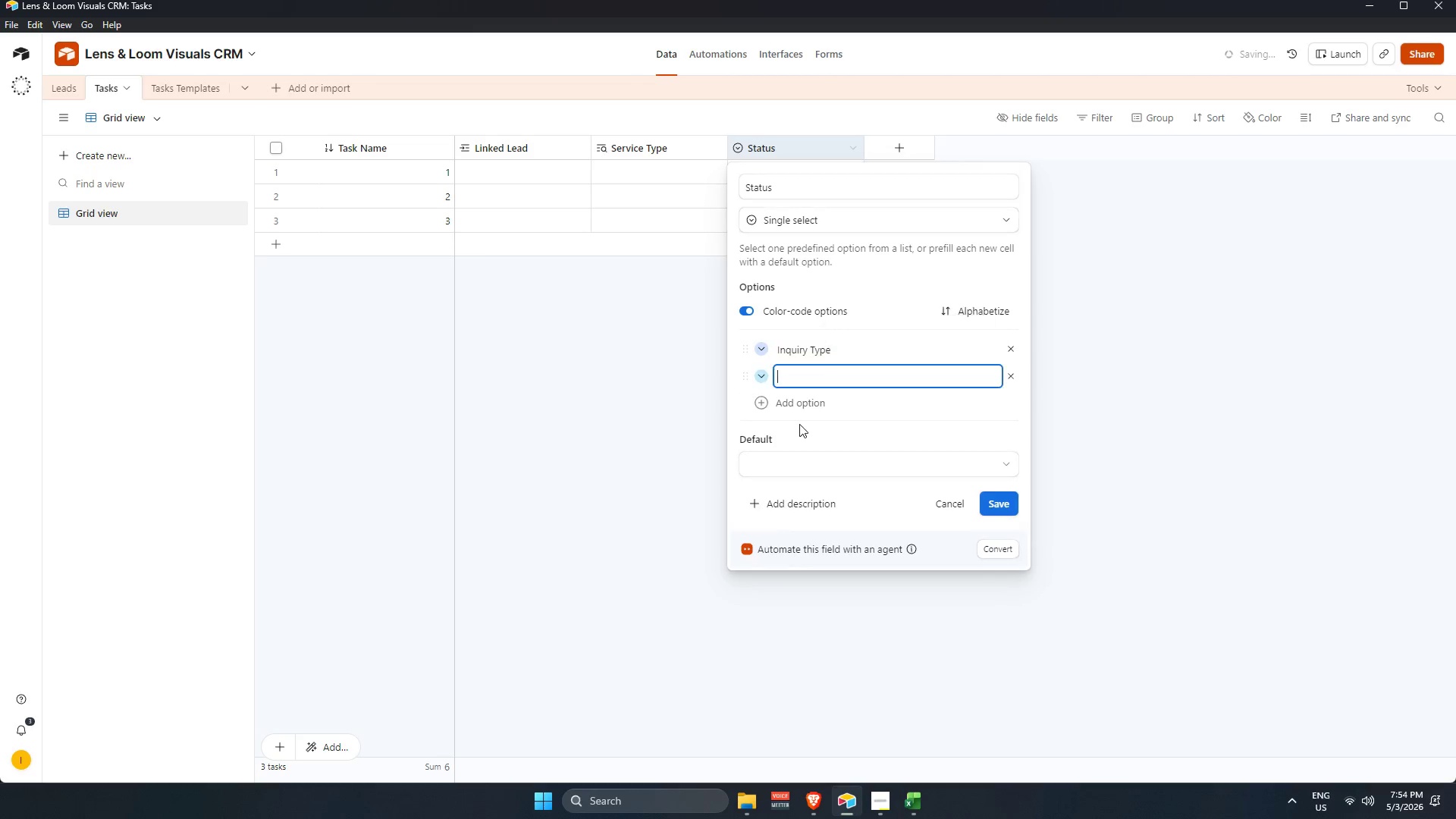 
 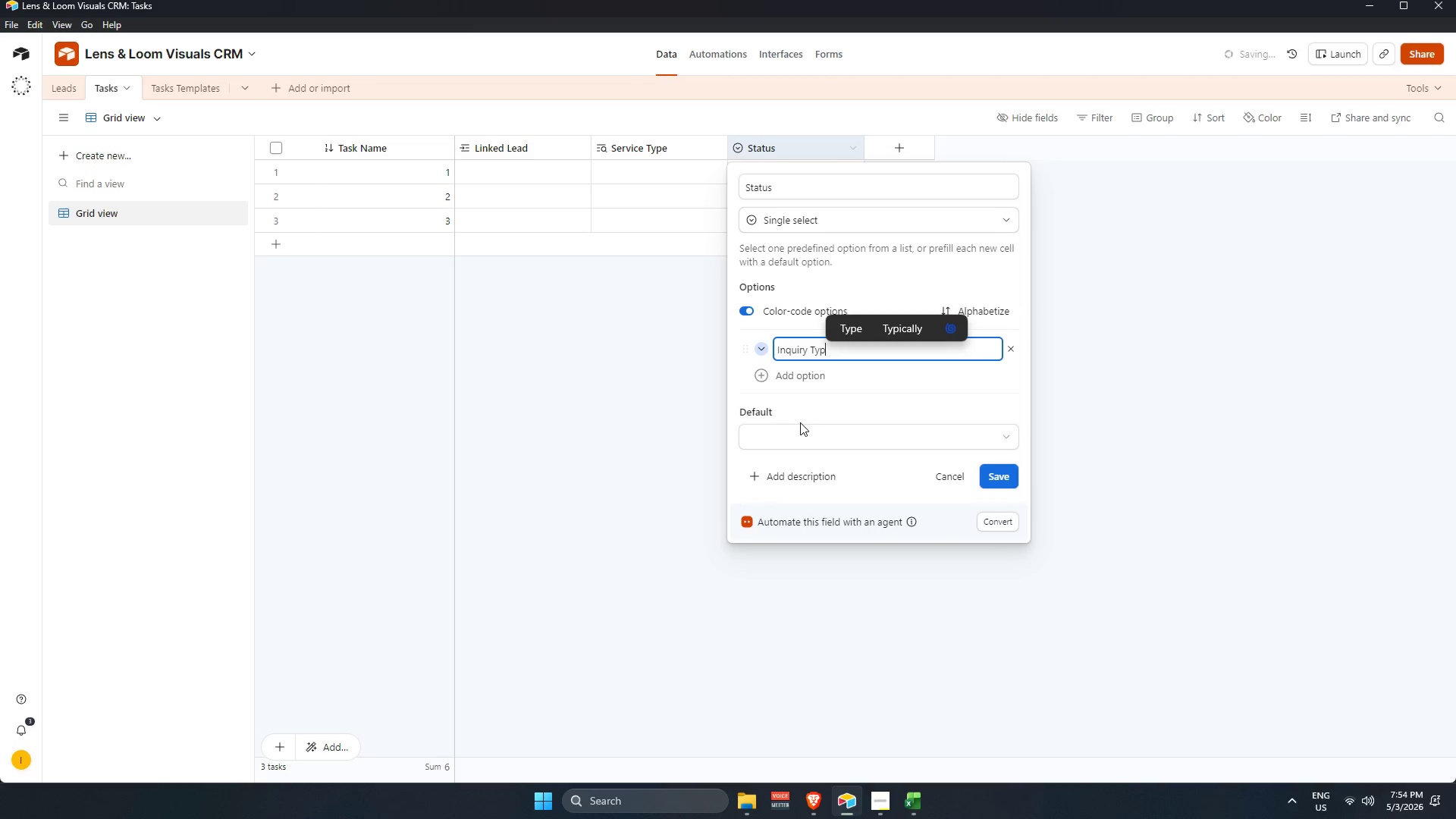 
key(Enter)
 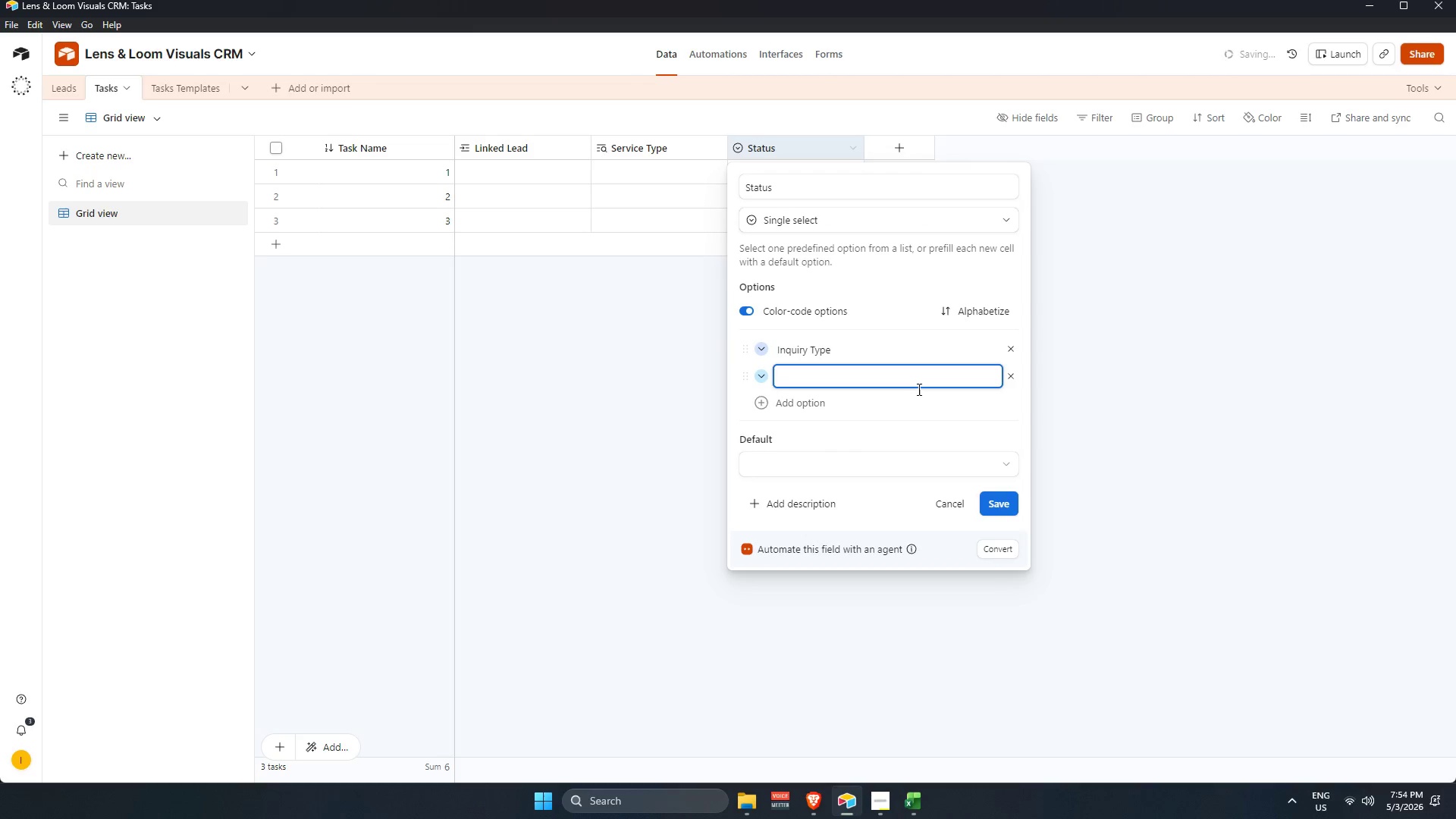 
key(Backspace)
 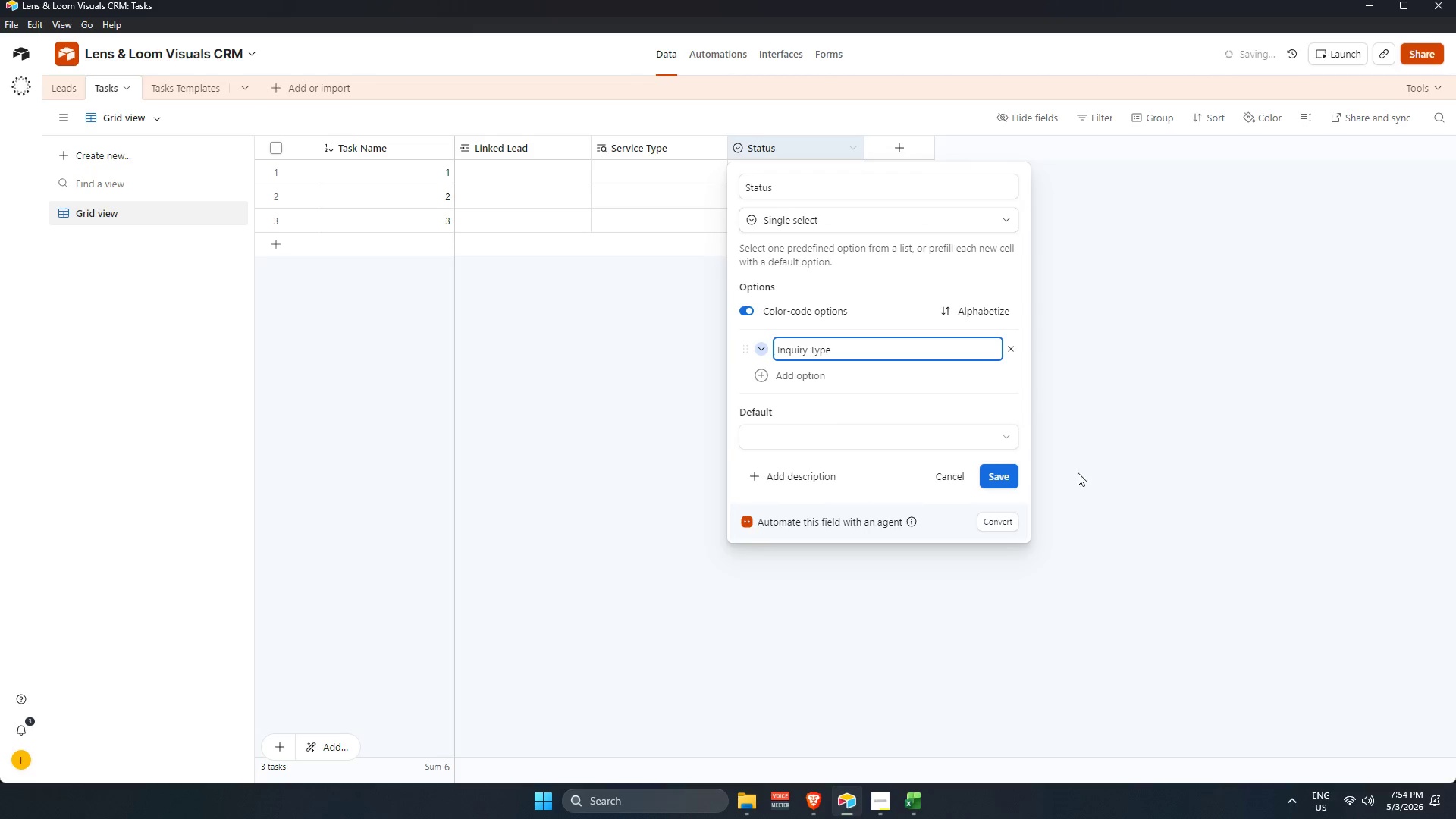 
left_click_drag(start_coordinate=[1015, 469], to_coordinate=[1012, 470])
 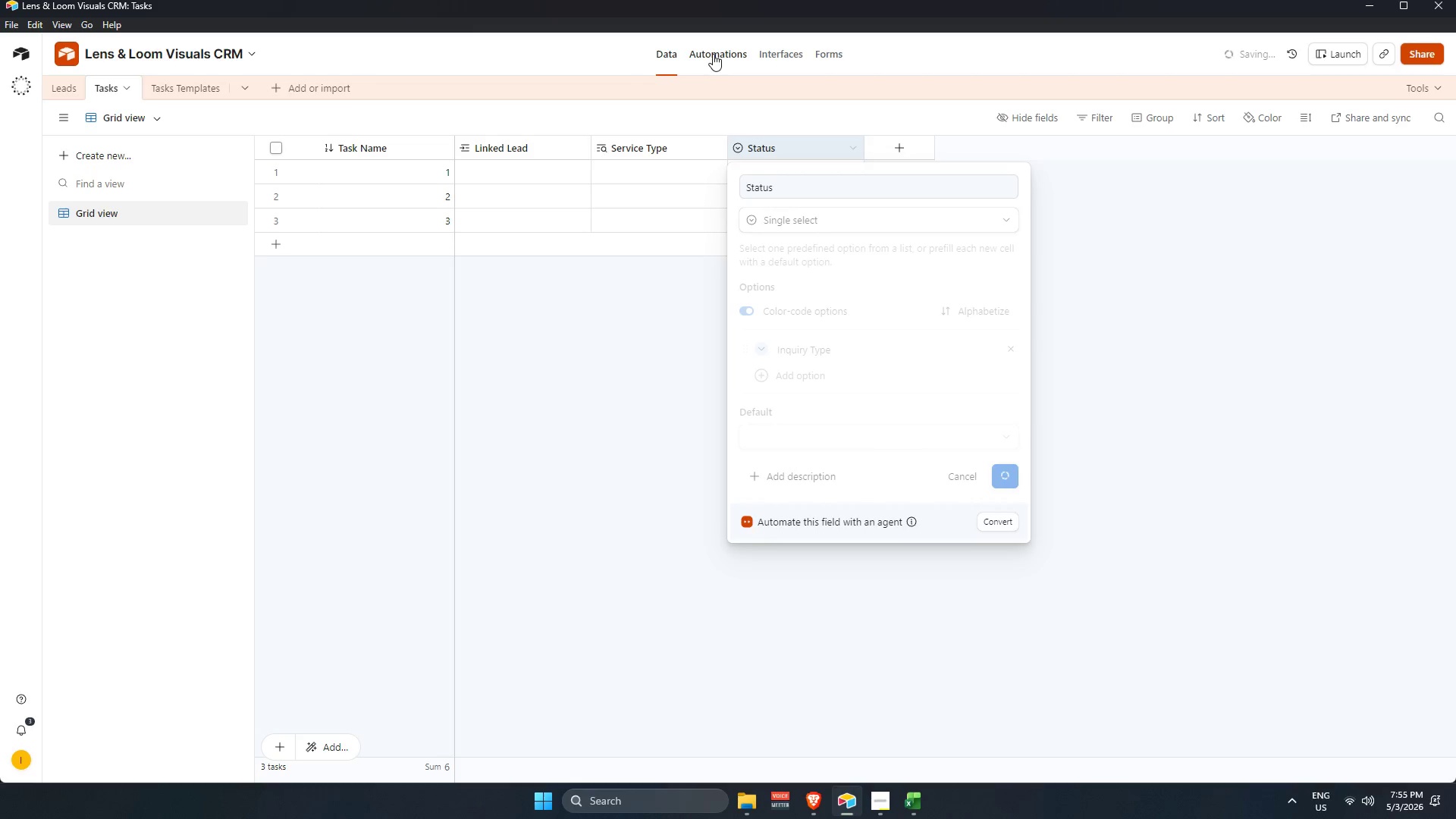 
wait(12.72)
 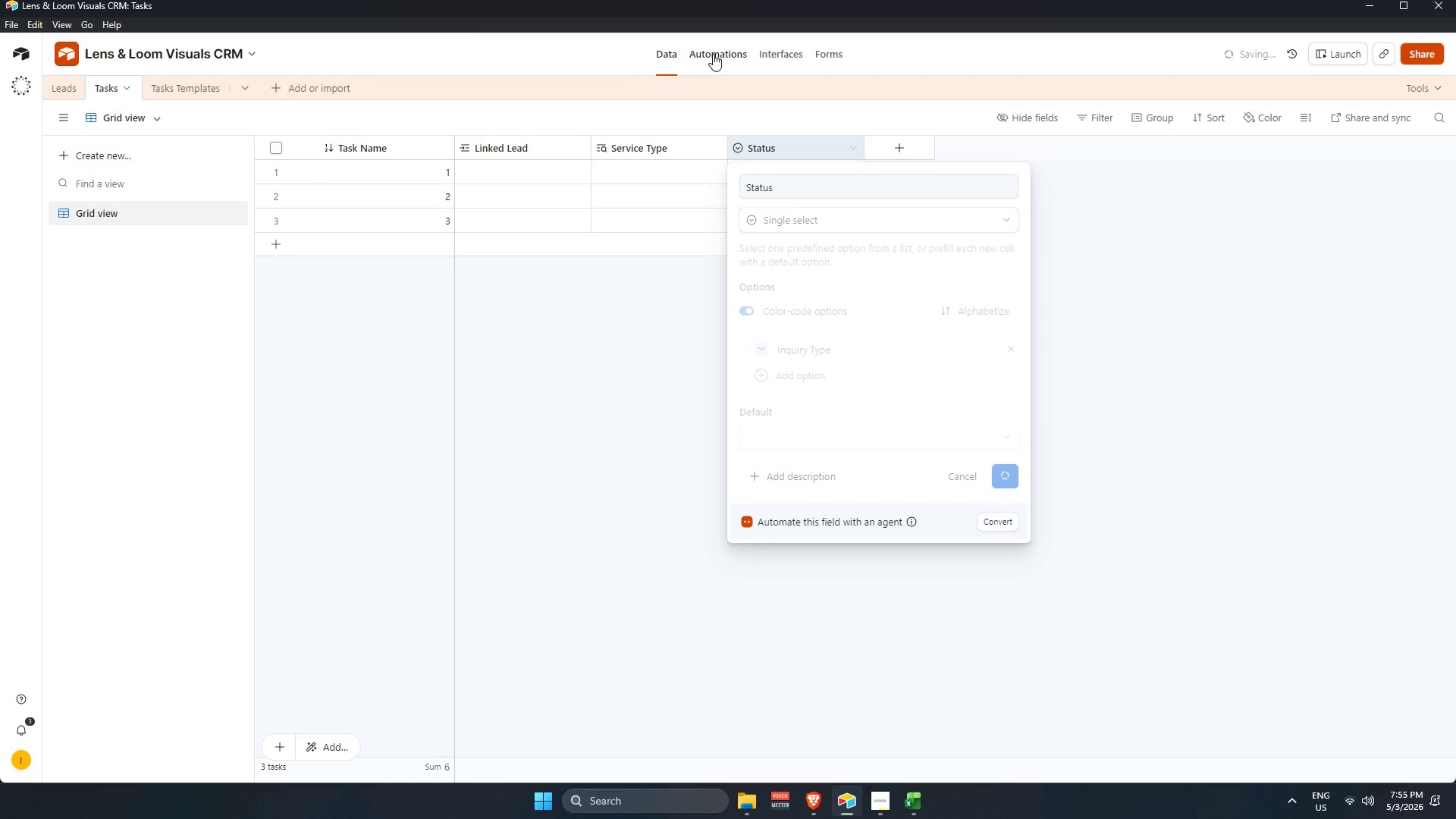 
left_click([1439, 0])
 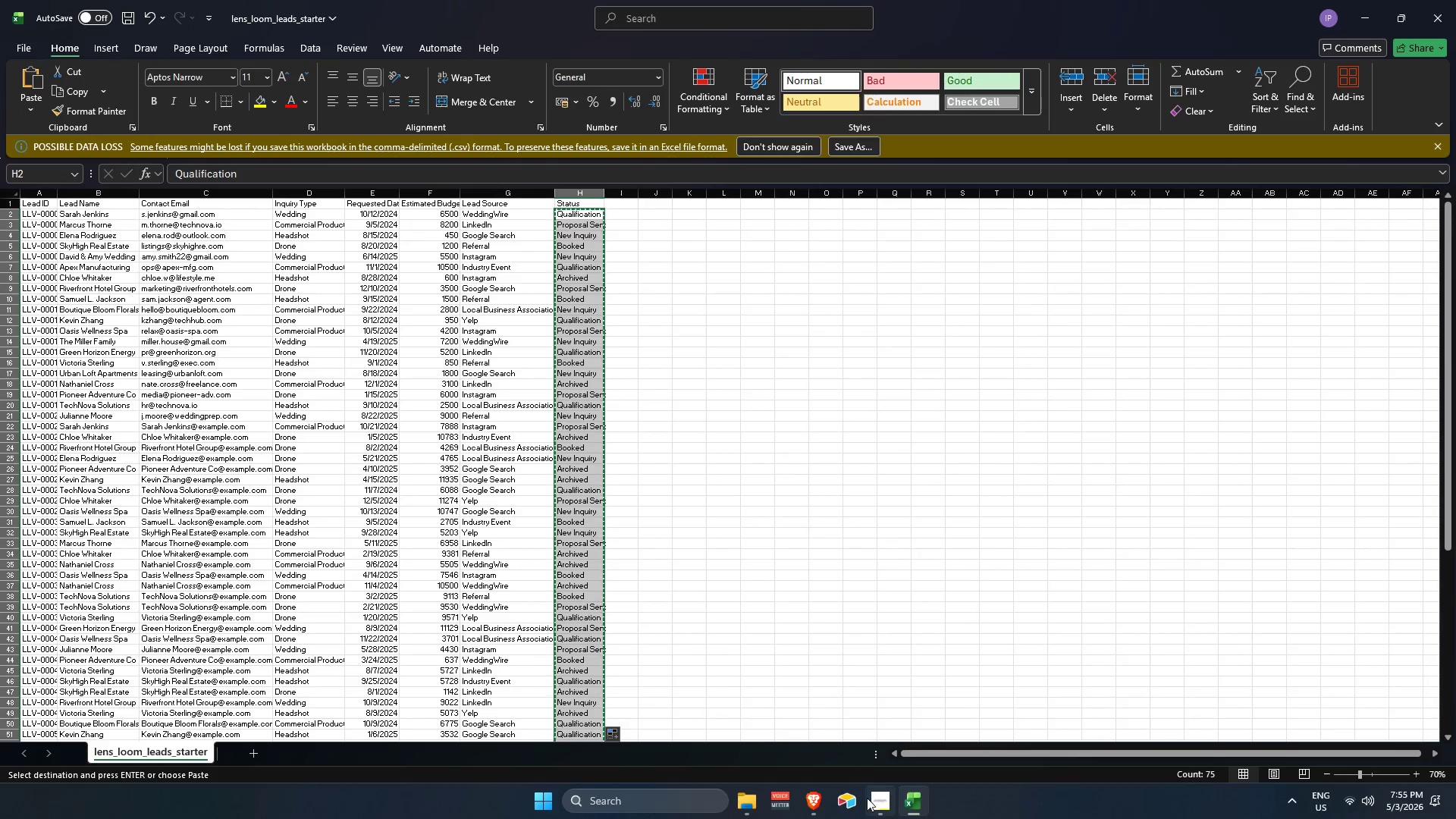 
left_click([851, 793])
 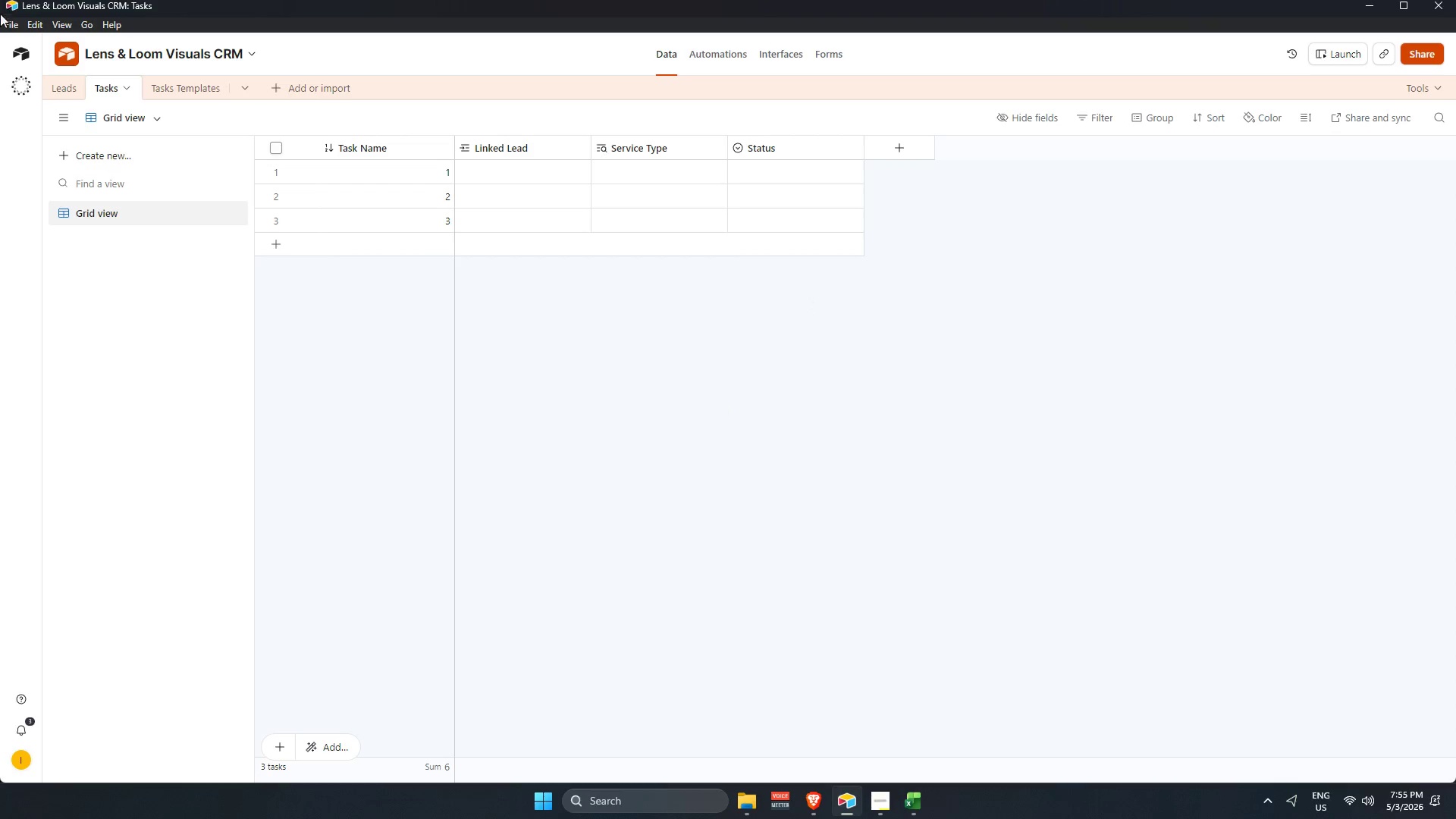 
wait(6.53)
 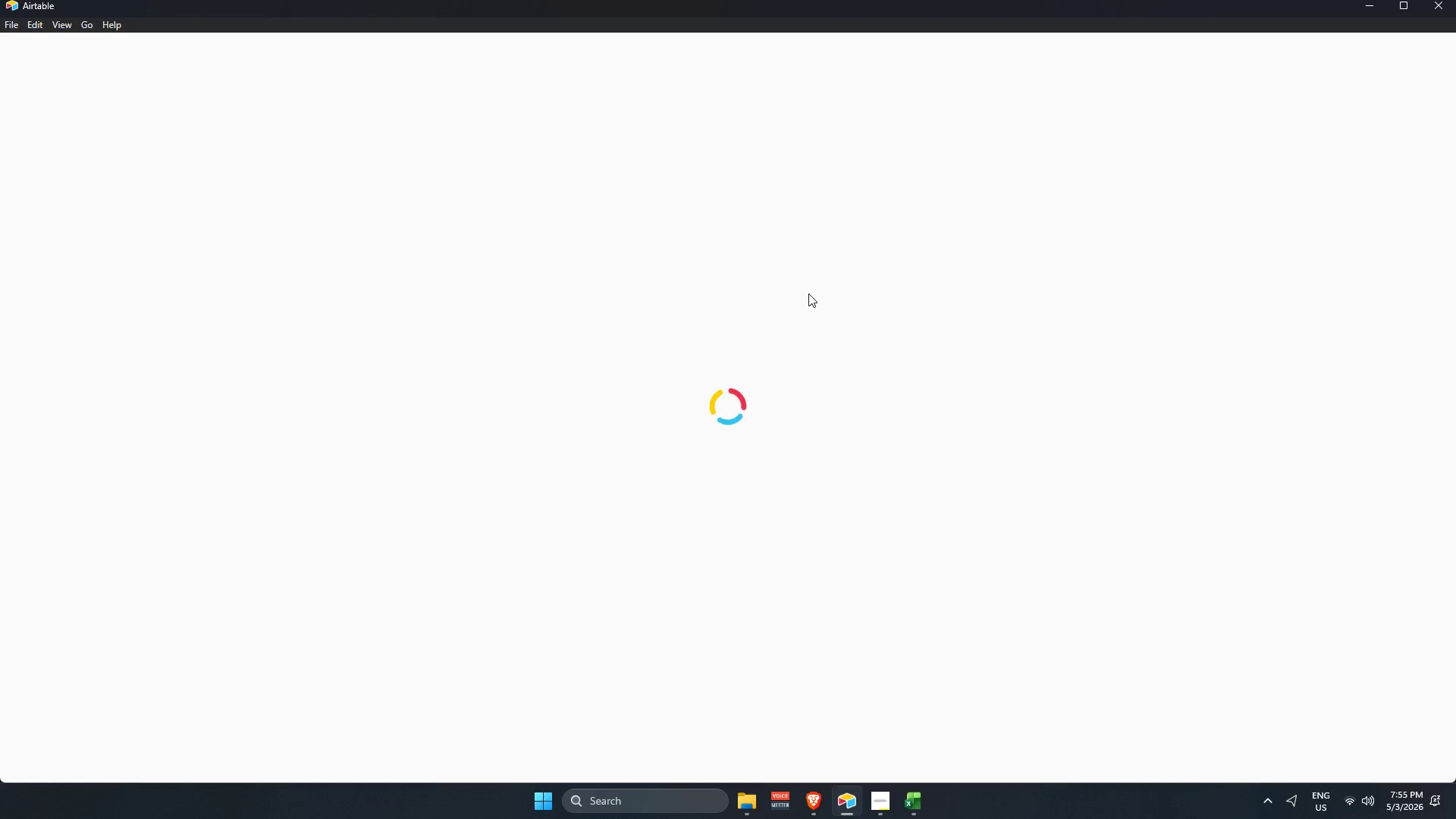 
double_click([824, 146])
 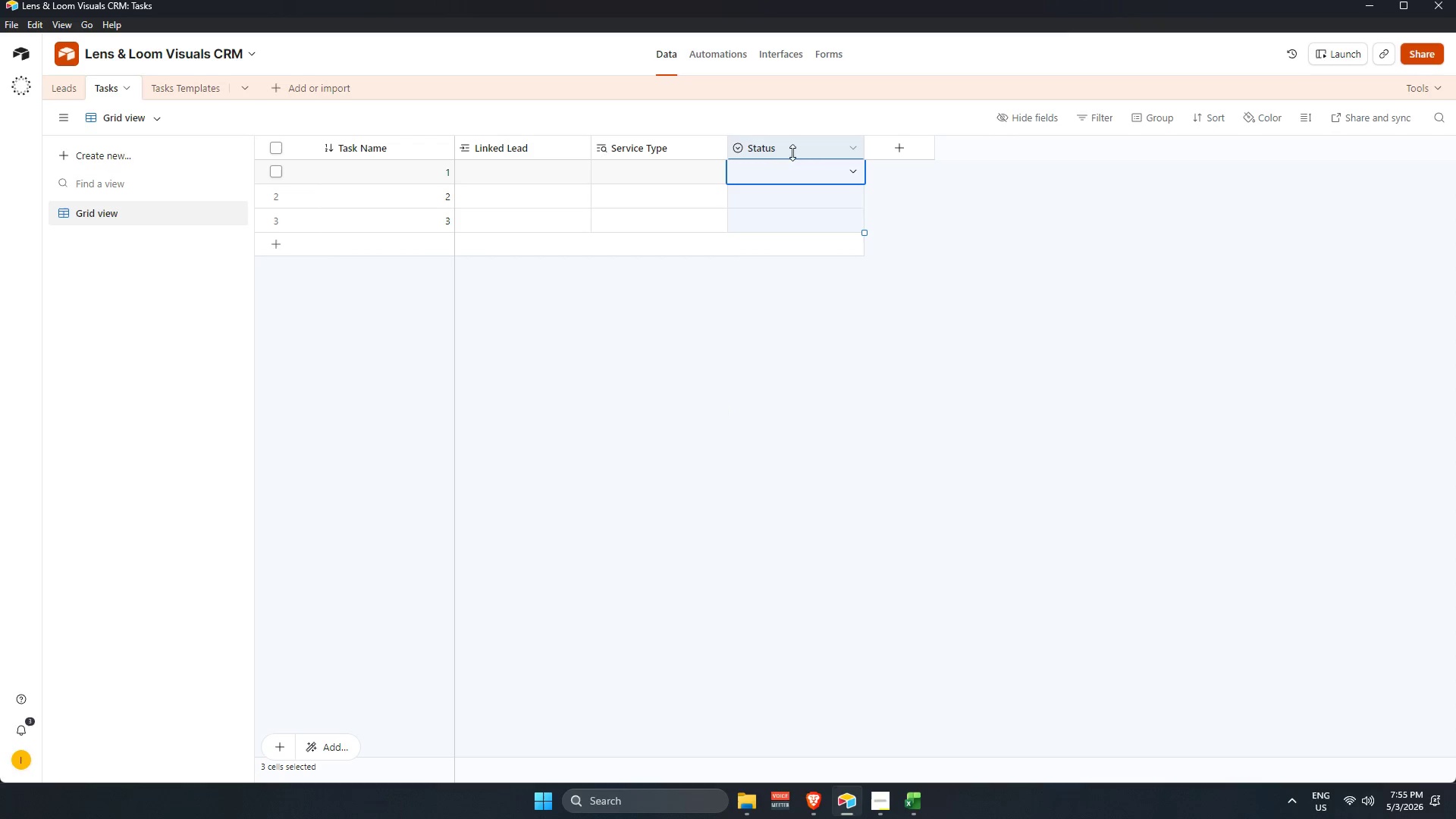 
double_click([795, 146])
 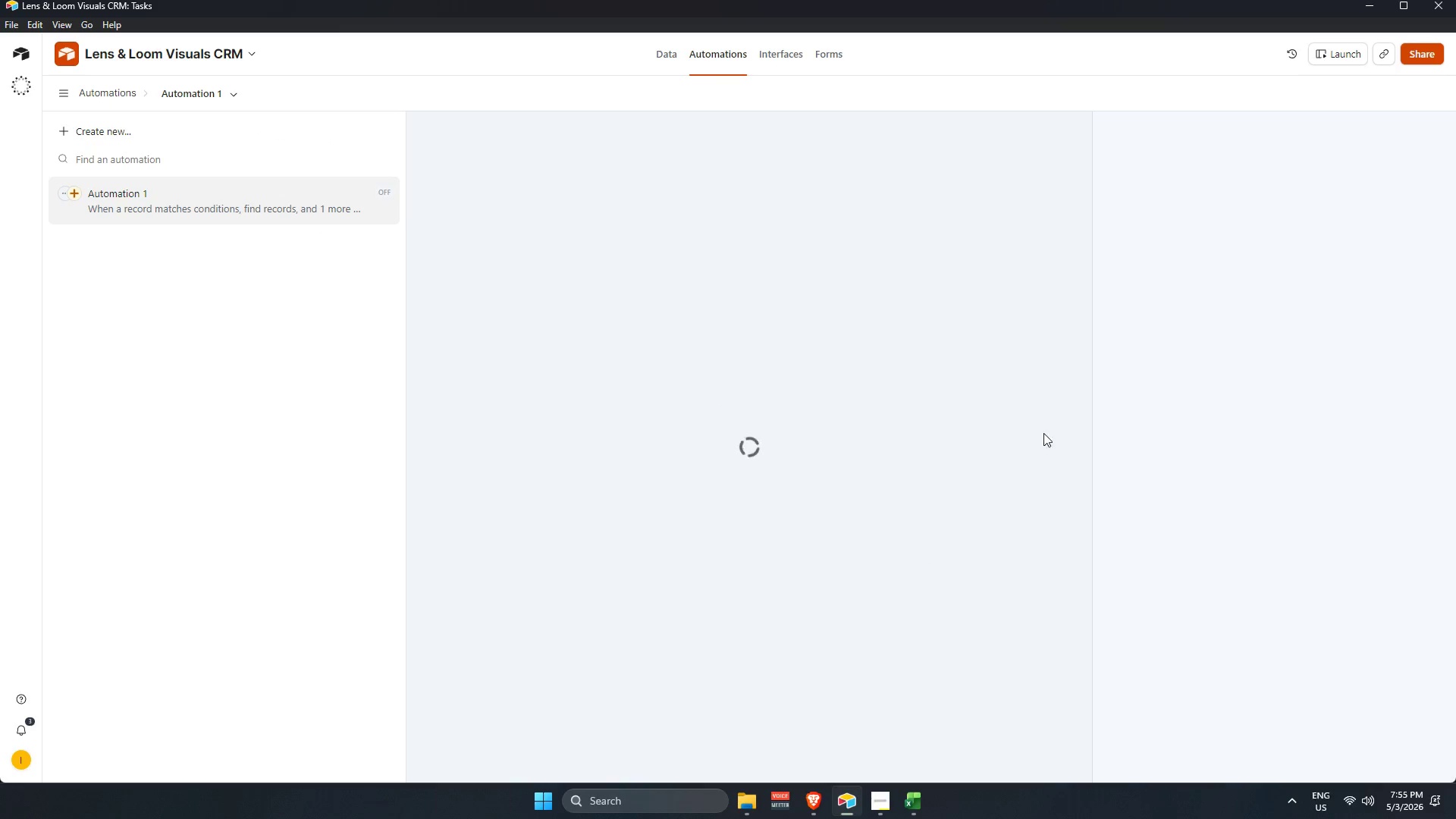 
scroll: coordinate [1254, 614], scroll_direction: down, amount: 3.0
 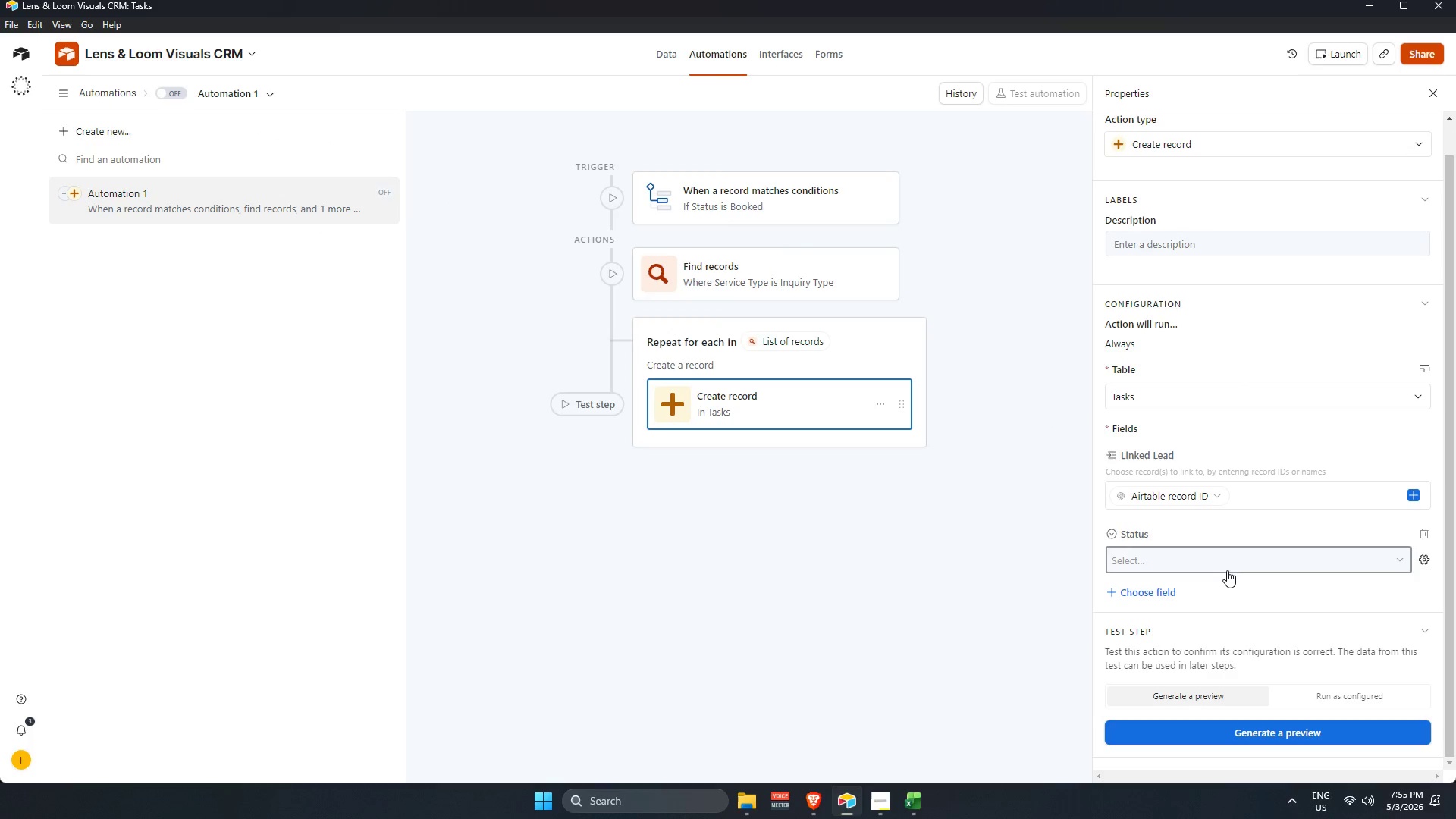 
left_click([1223, 565])
 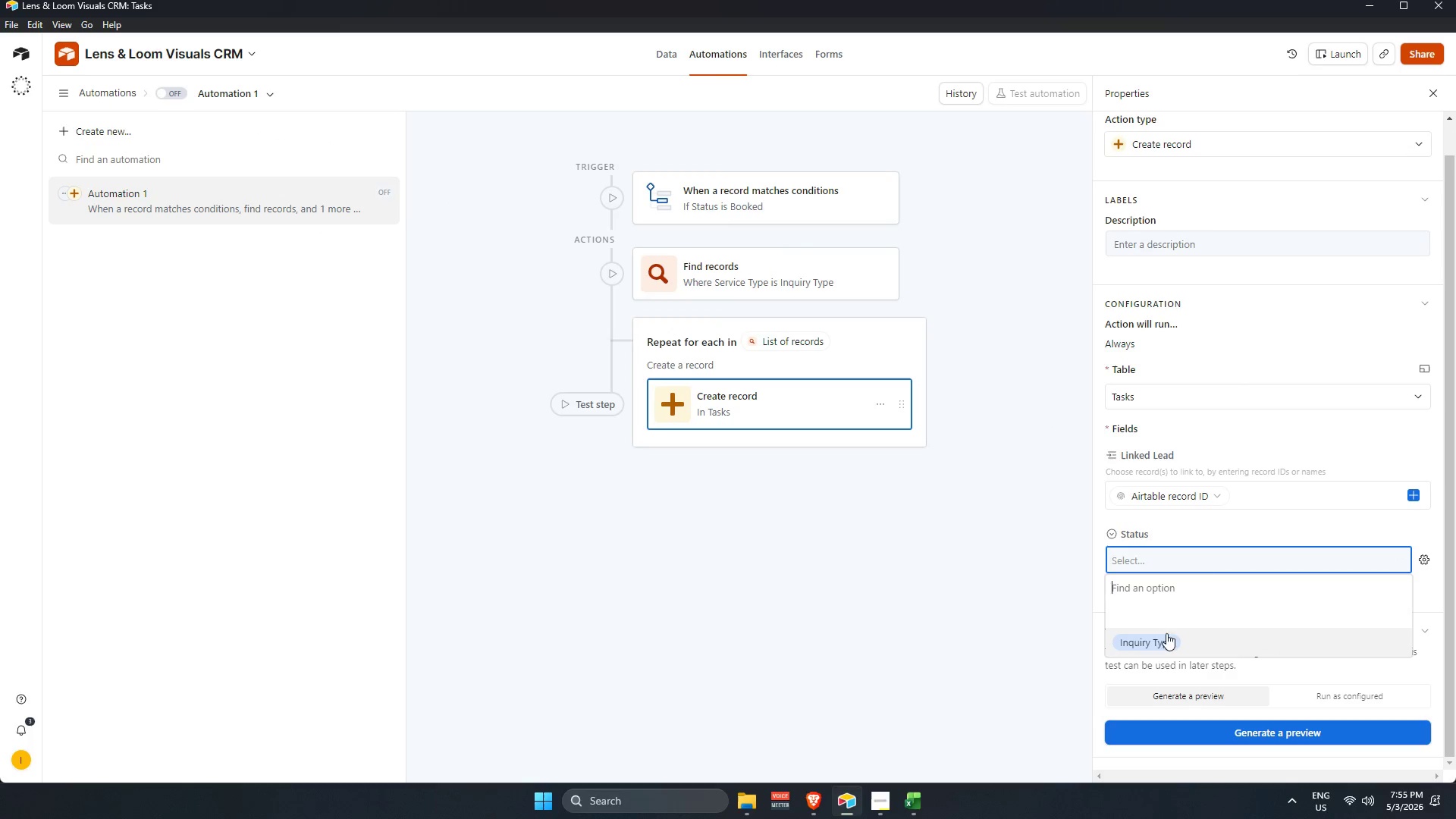 
left_click([1153, 644])
 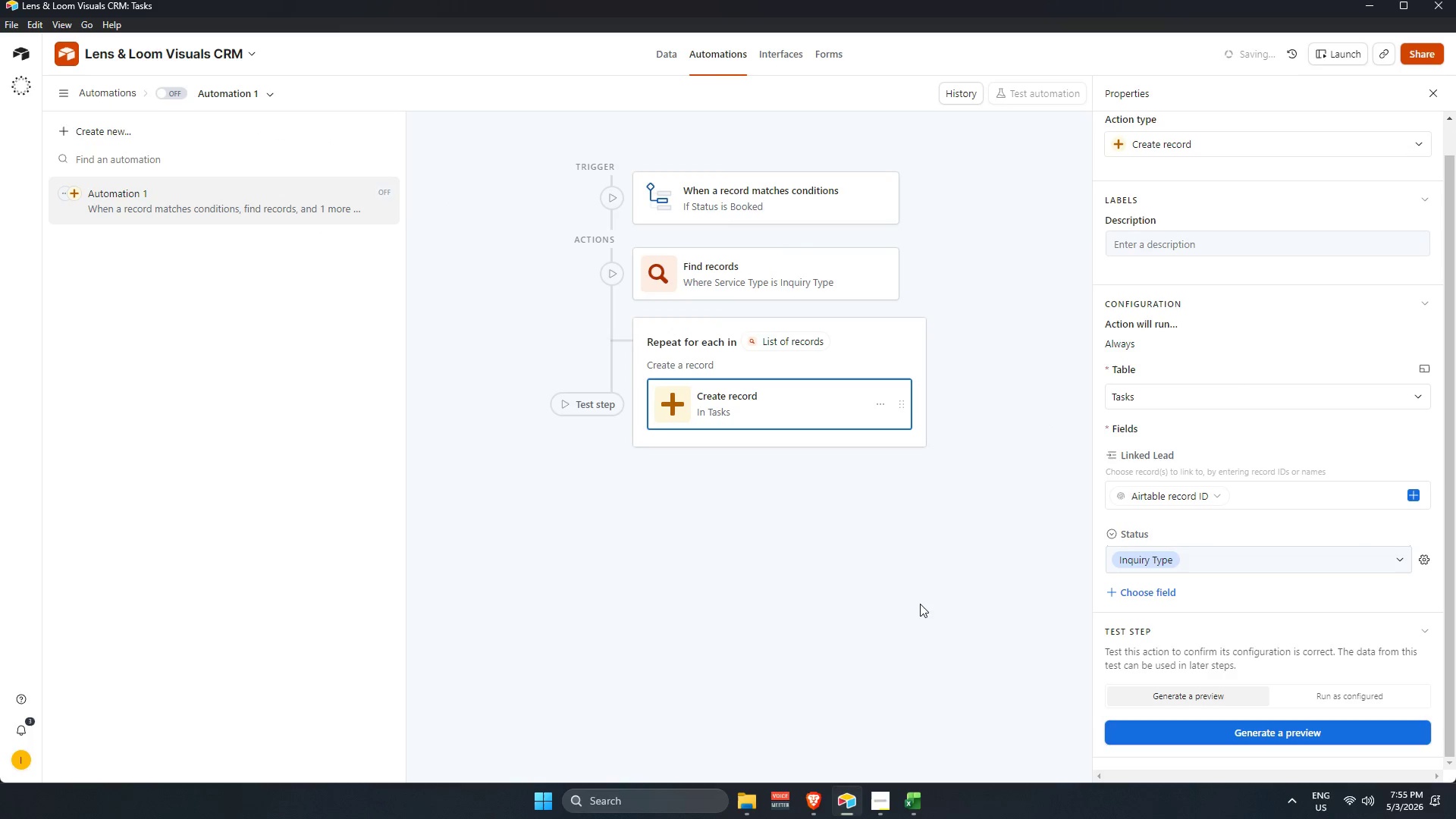 
left_click([920, 604])
 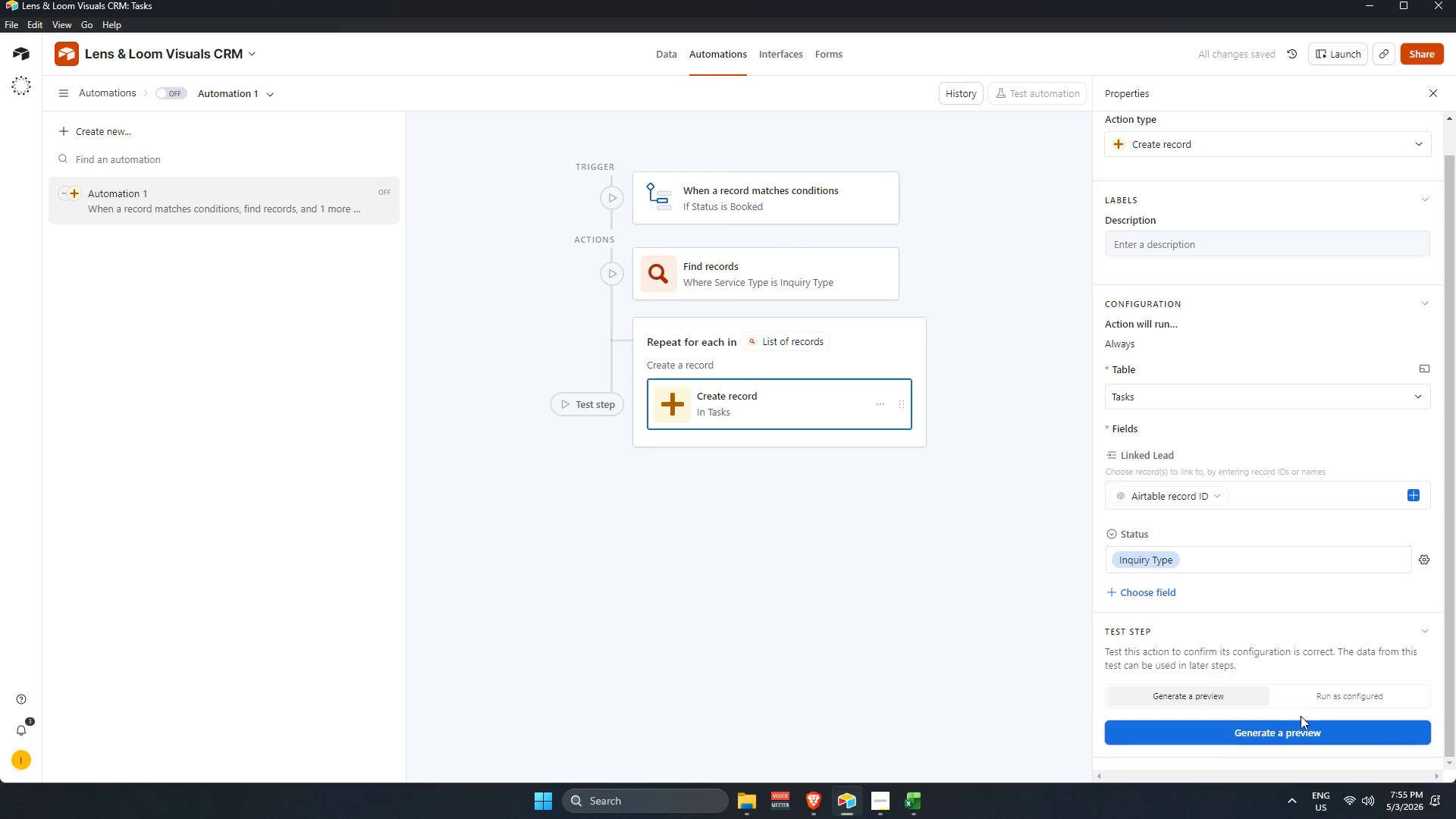 
left_click([1312, 694])
 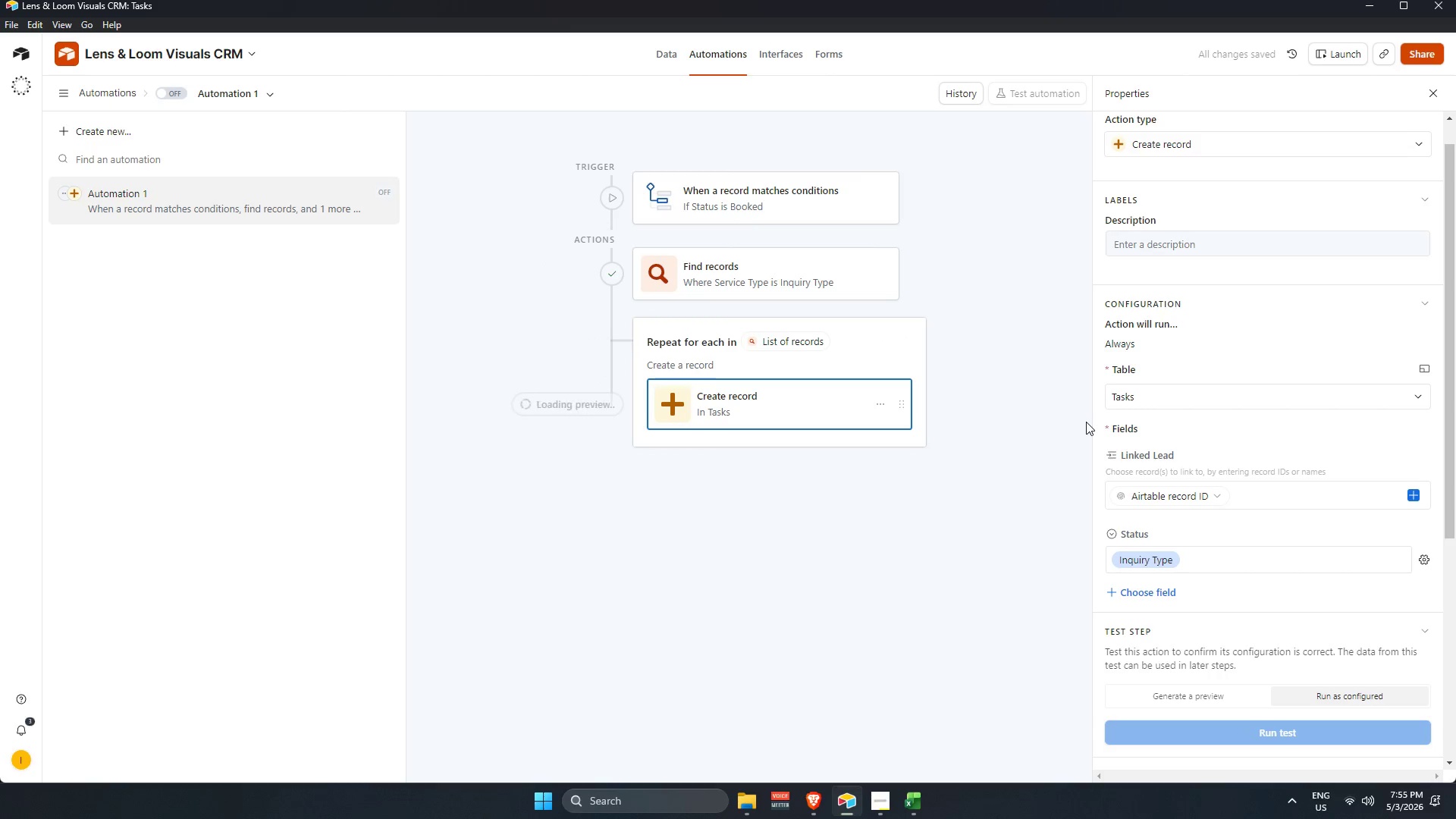 
wait(6.66)
 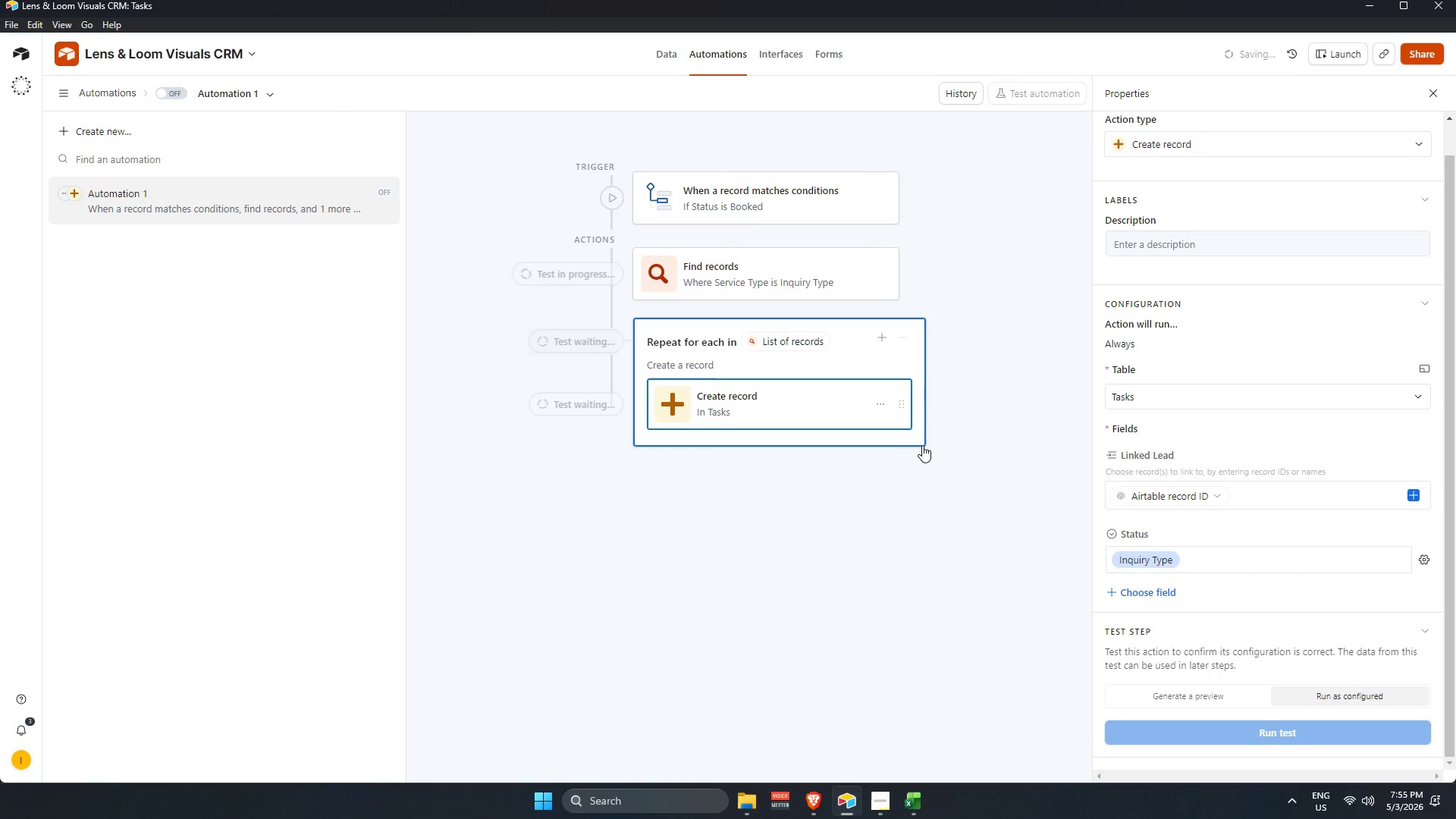 
scroll: coordinate [735, 425], scroll_direction: down, amount: 3.0
 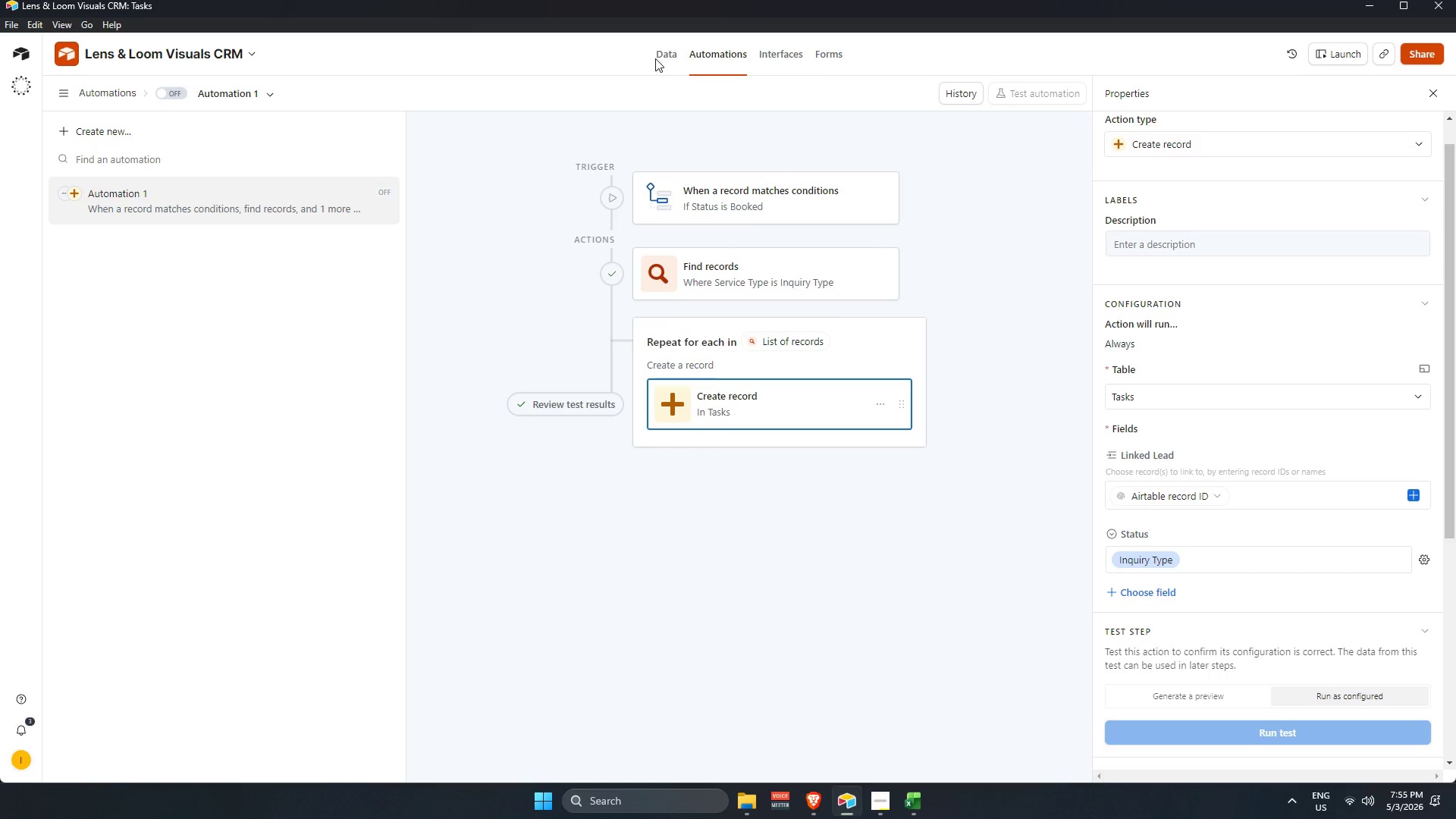 
left_click([655, 58])
 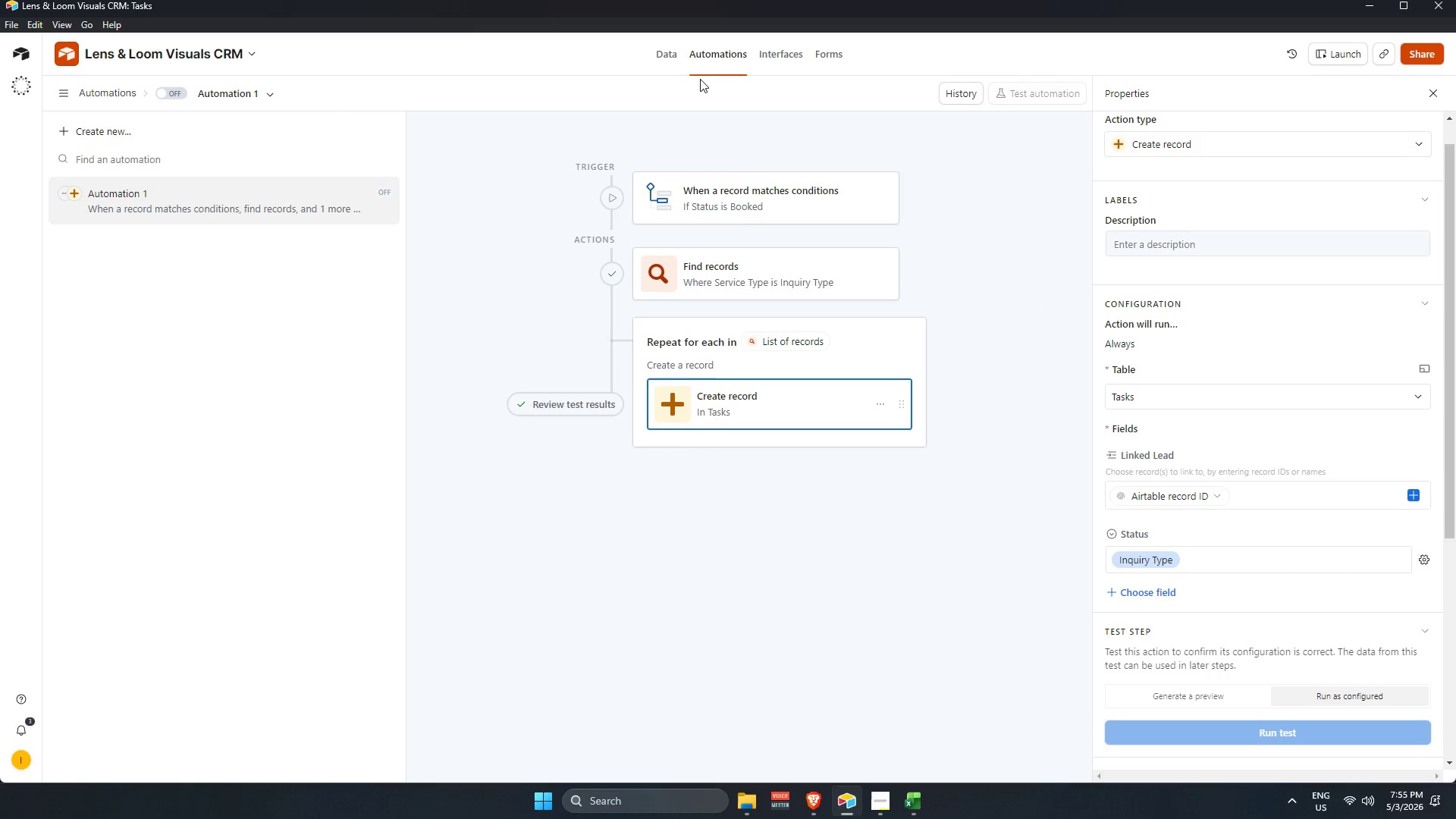 
left_click([669, 55])
 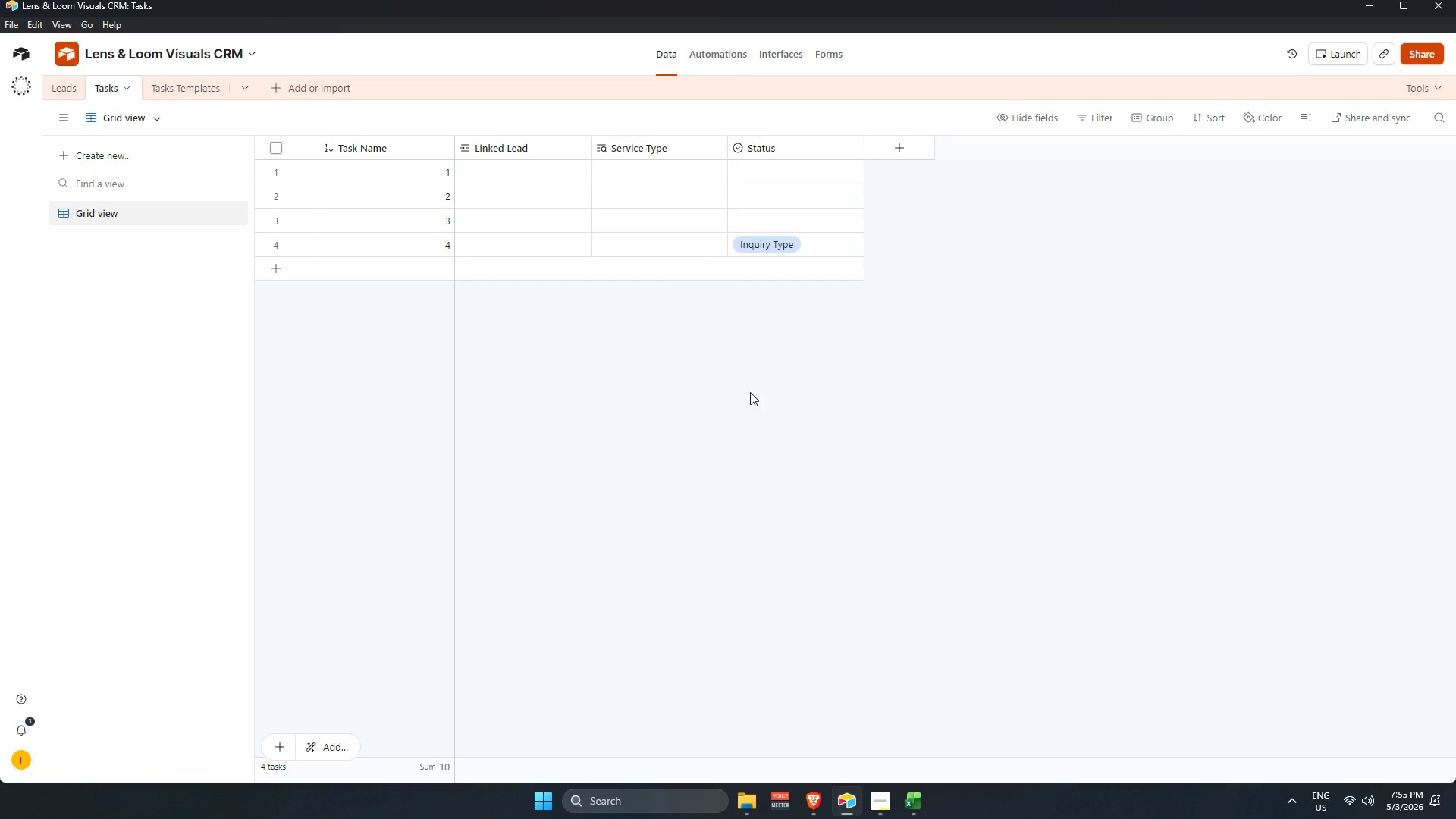 
scroll: coordinate [757, 424], scroll_direction: up, amount: 3.0
 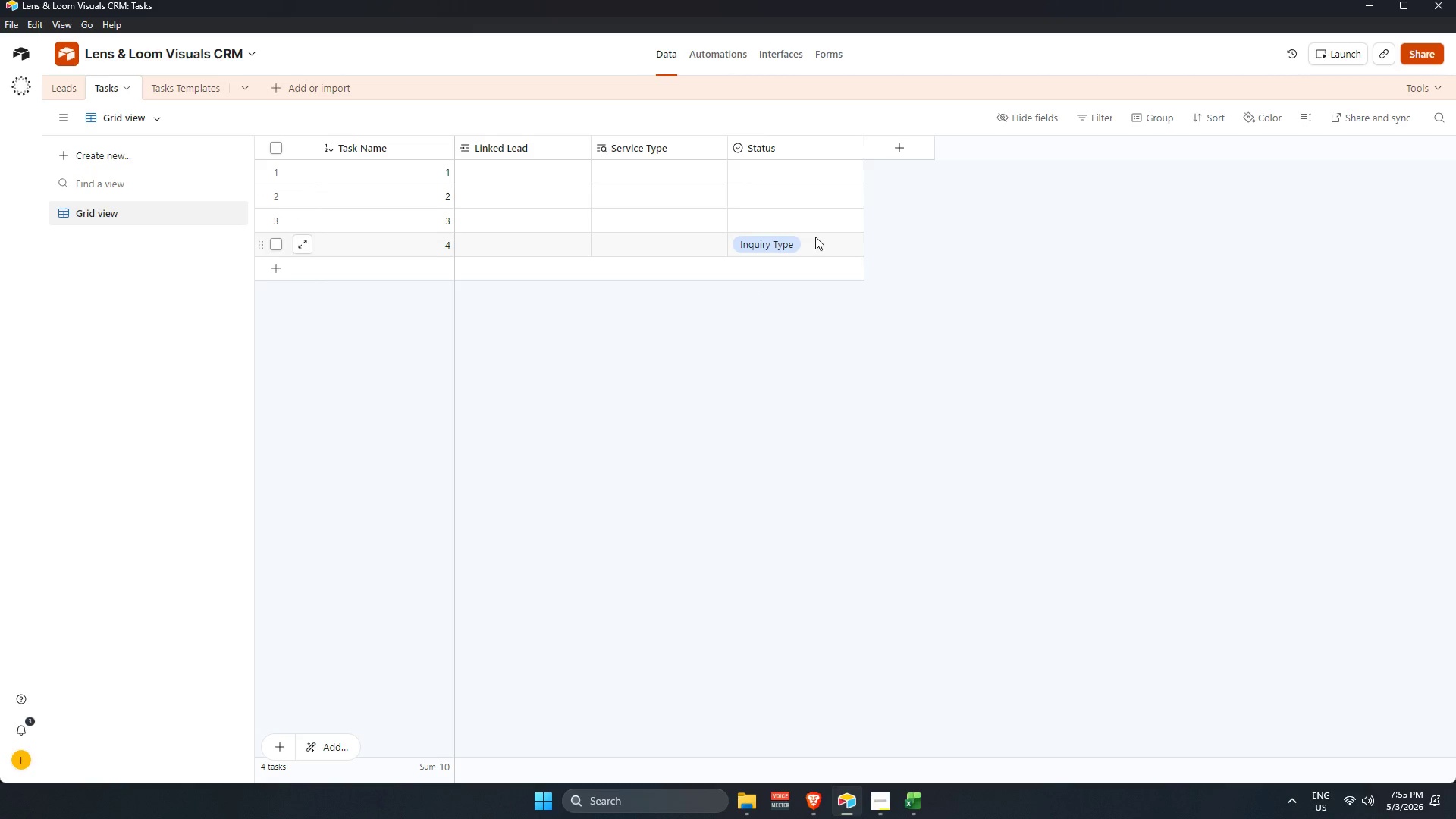 
wait(5.61)
 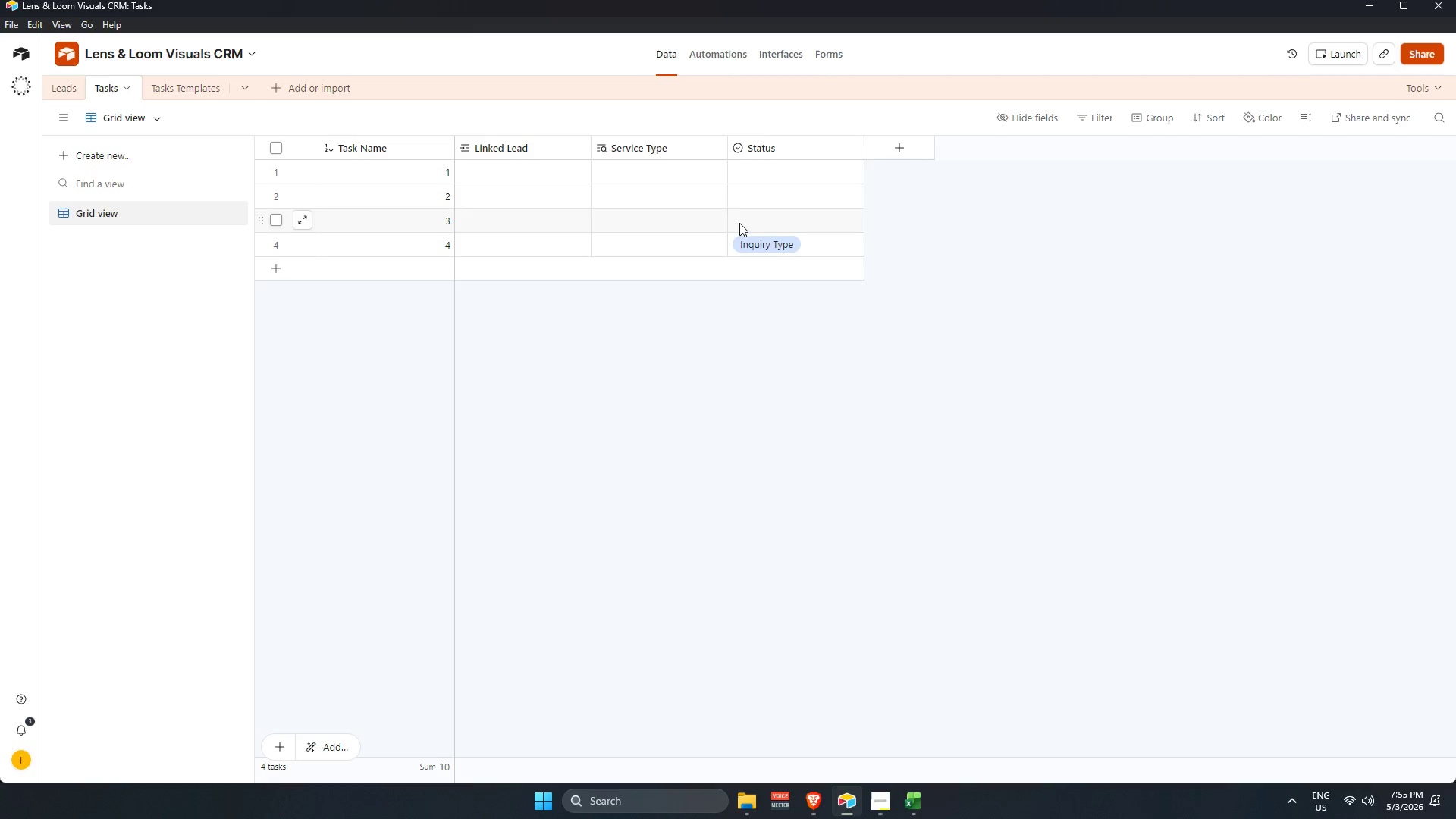 
left_click([519, 250])
 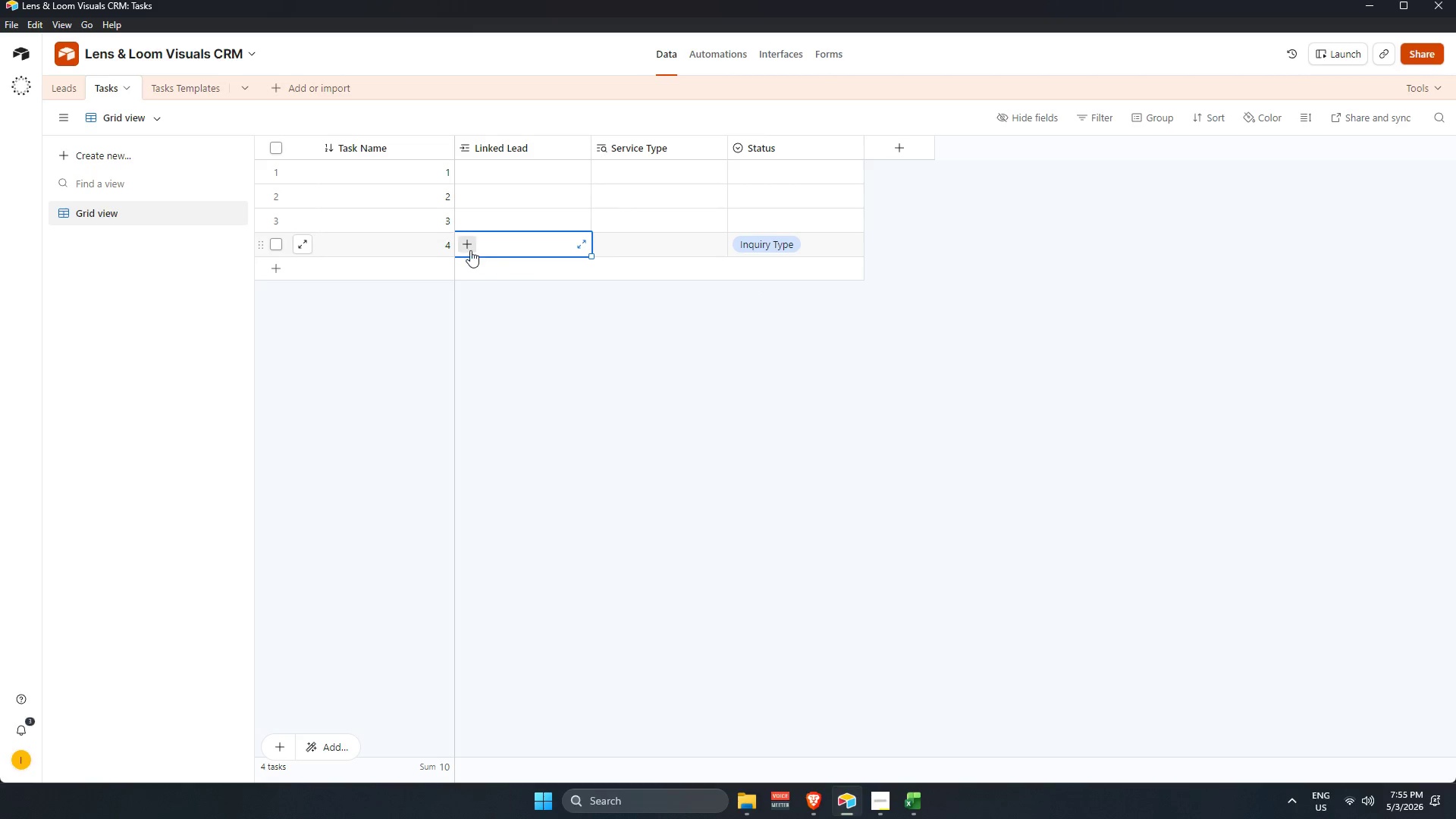 
left_click([463, 249])
 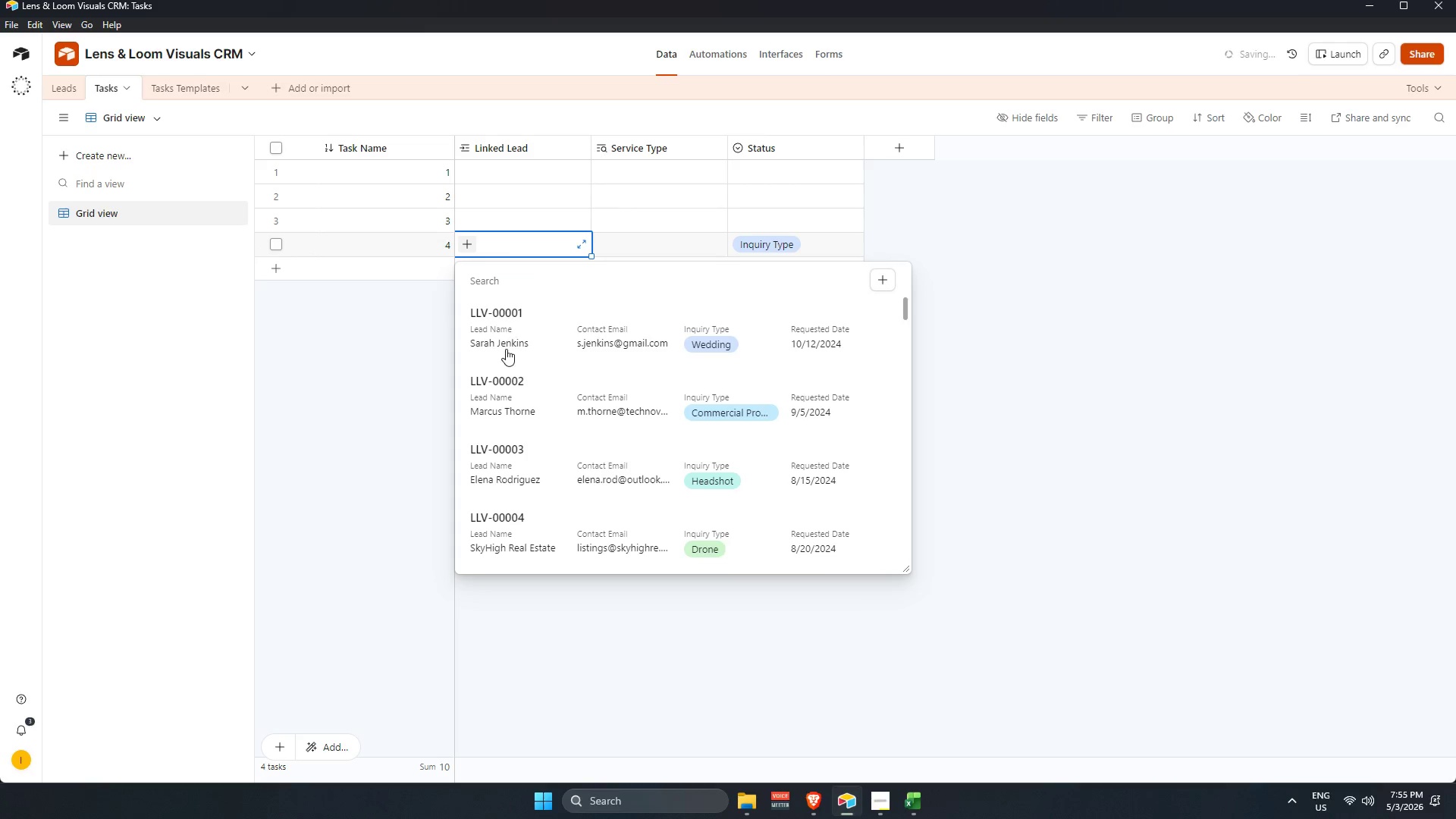 
scroll: coordinate [701, 451], scroll_direction: down, amount: 15.0
 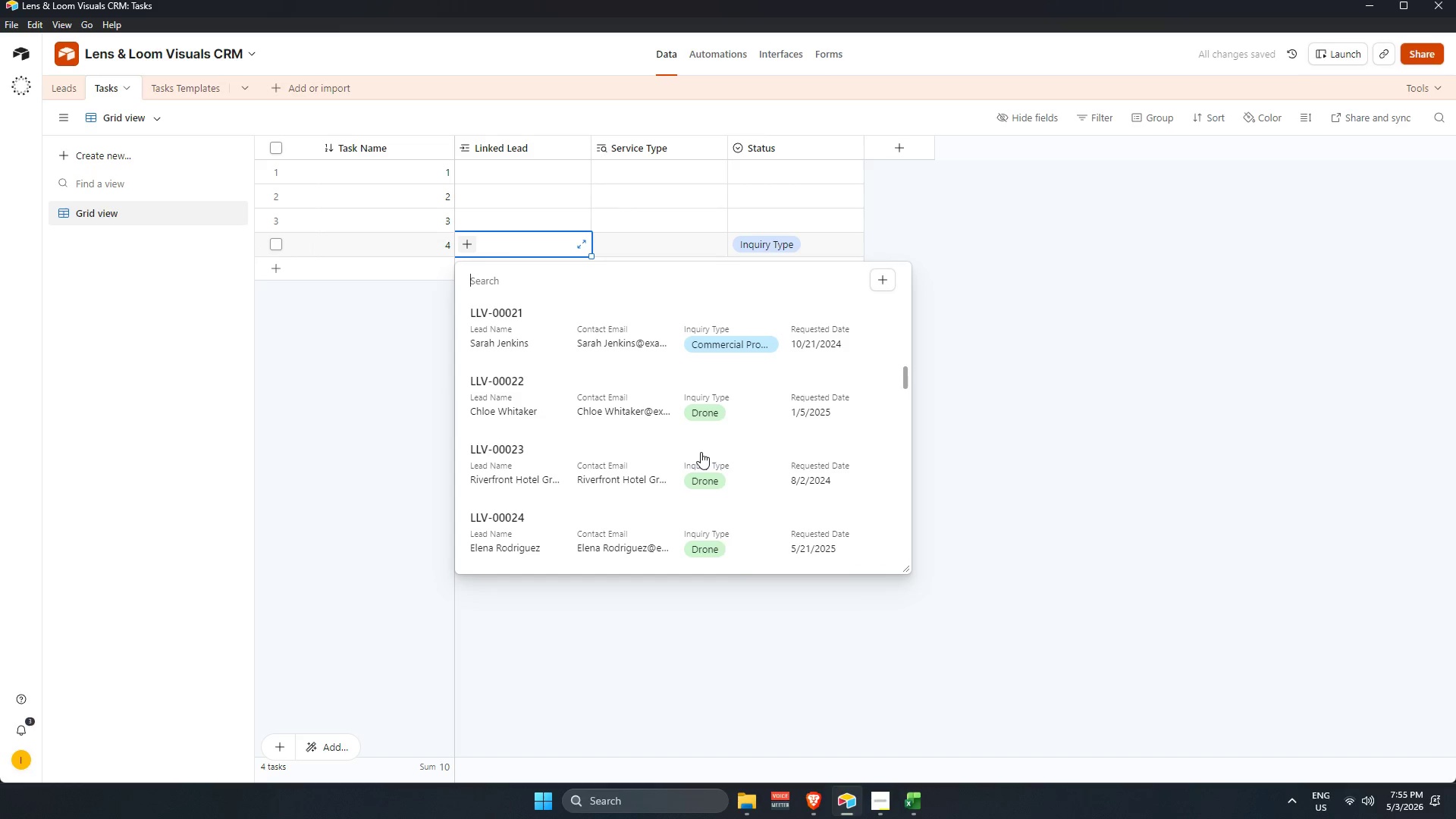 
scroll: coordinate [701, 456], scroll_direction: up, amount: 28.0
 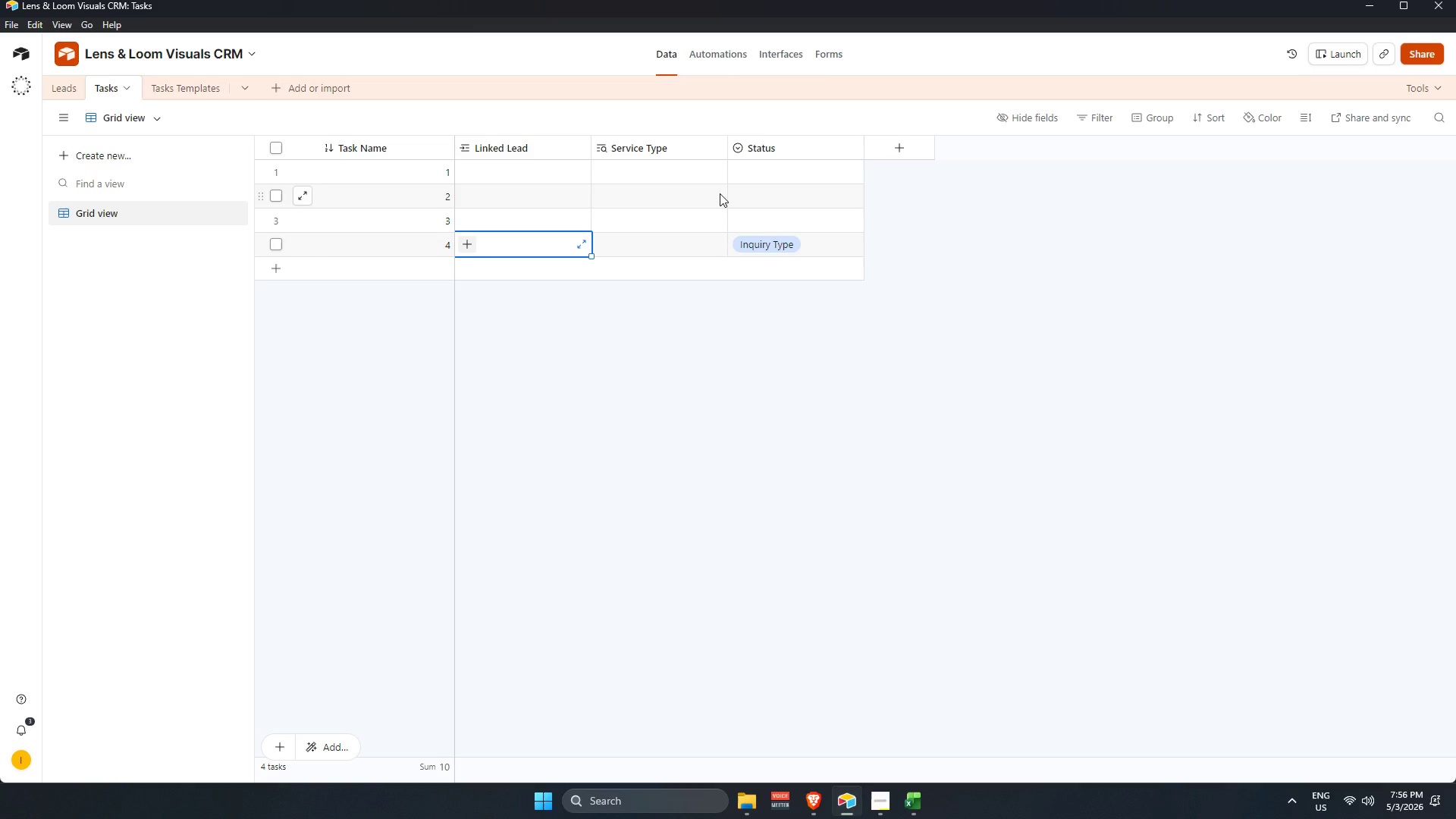 
wait(16.77)
 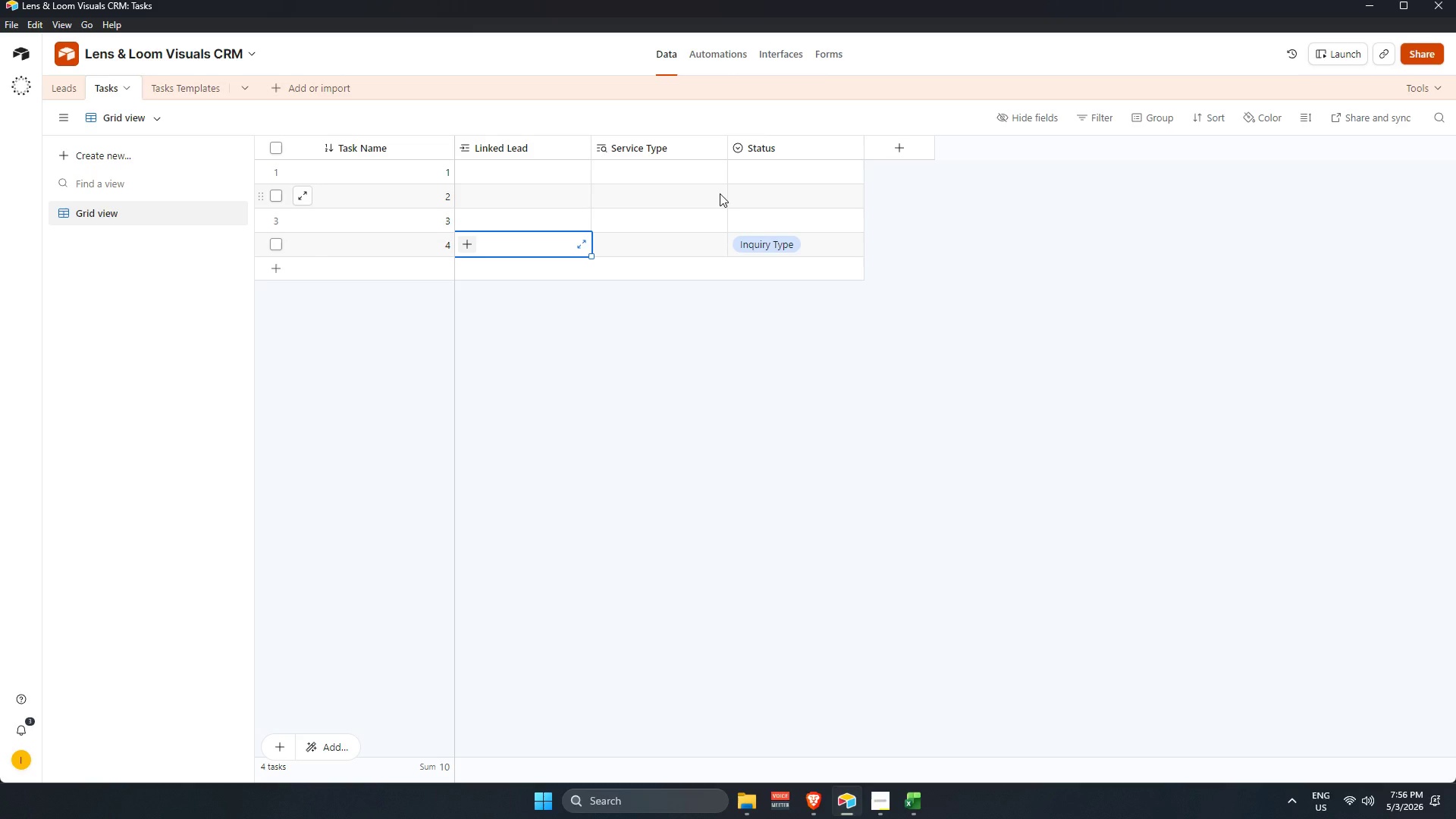 
double_click([130, 197])
 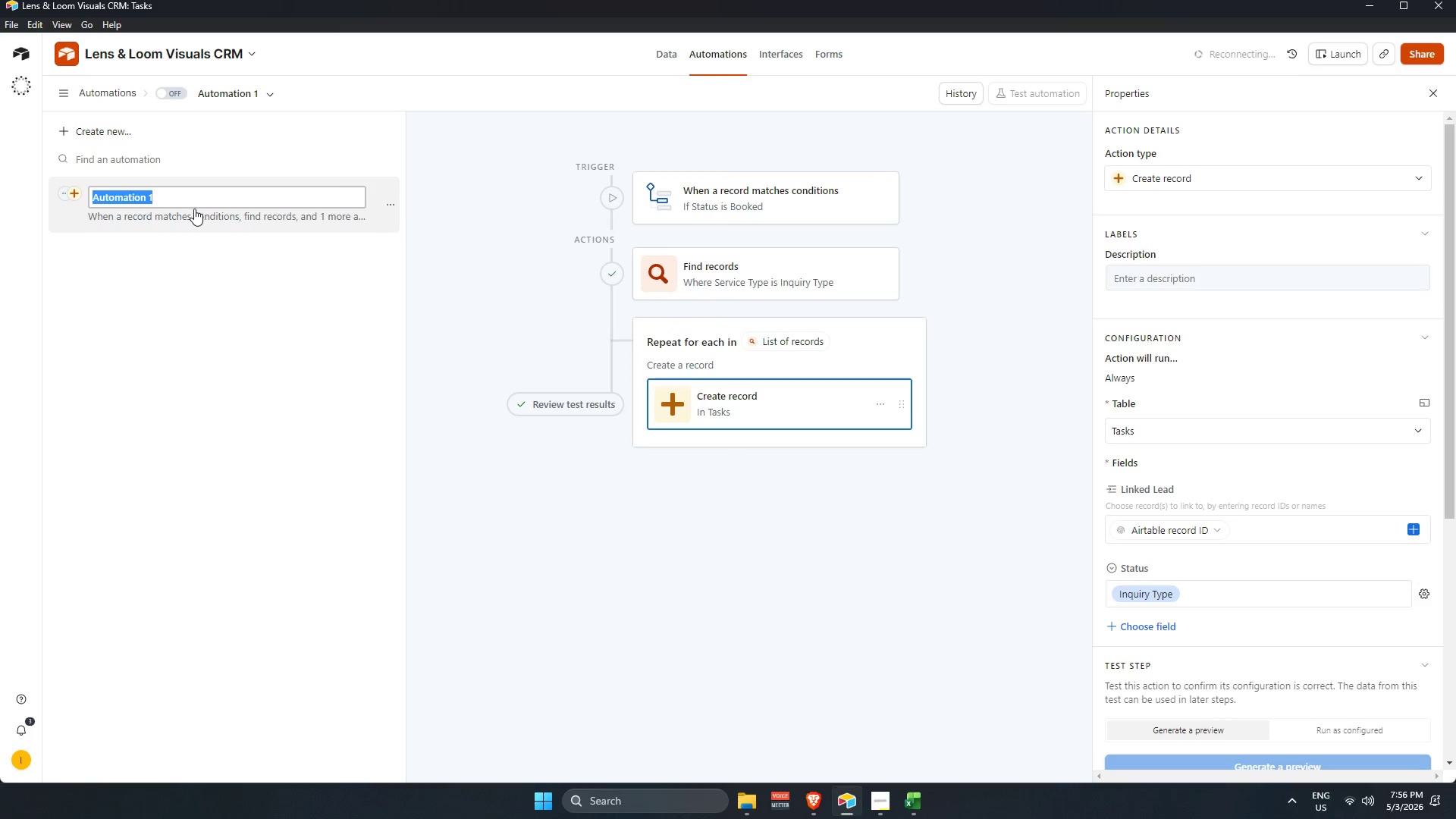 
key(Backspace)
type(Dynamic )
 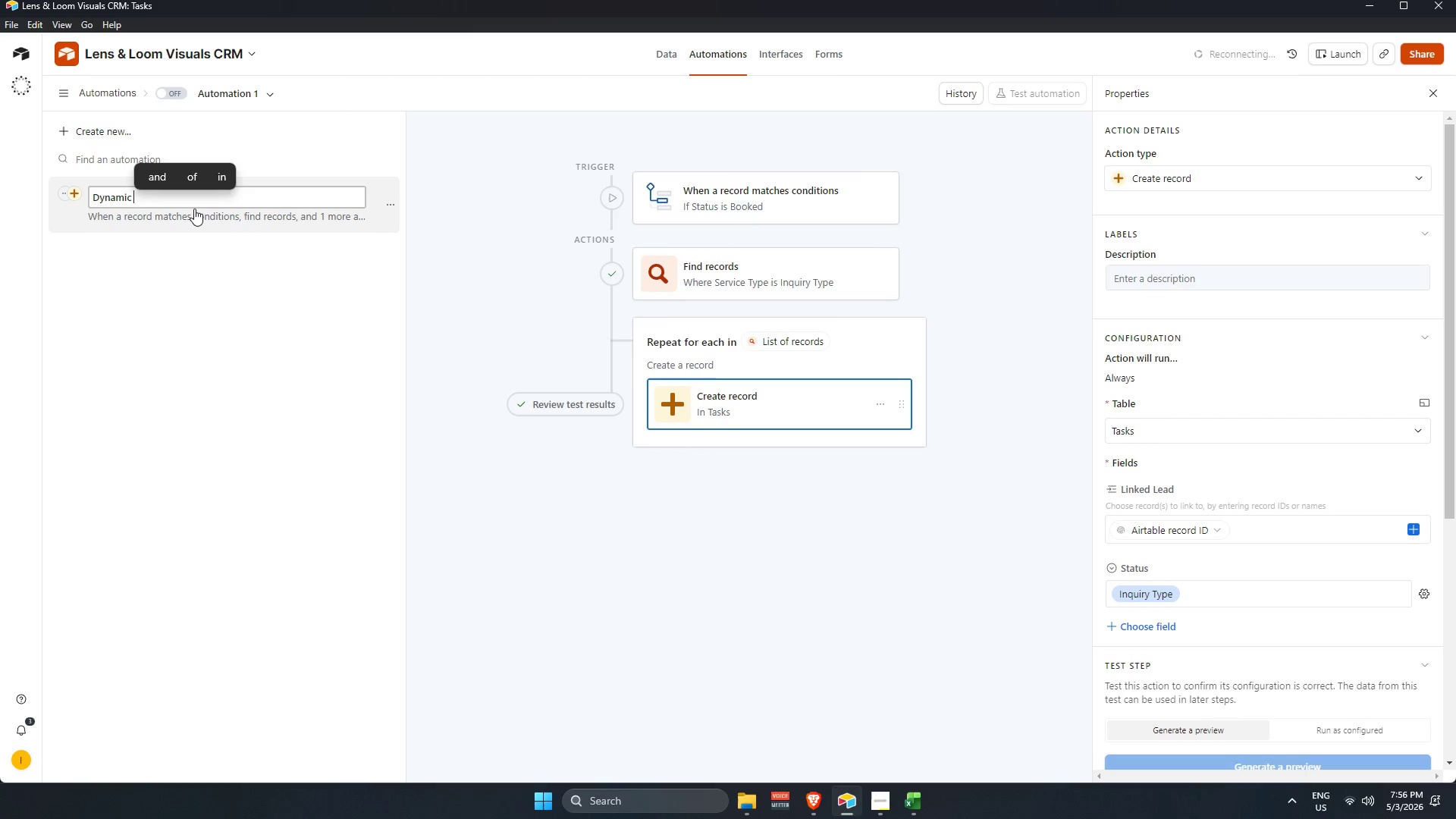 
wait(21.22)
 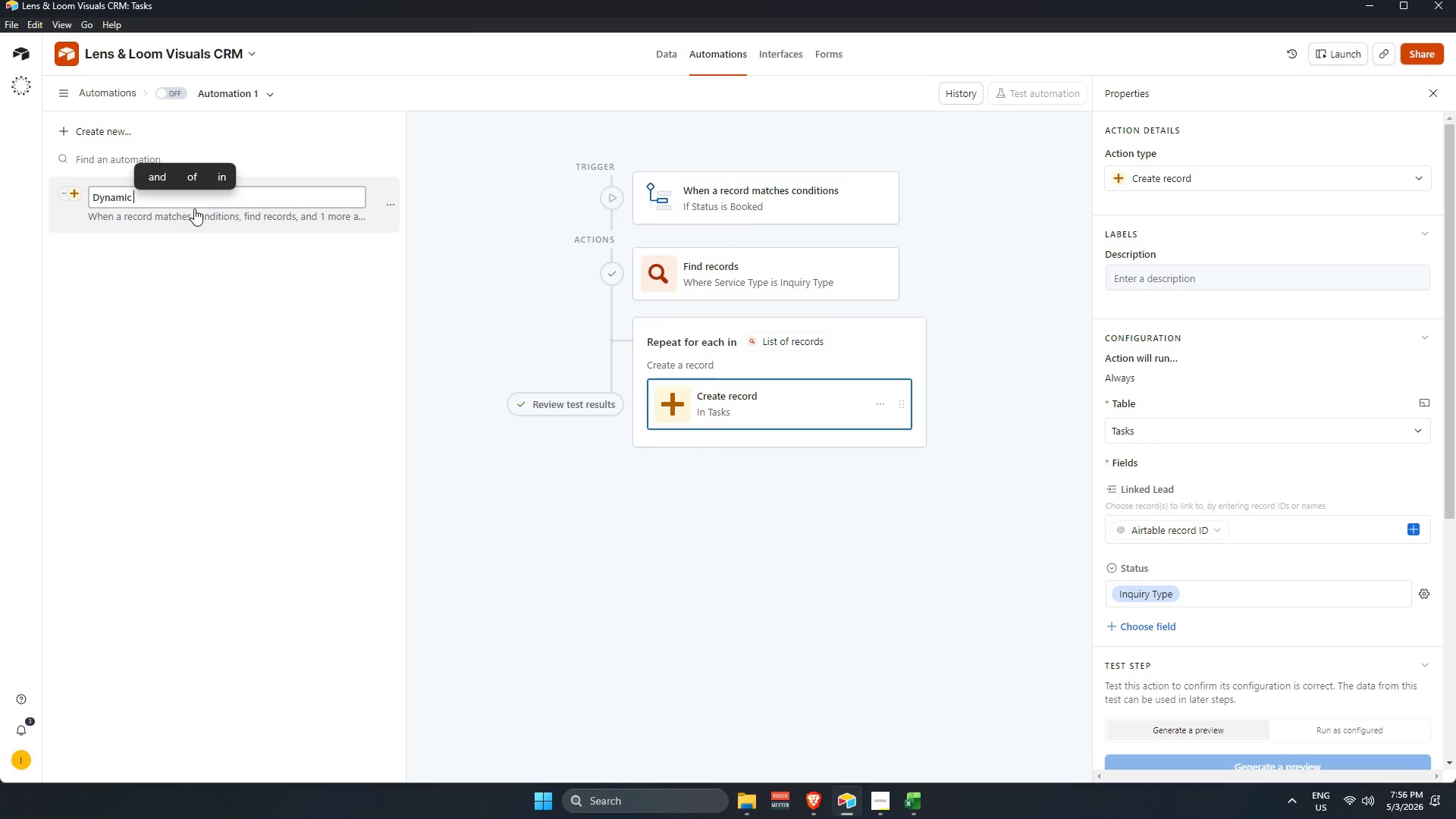 
type(Task Generation)
 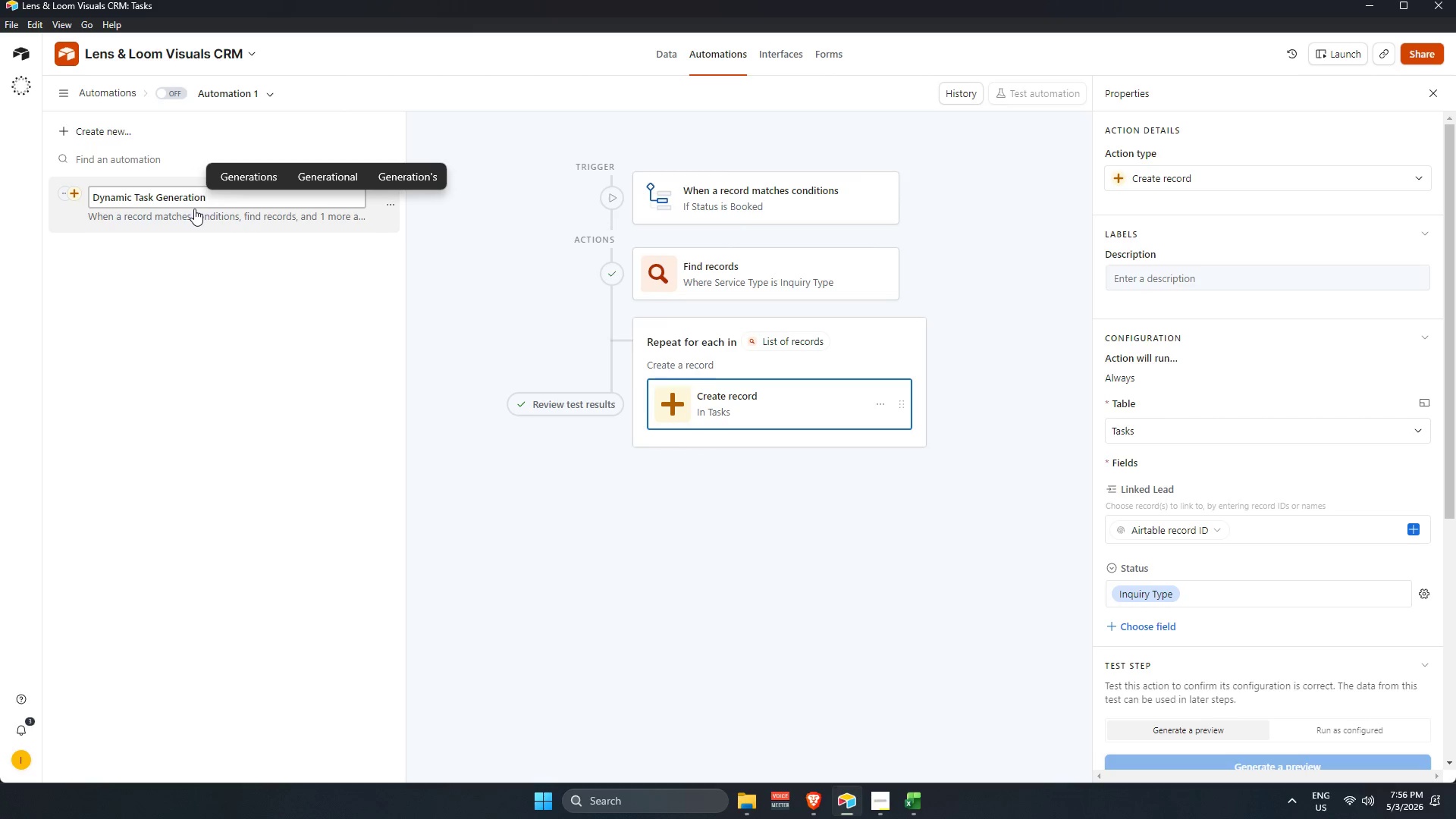 
wait(7.81)
 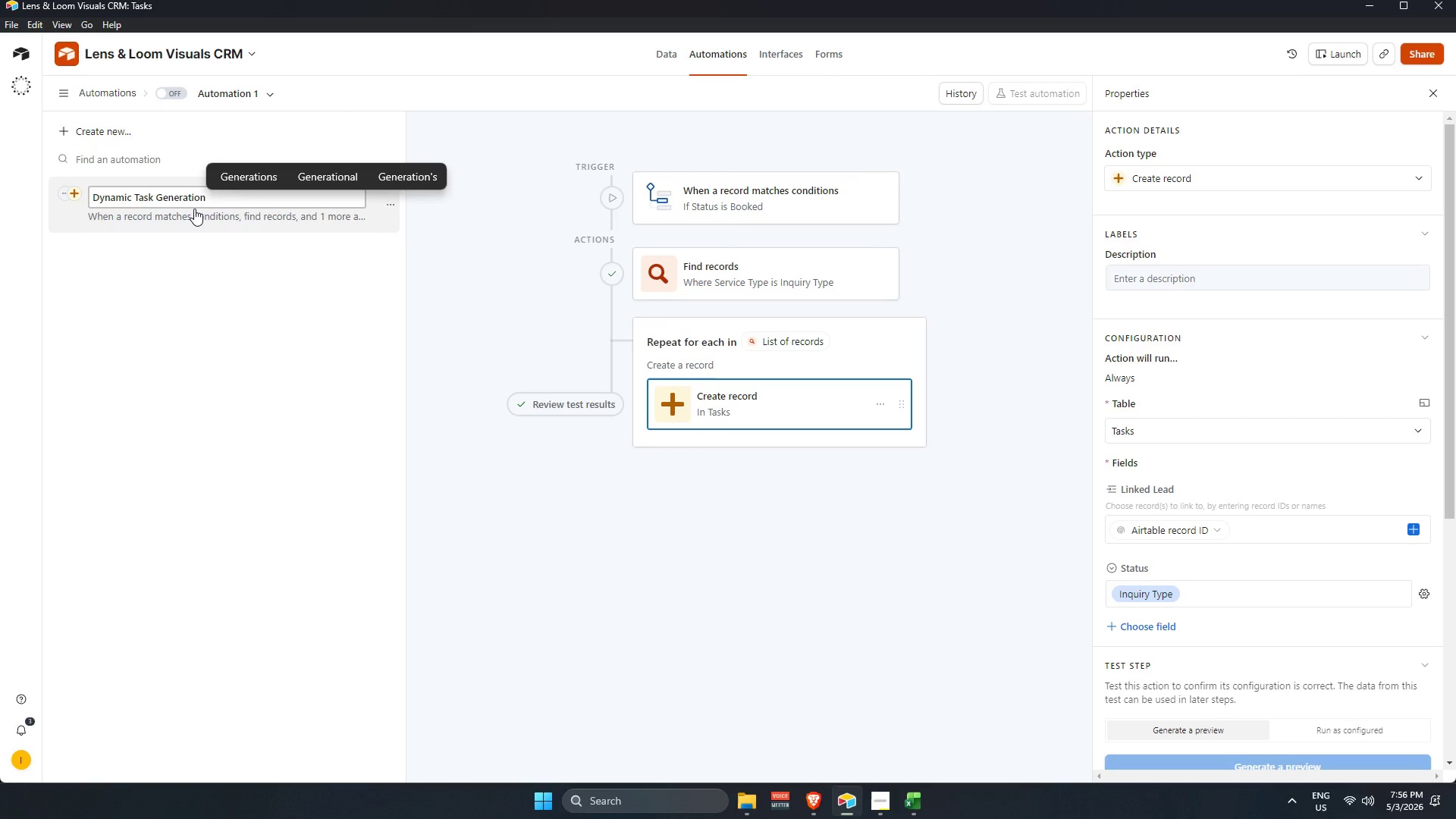 
type( (When Booked))
 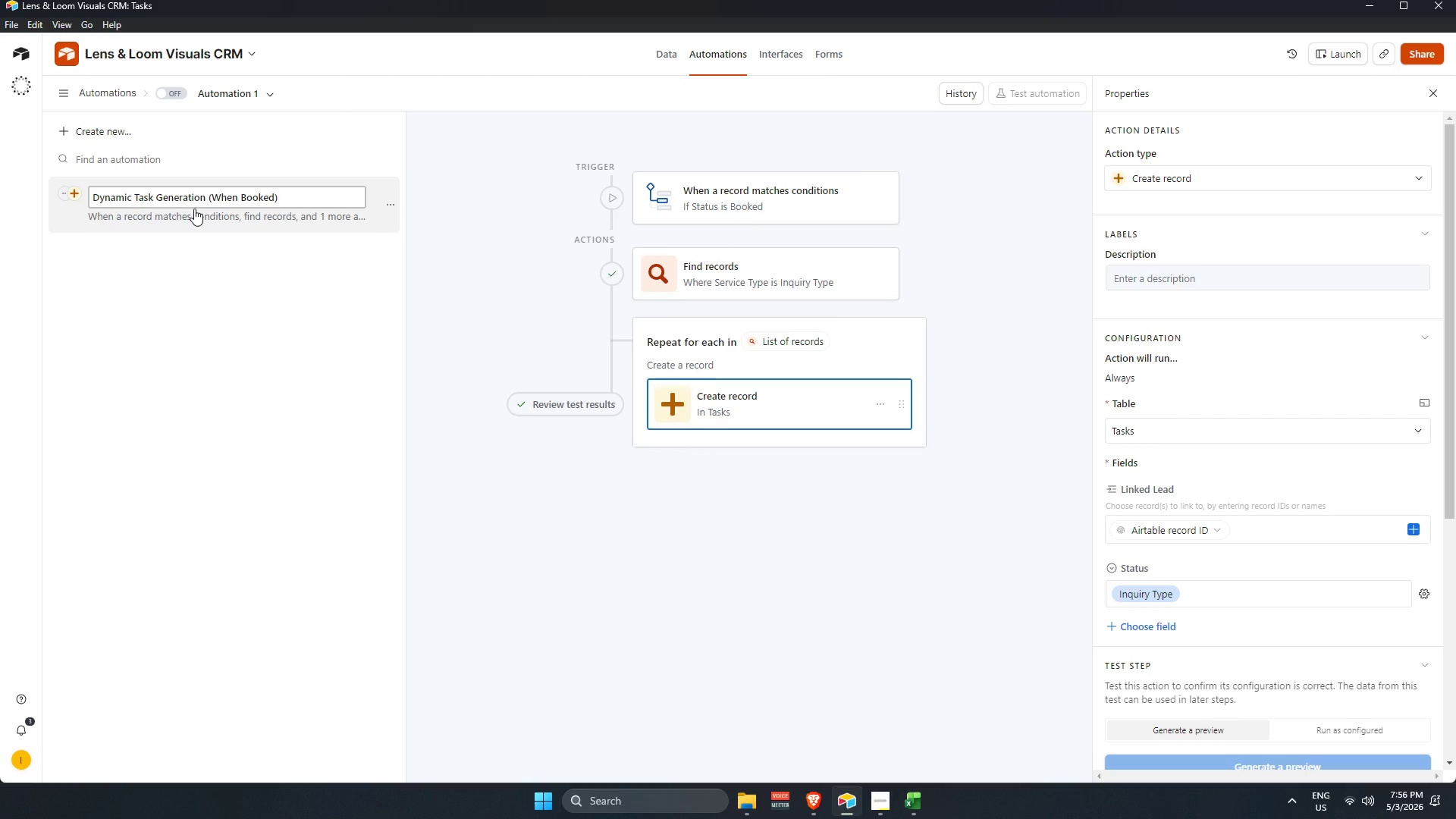 
key(Enter)
 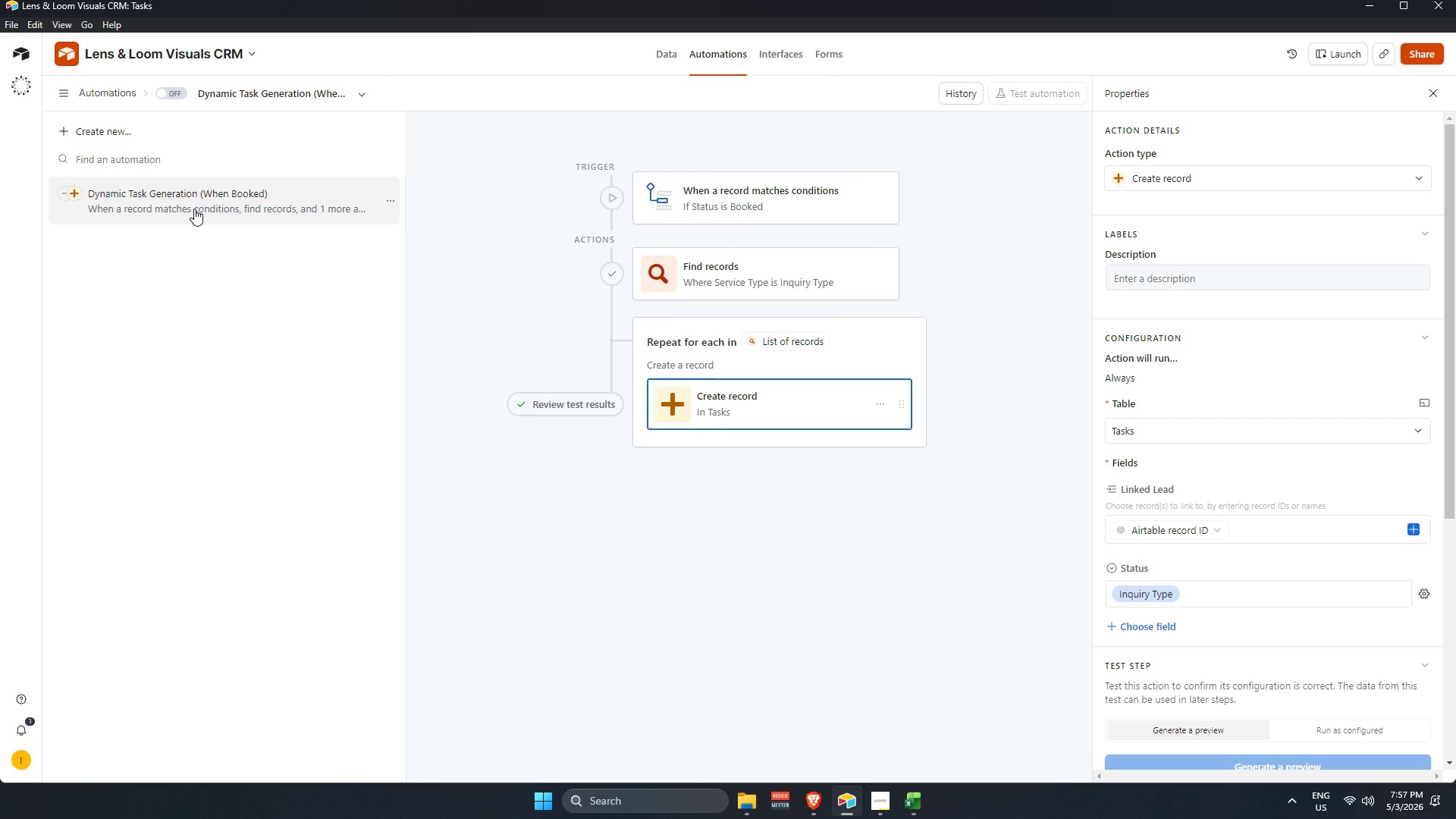 
wait(29.38)
 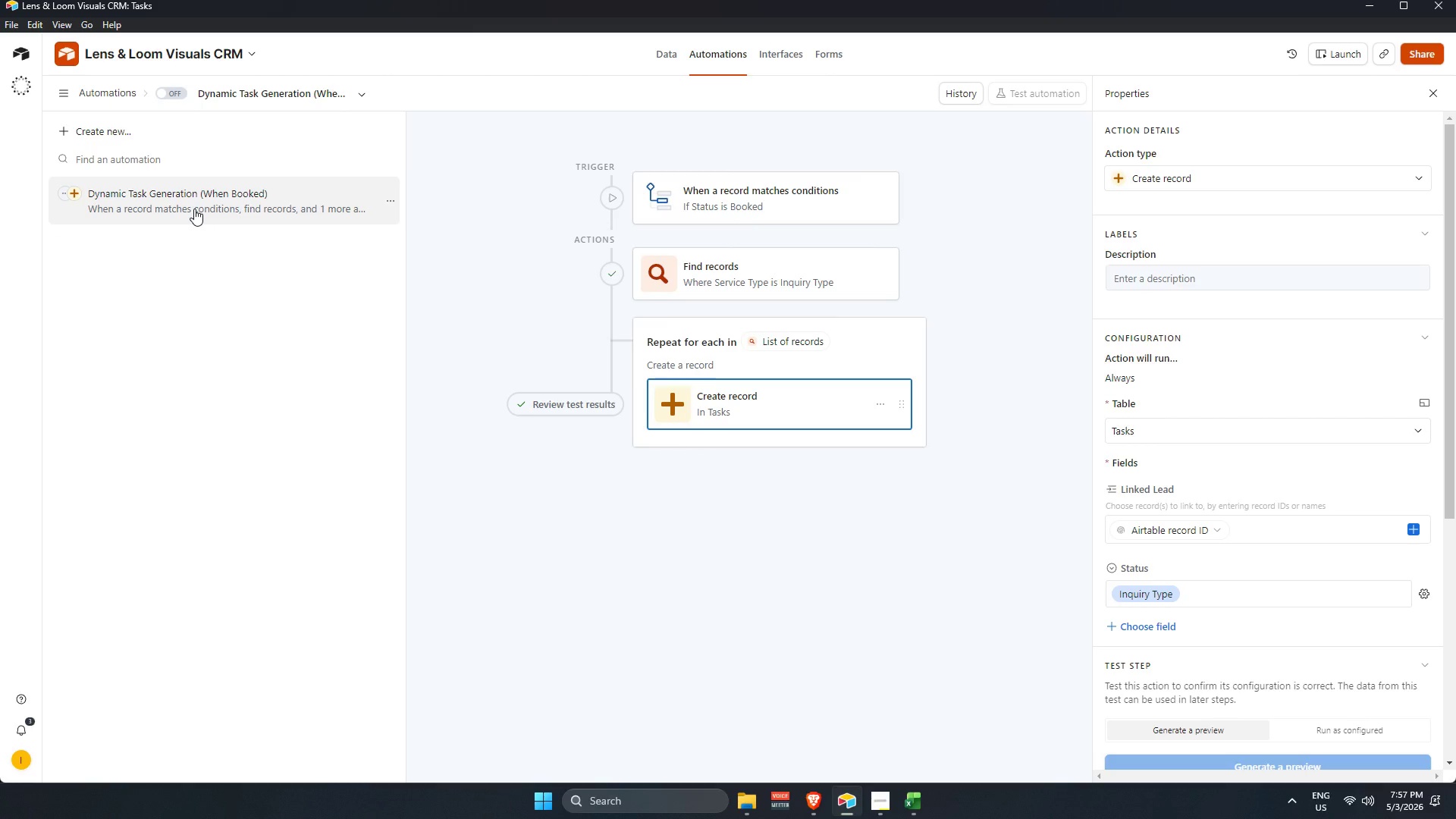 
left_click([134, 133])
 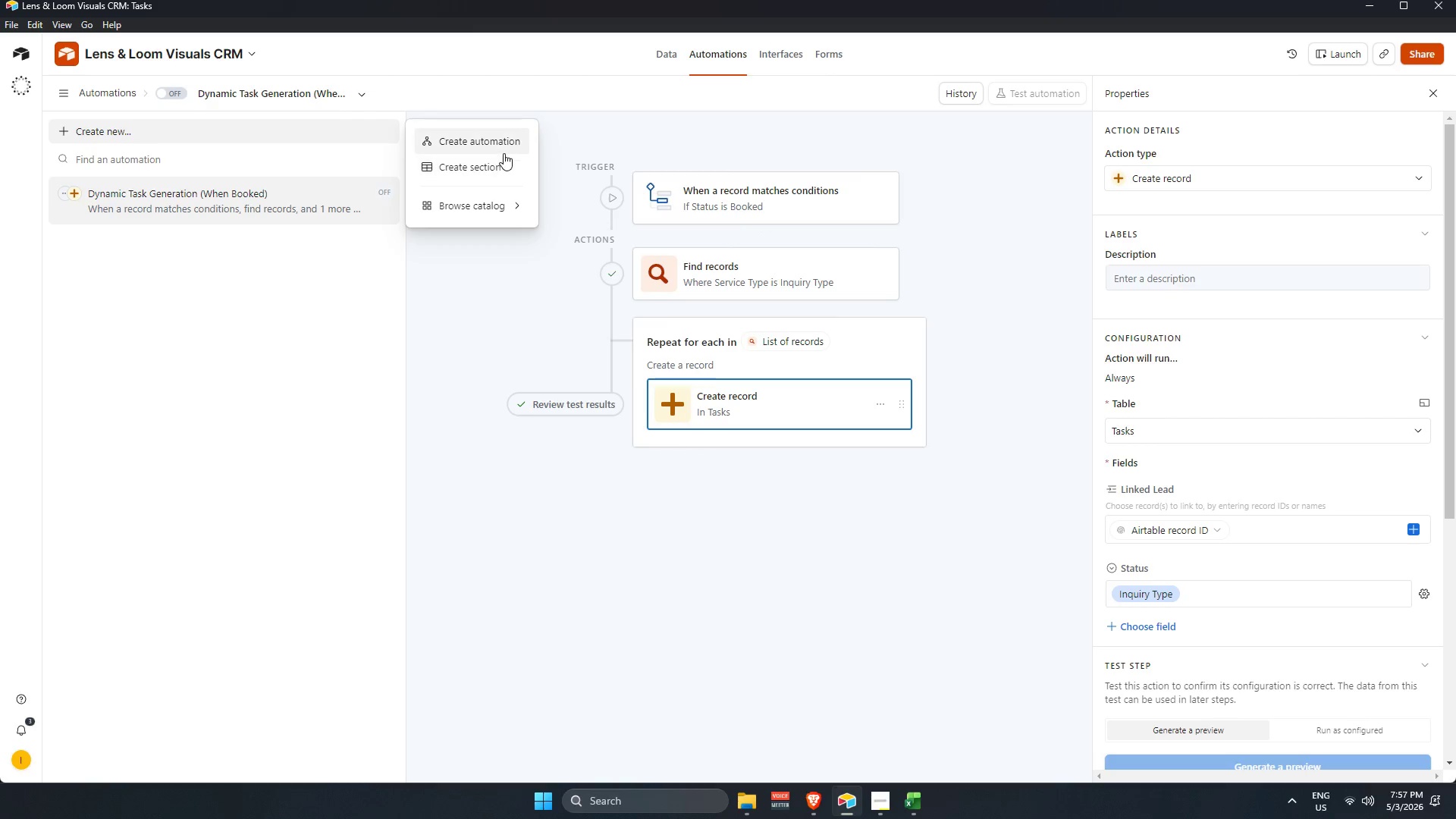 
left_click([495, 130])
 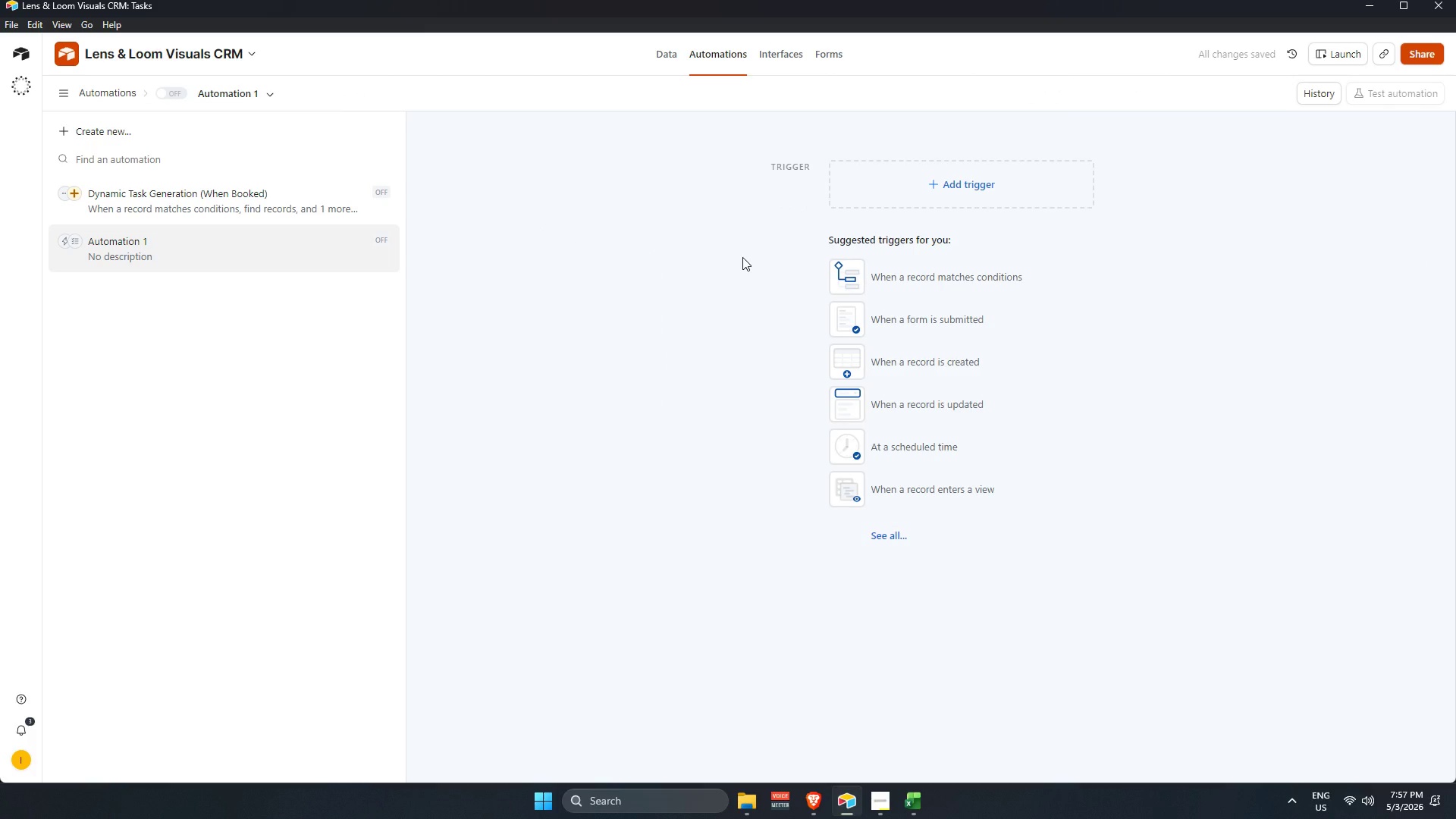 
wait(10.88)
 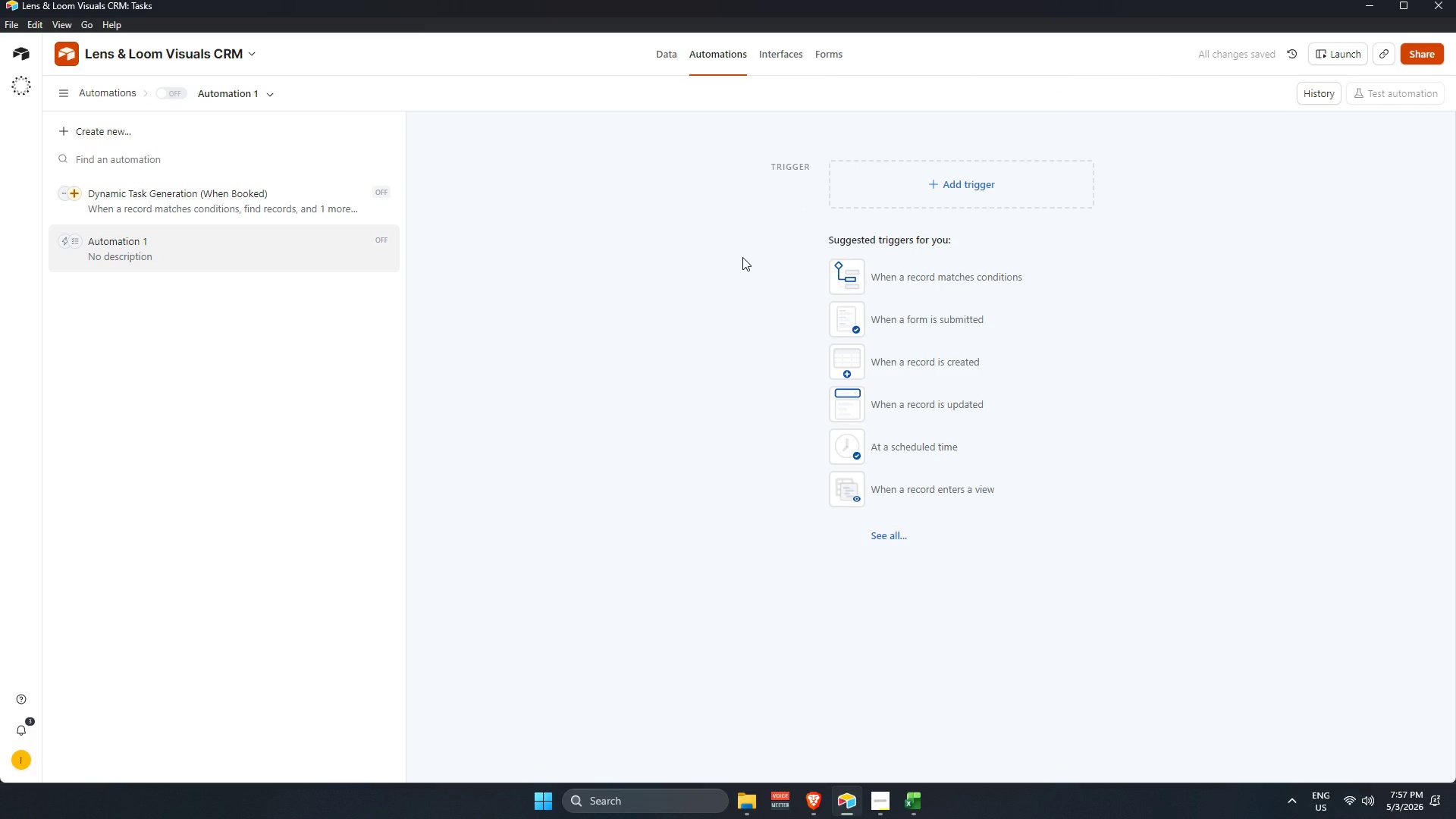 
left_click([946, 270])
 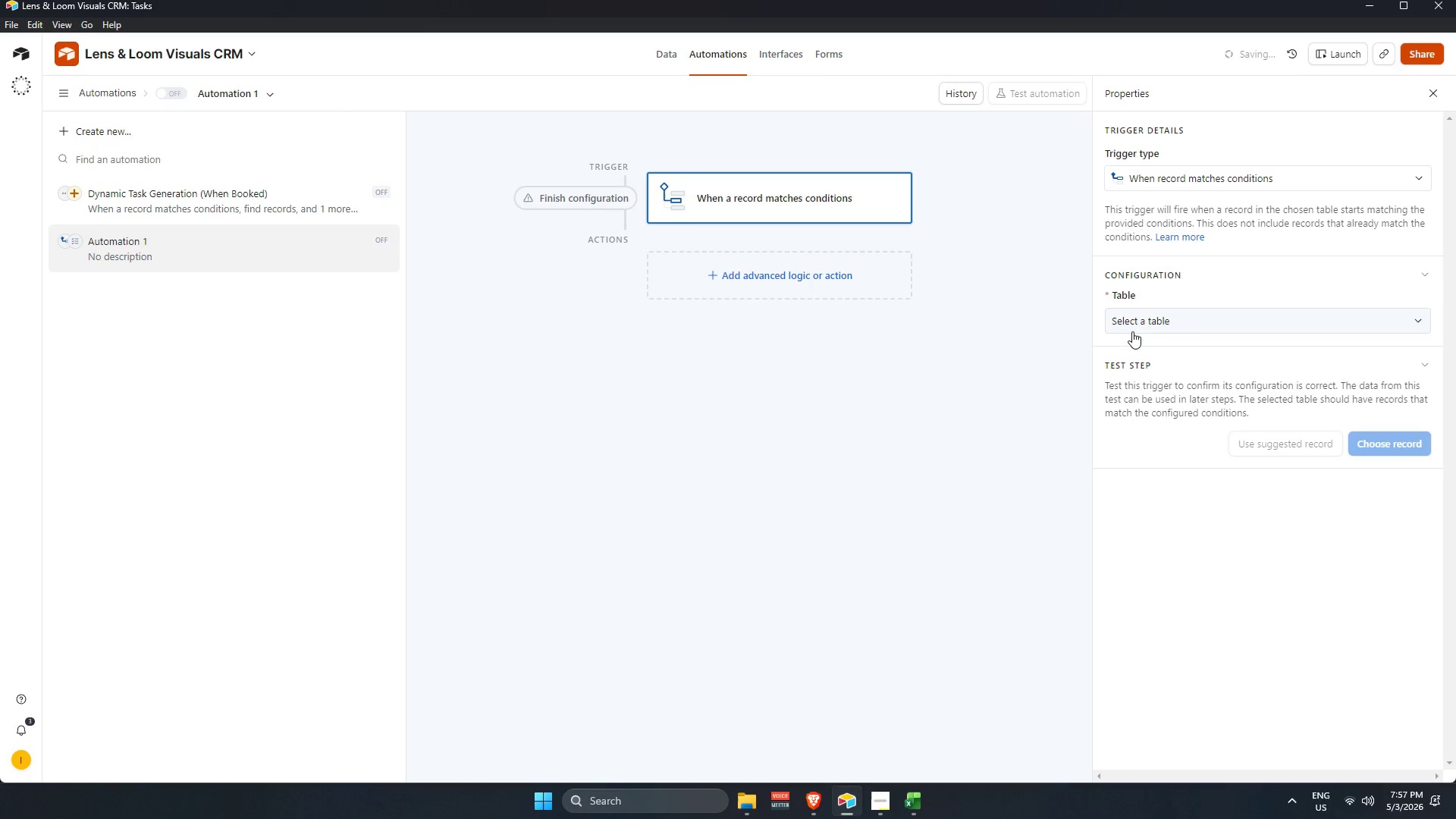 
left_click([1125, 331])
 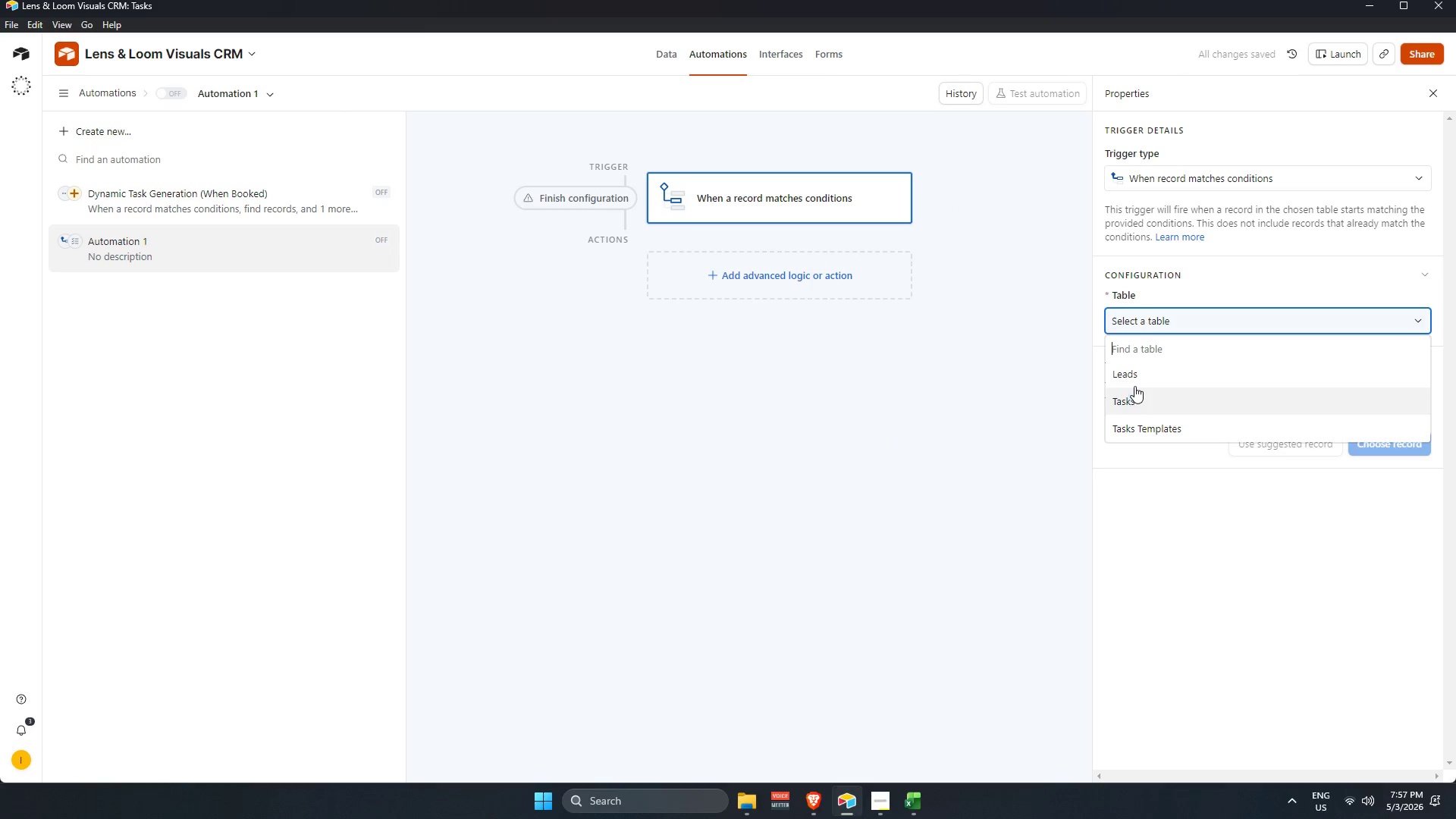 
left_click([1135, 375])
 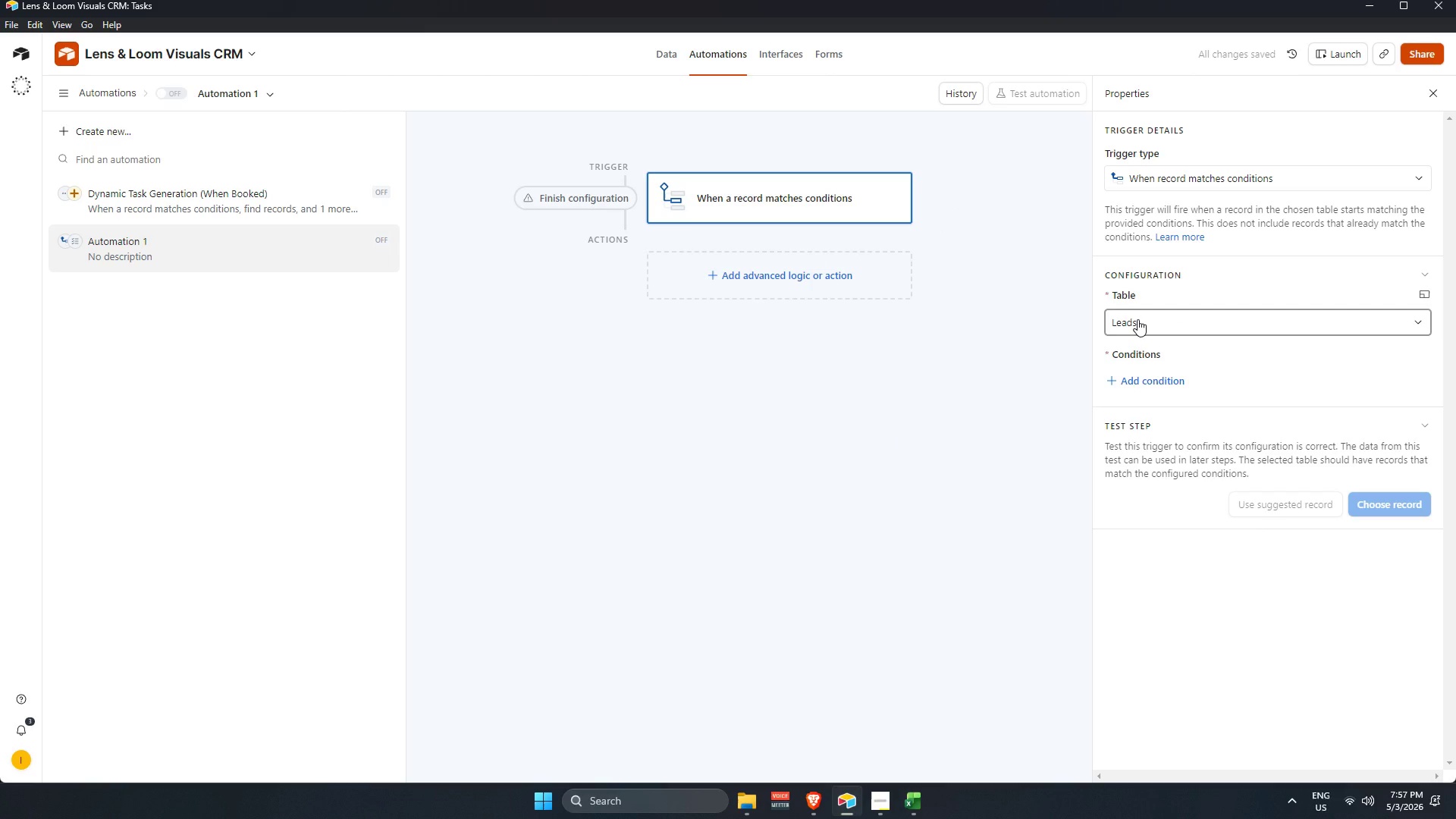 
left_click([1138, 319])
 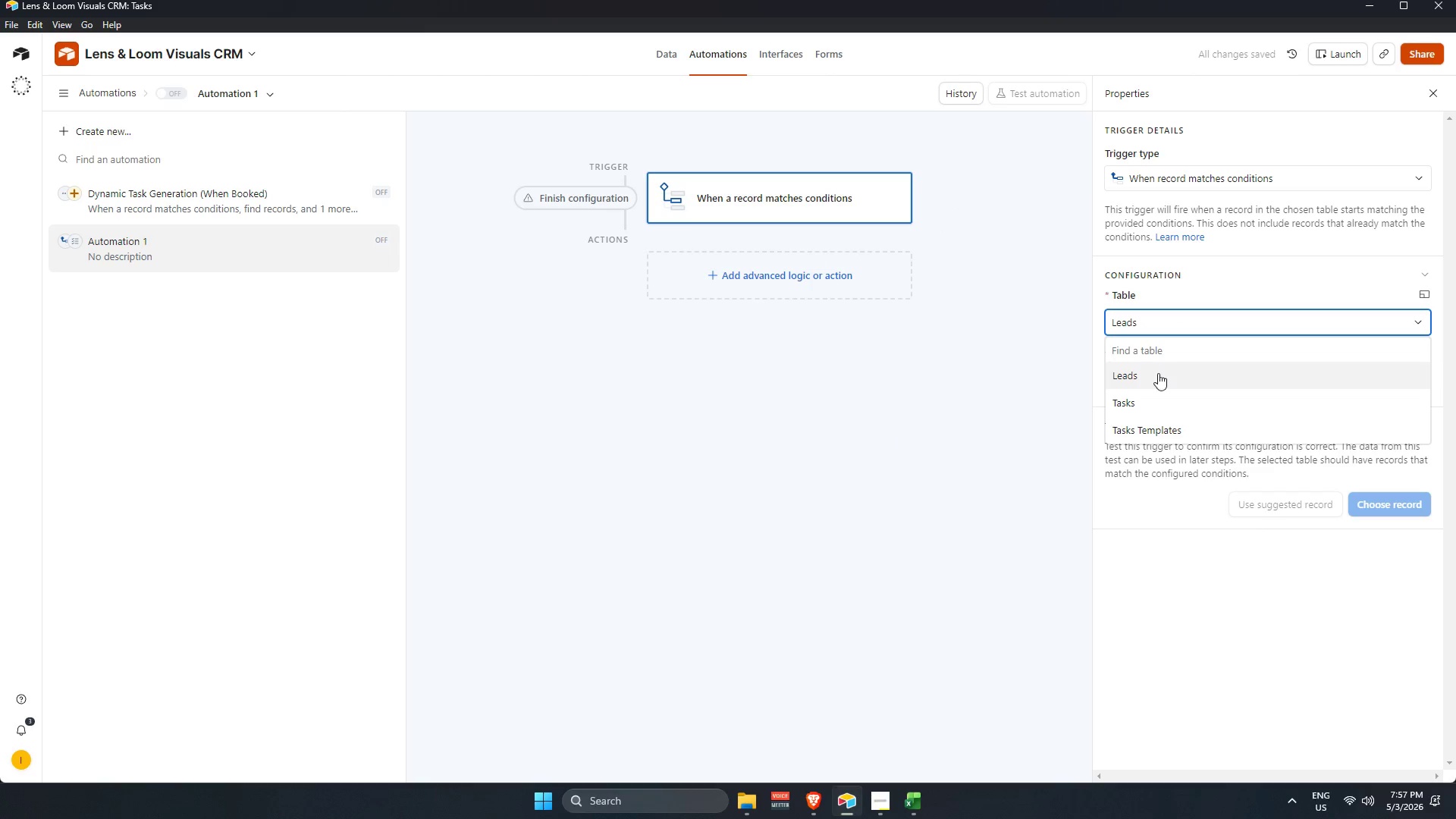 
left_click([1156, 377])
 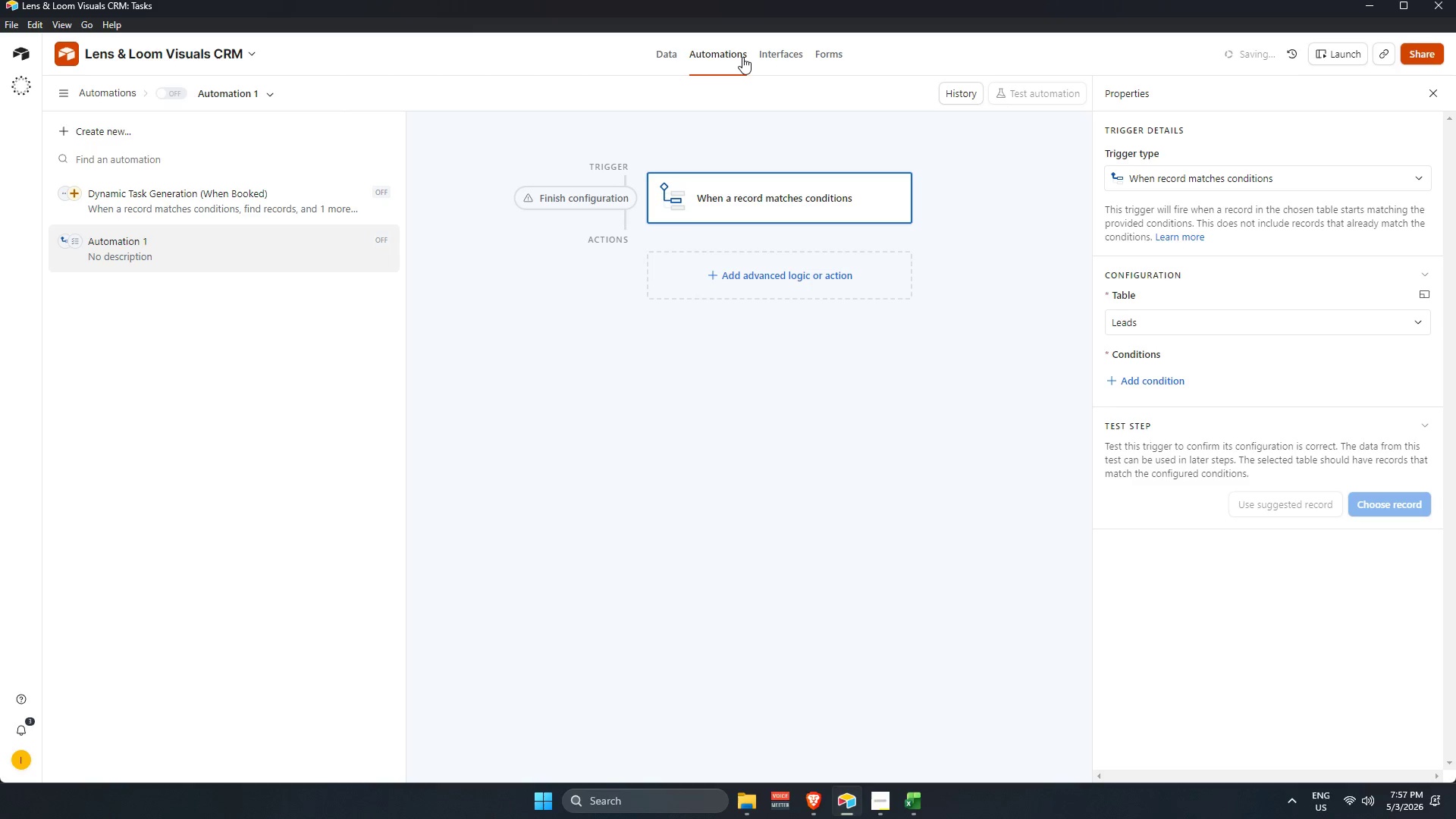 
left_click([659, 50])
 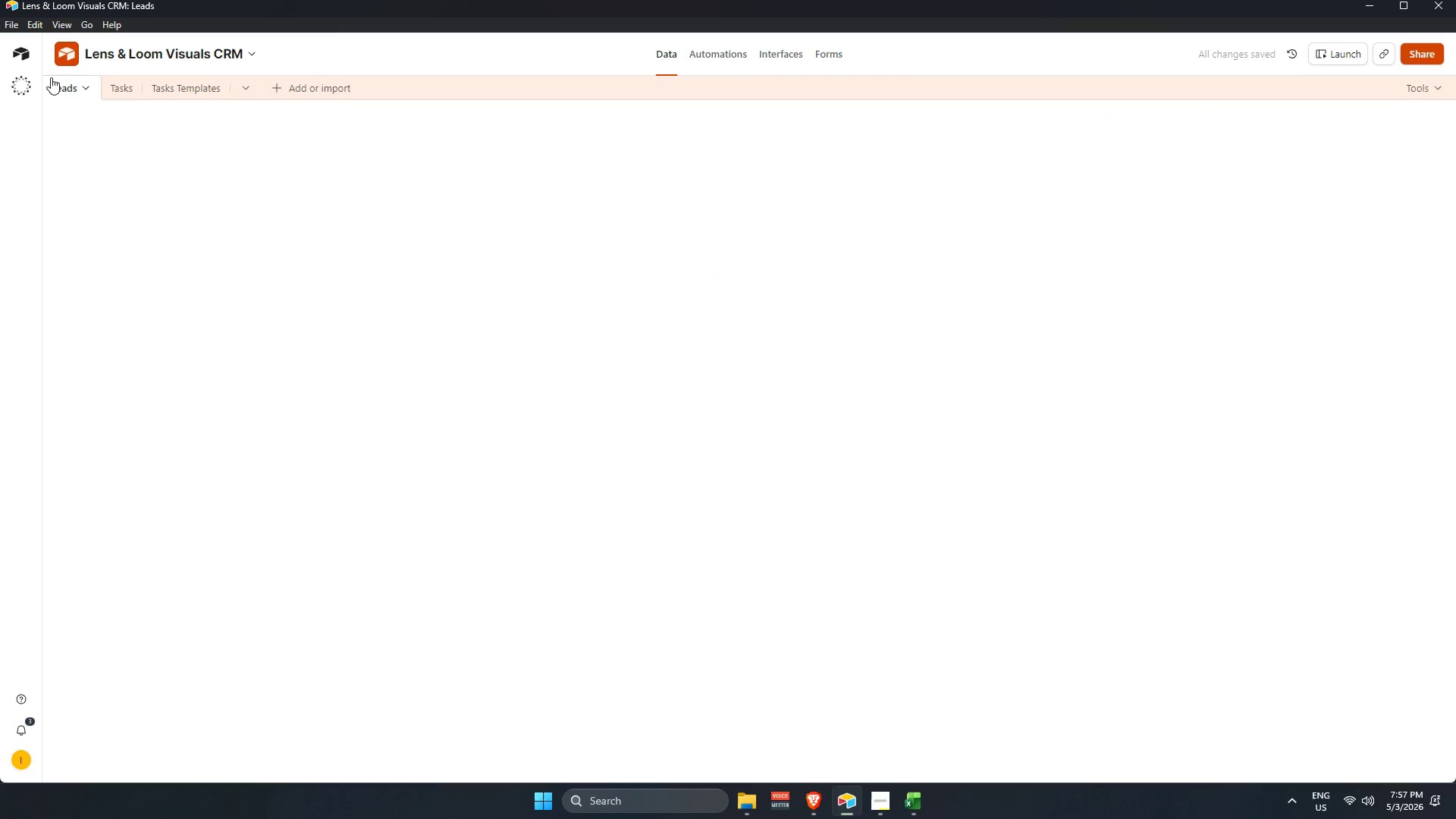 
wait(8.17)
 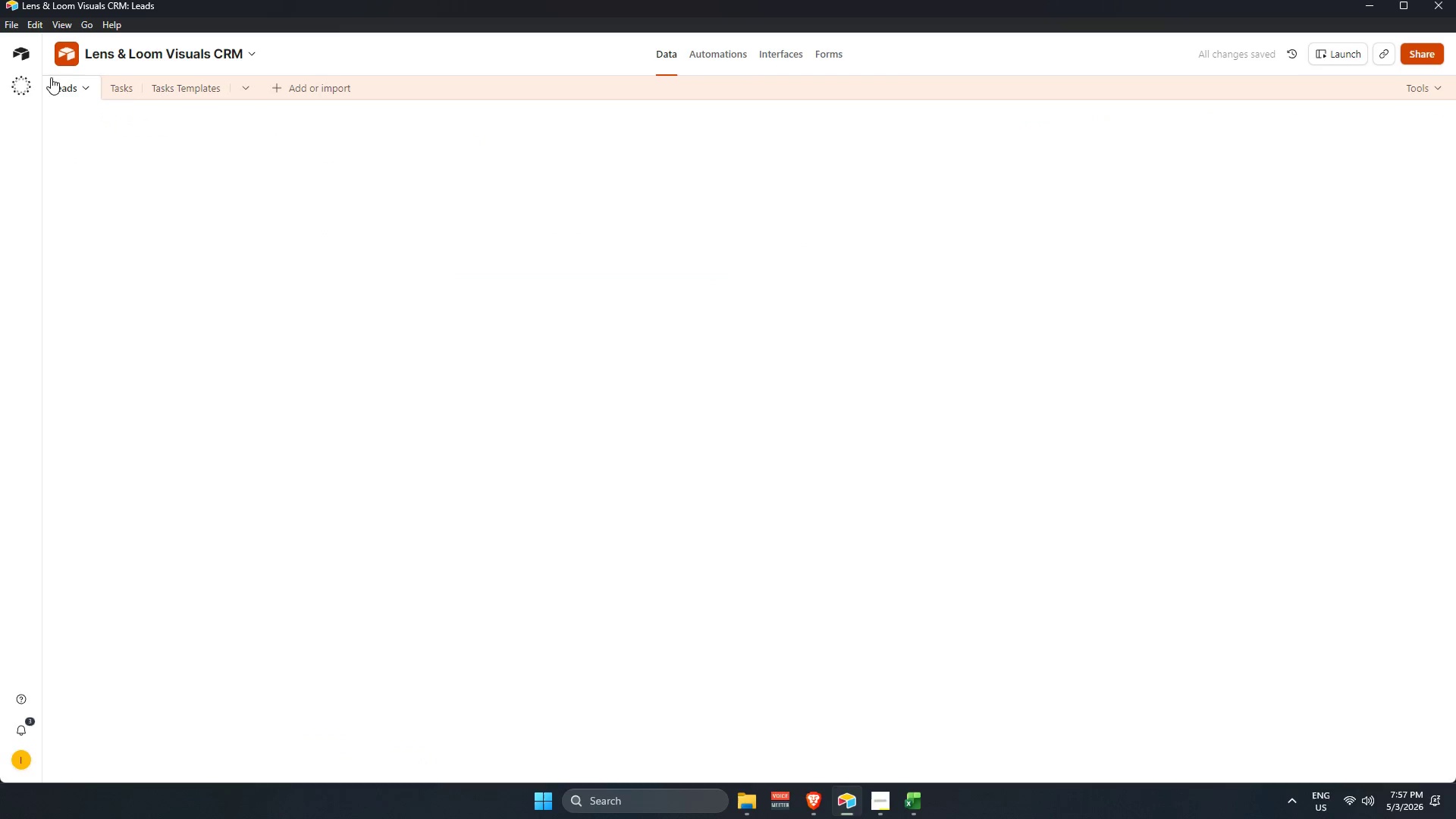 
left_click([730, 57])
 